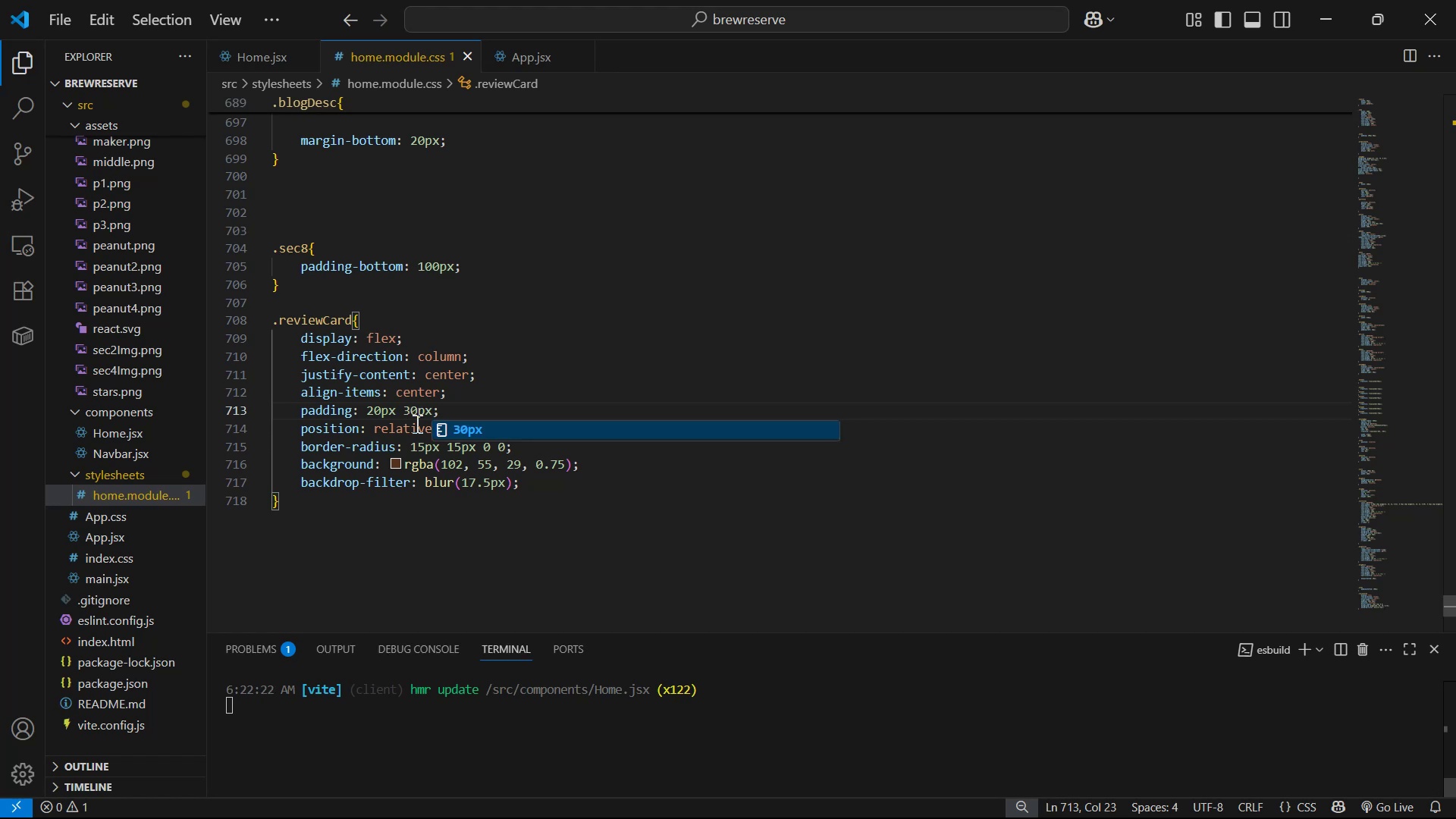 
key(Alt+AltLeft)
 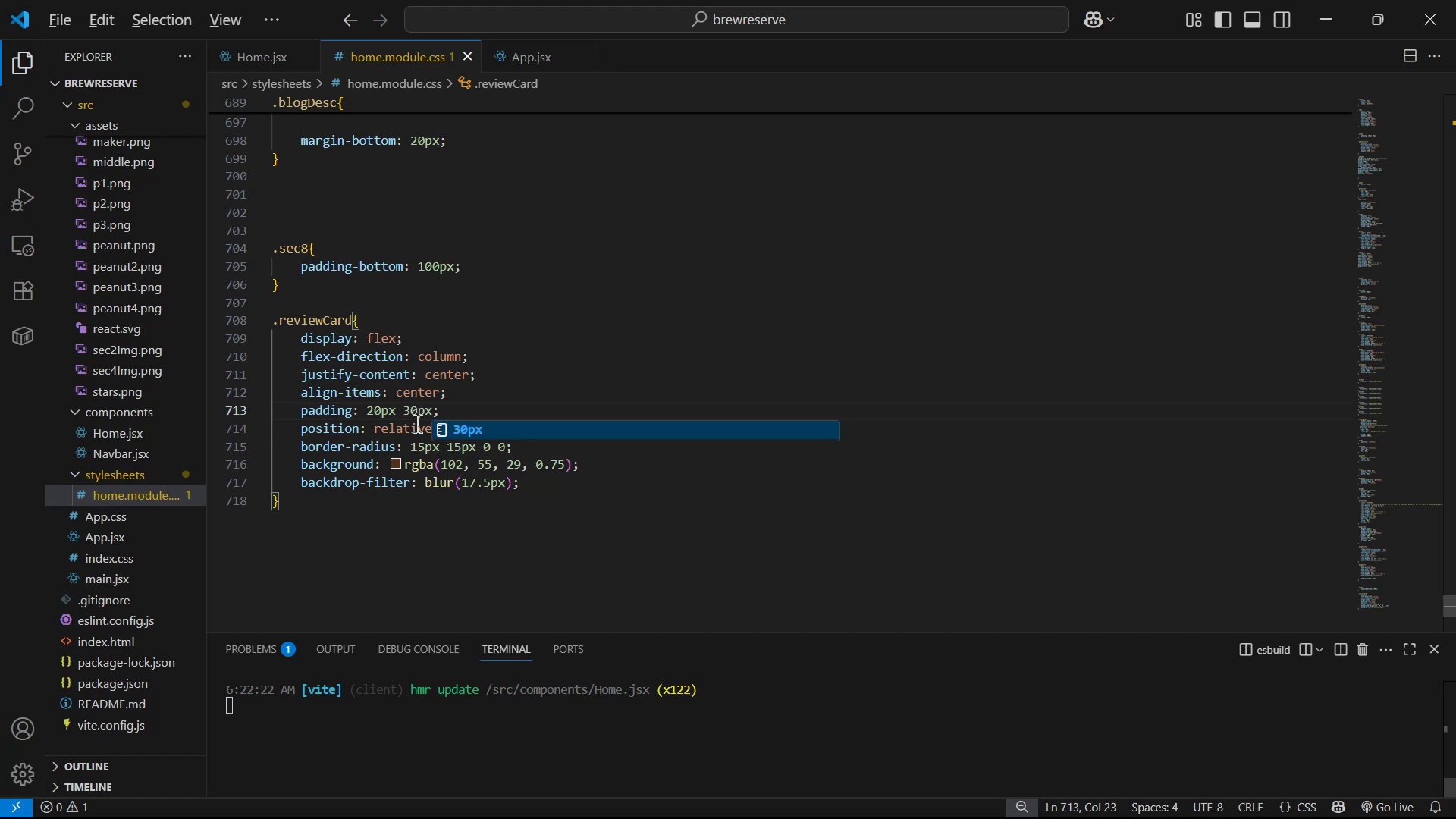 
key(Alt+Tab)
 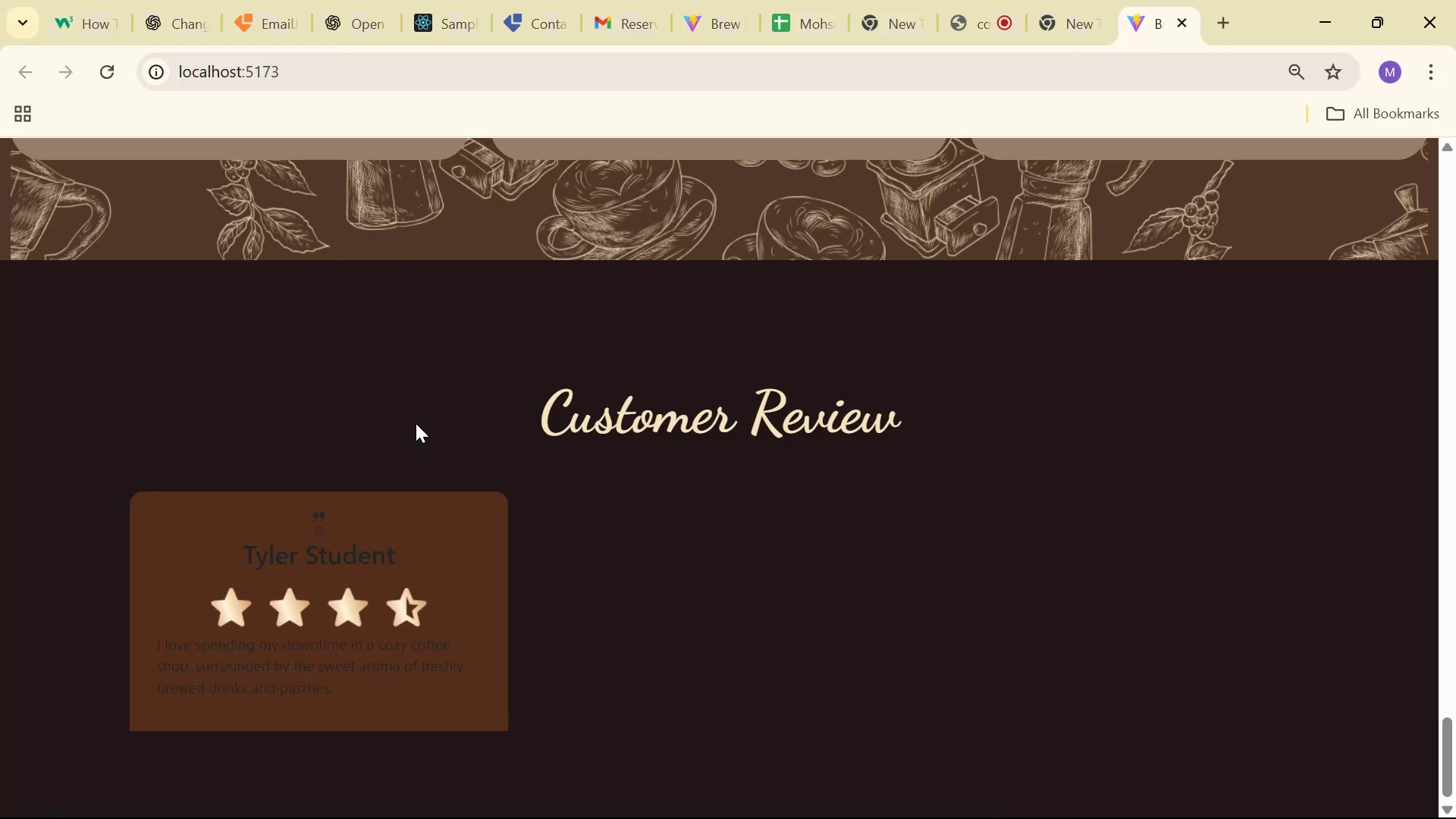 
key(Alt+Tab)
 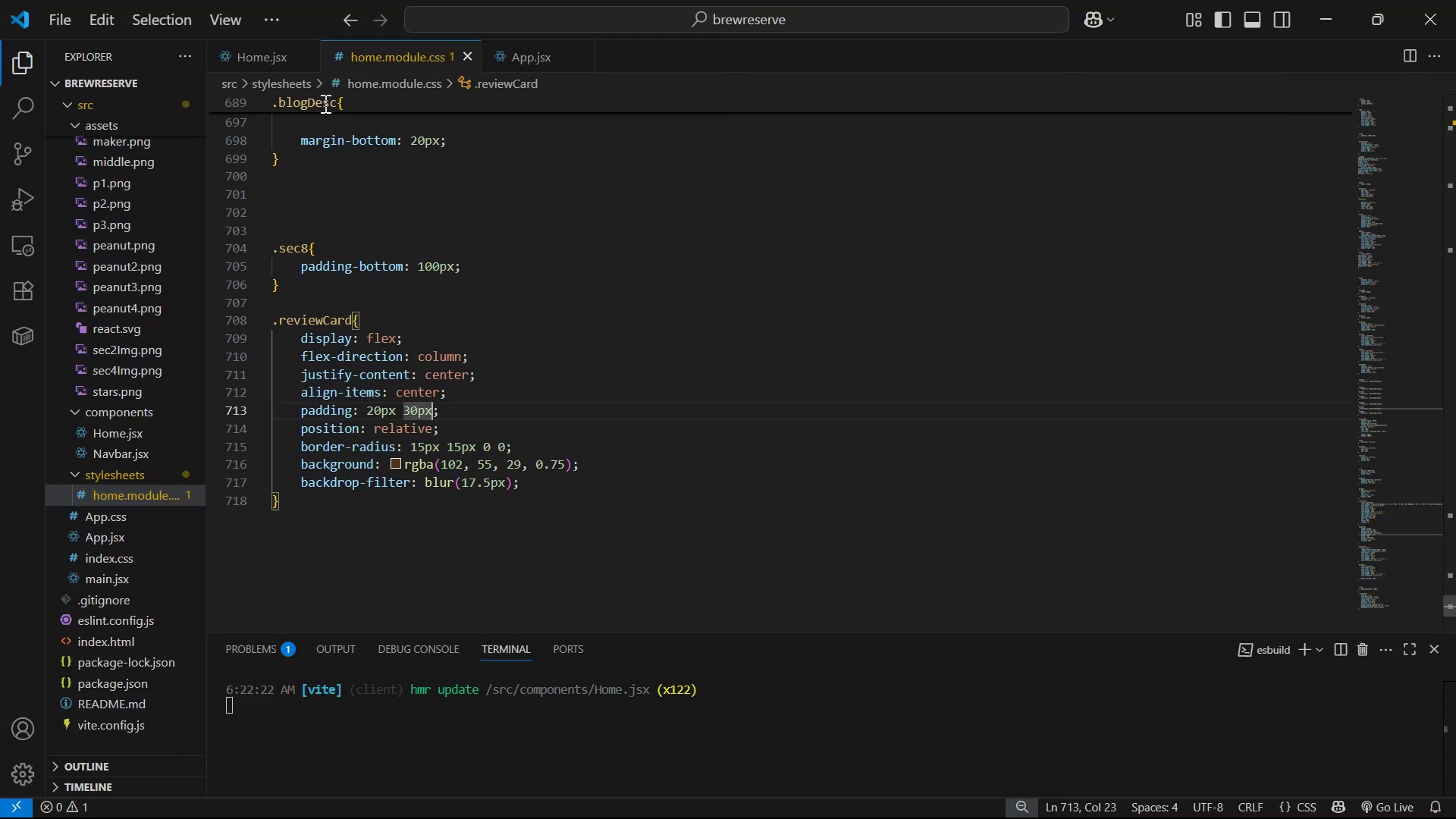 
left_click([255, 52])
 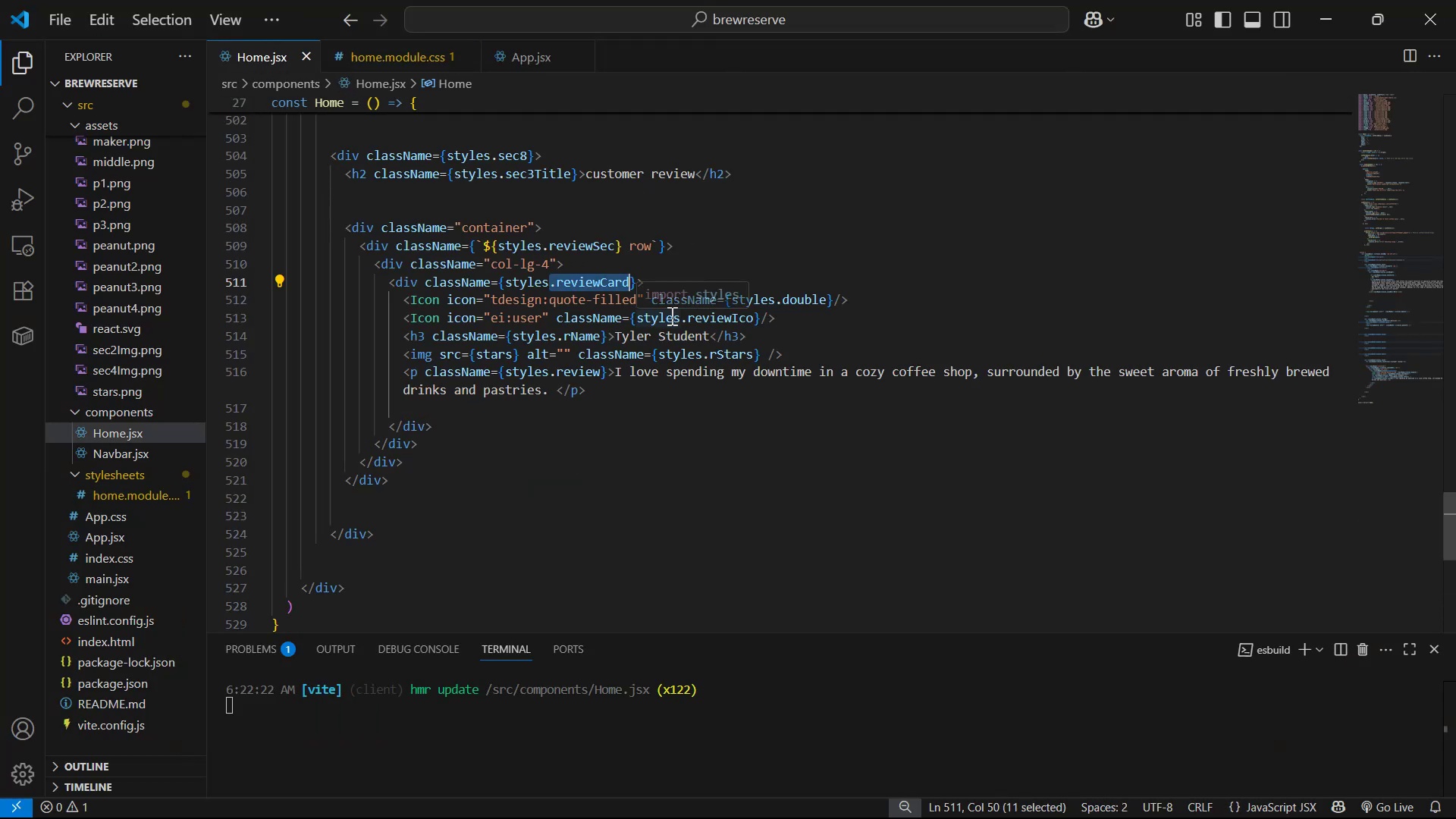 
left_click_drag(start_coordinate=[680, 321], to_coordinate=[752, 318])
 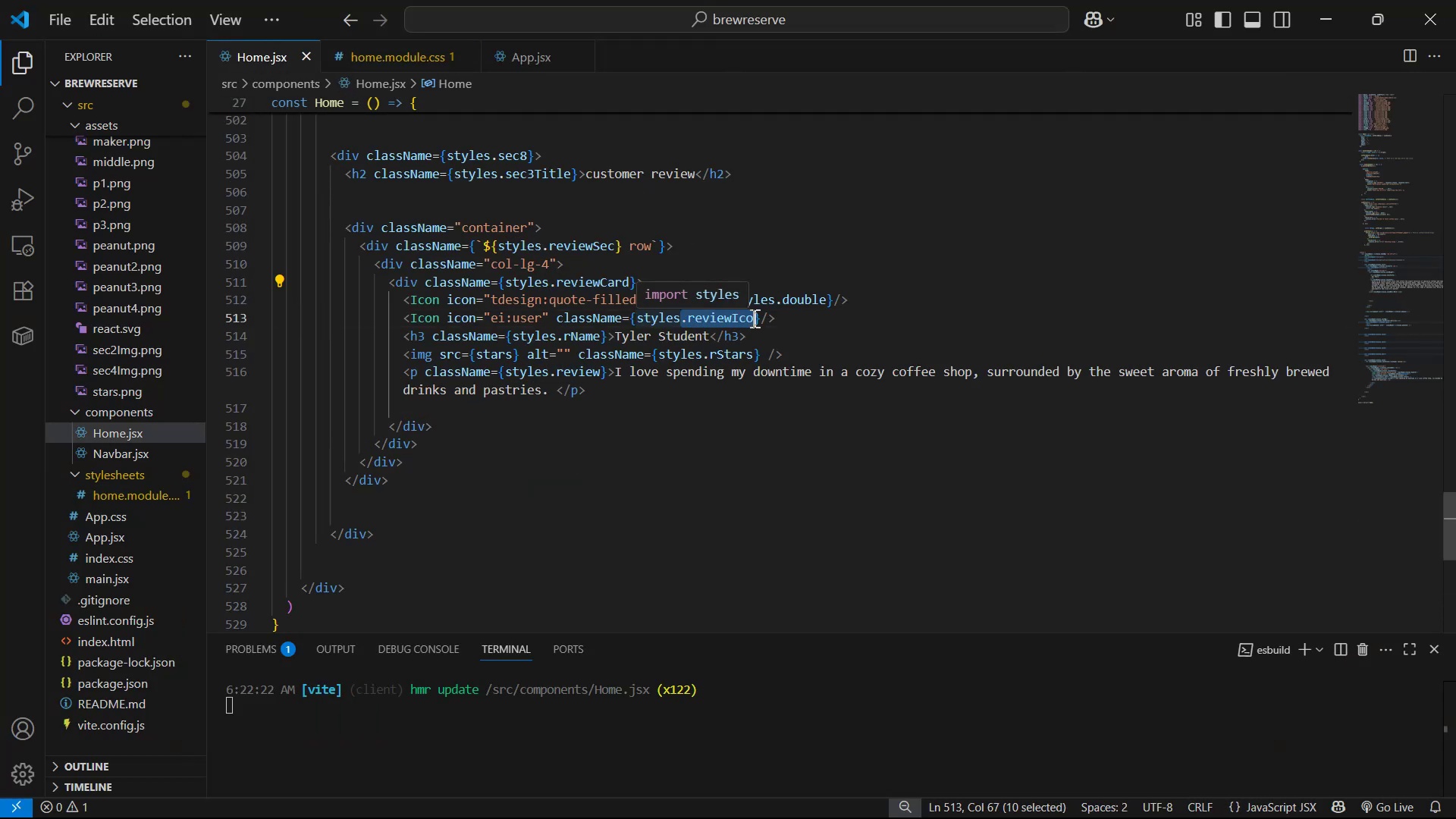 
key(Control+C)
 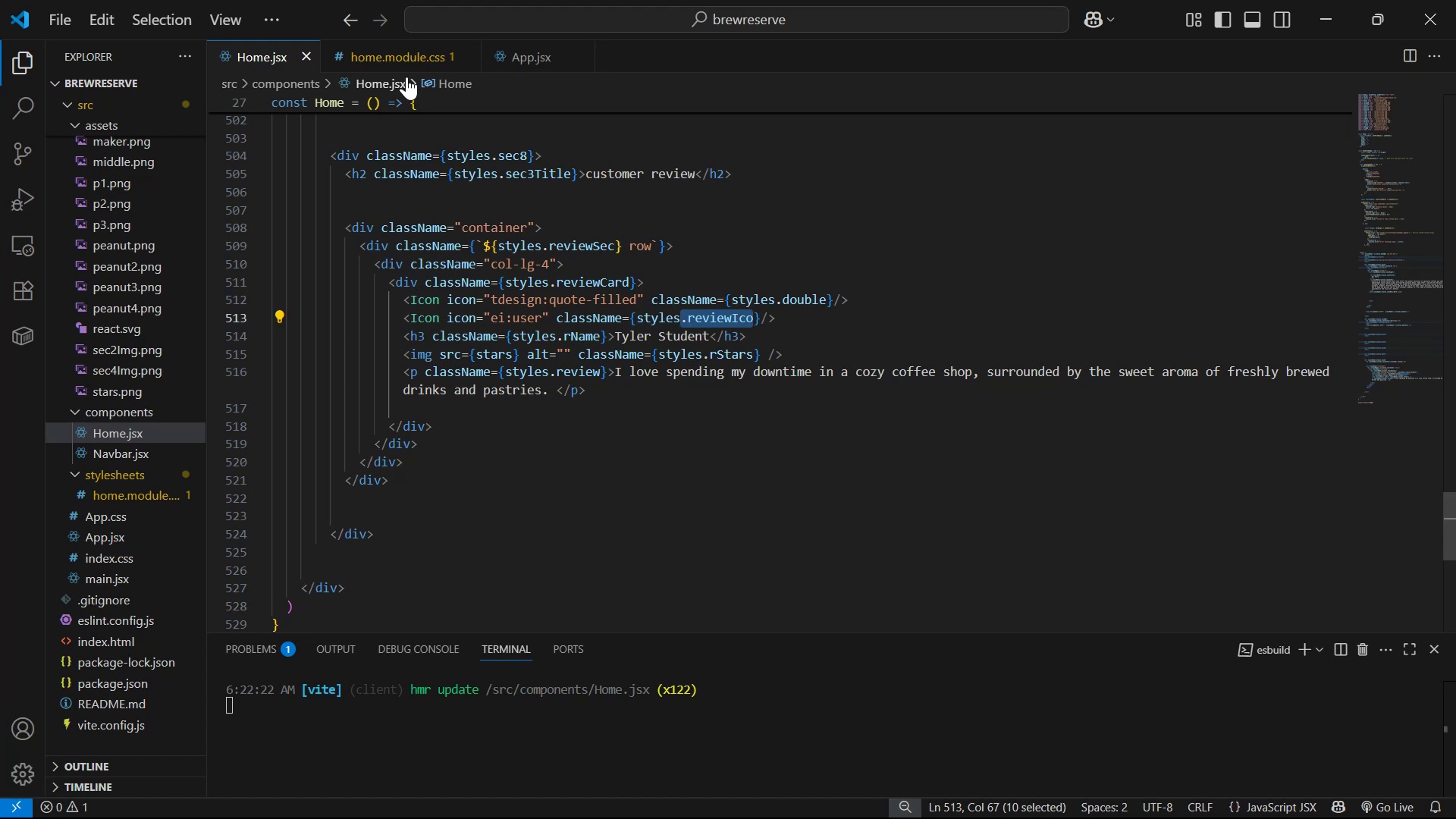 
left_click([398, 49])
 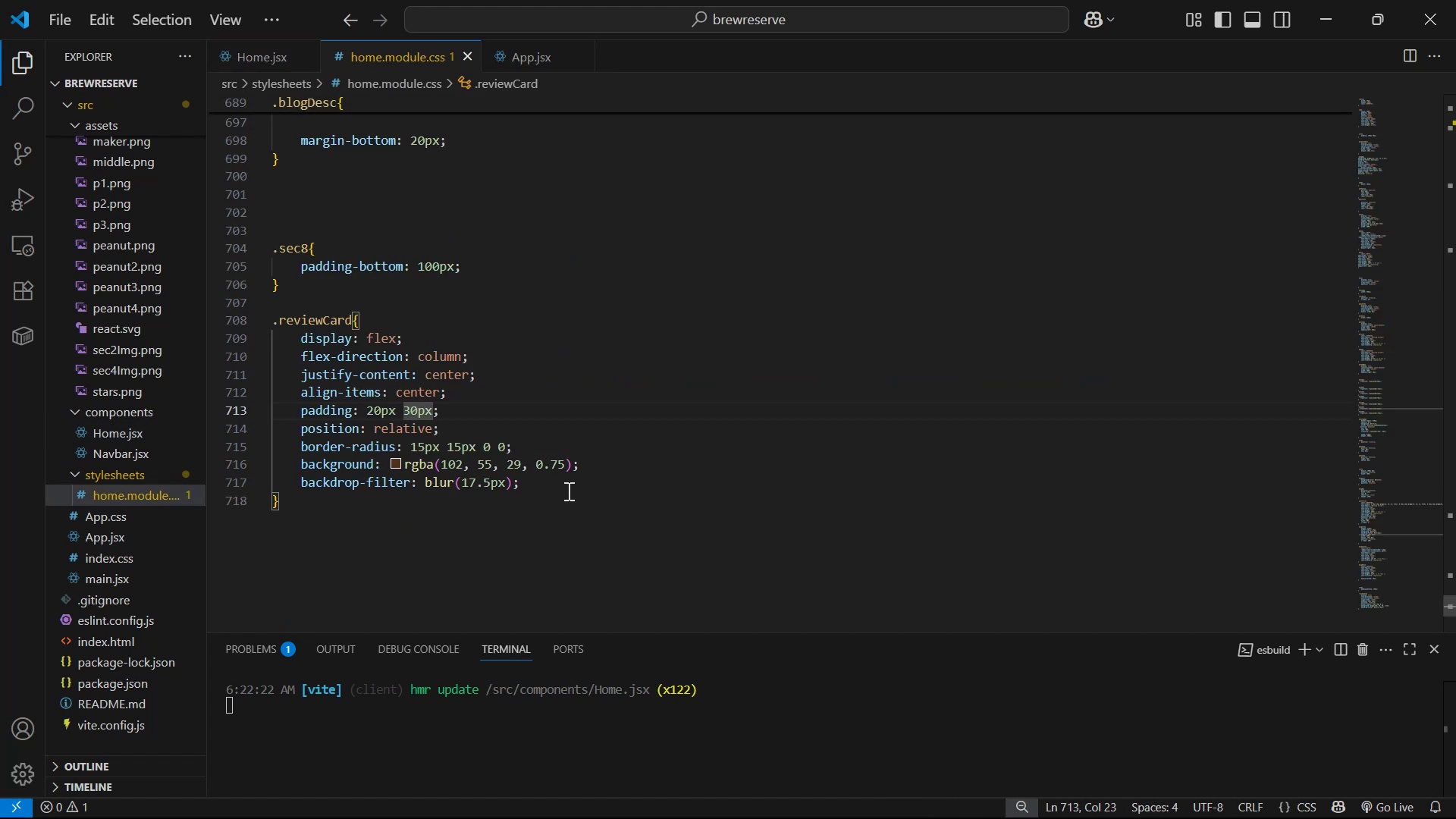 
left_click([532, 503])
 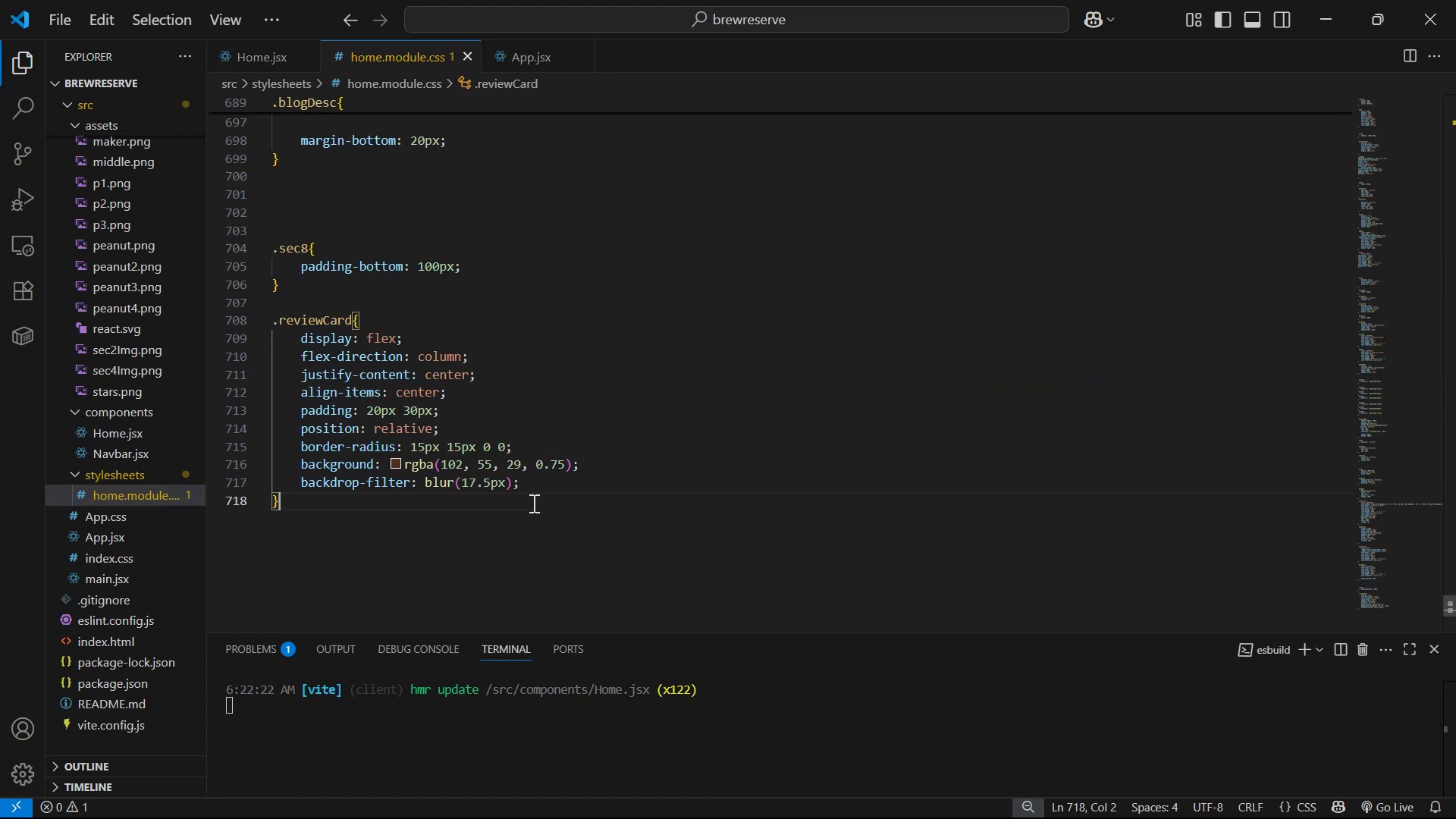 
key(Enter)
 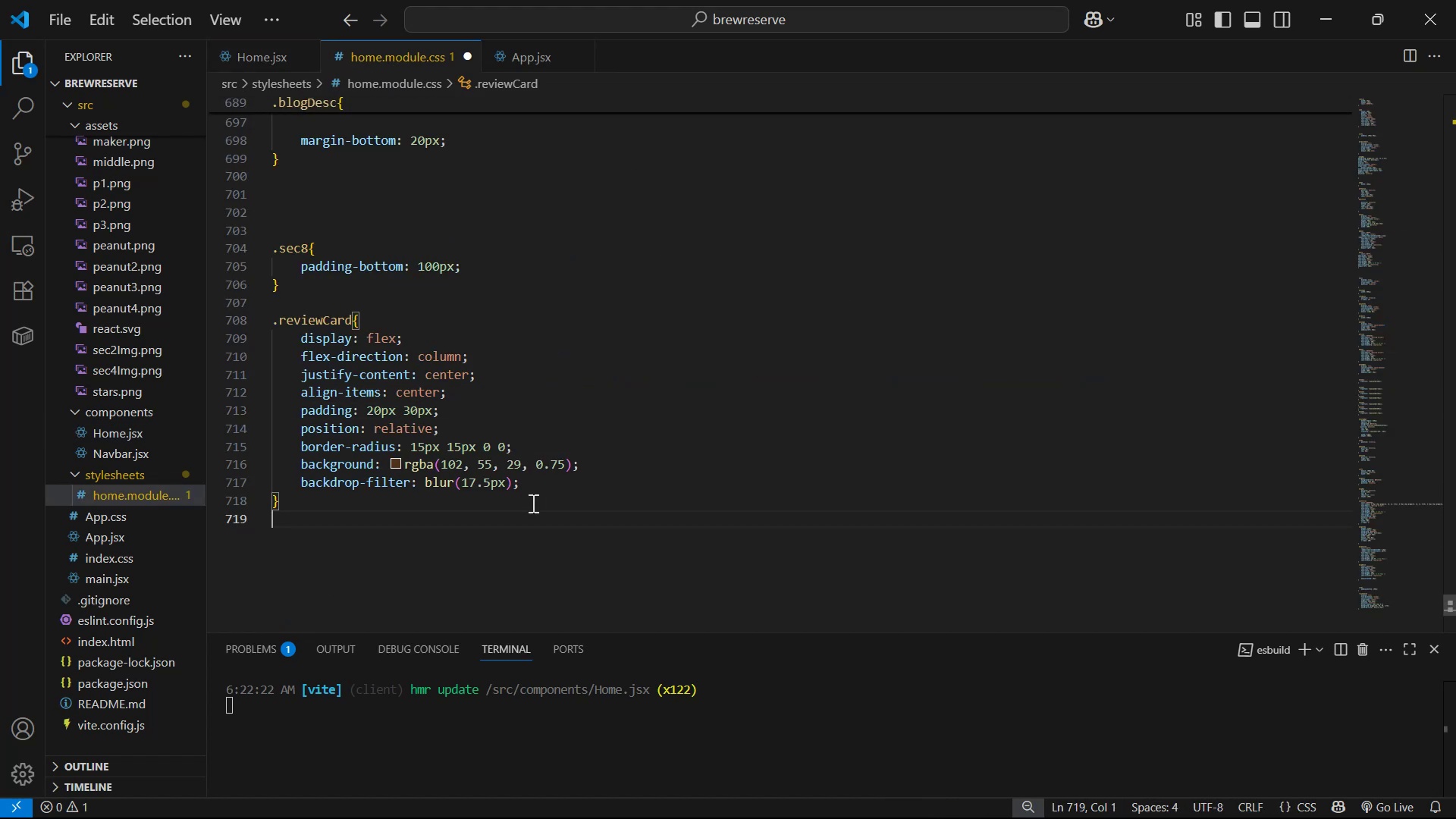 
key(Control+Enter)
 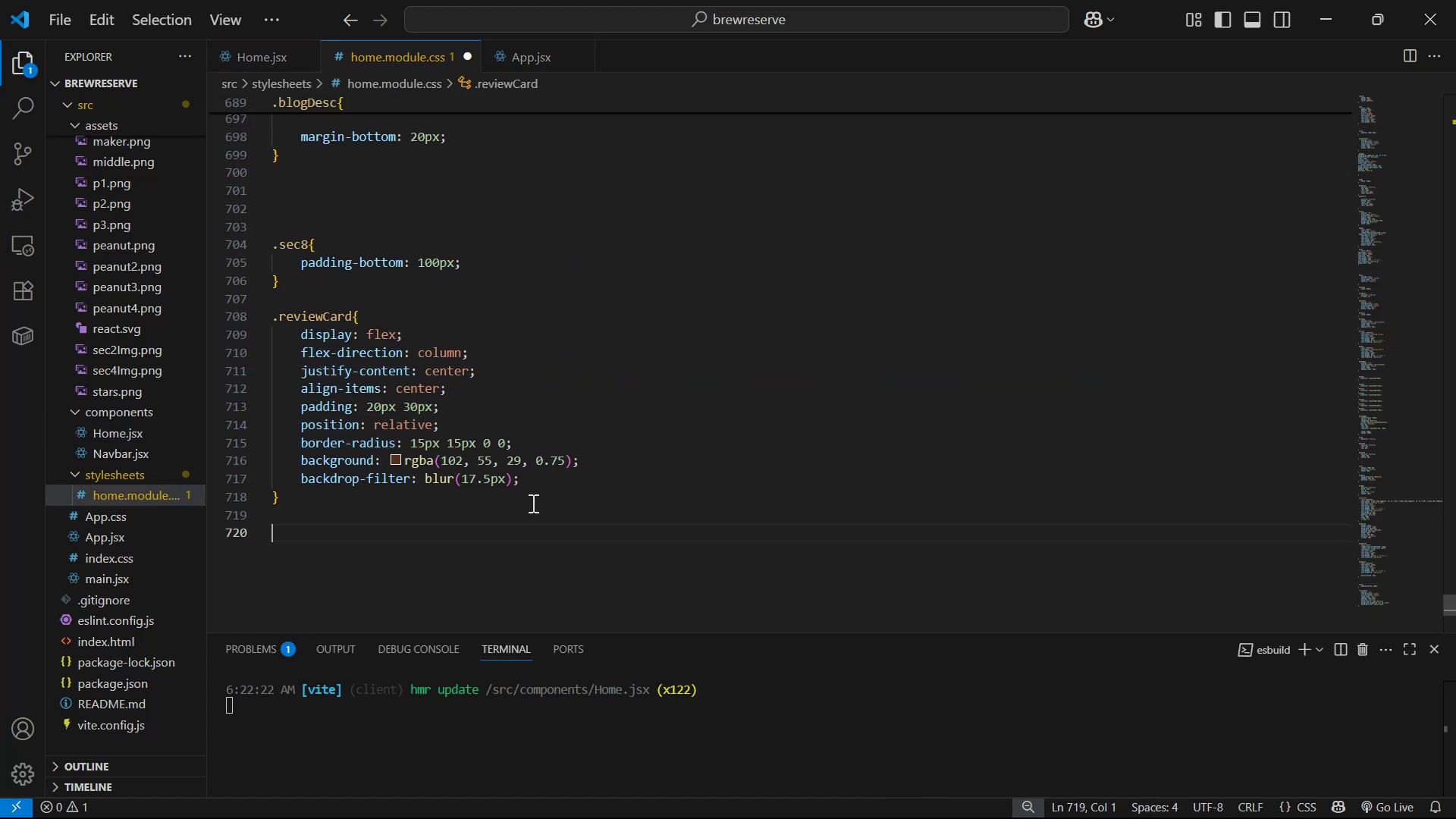 
key(Control+V)
 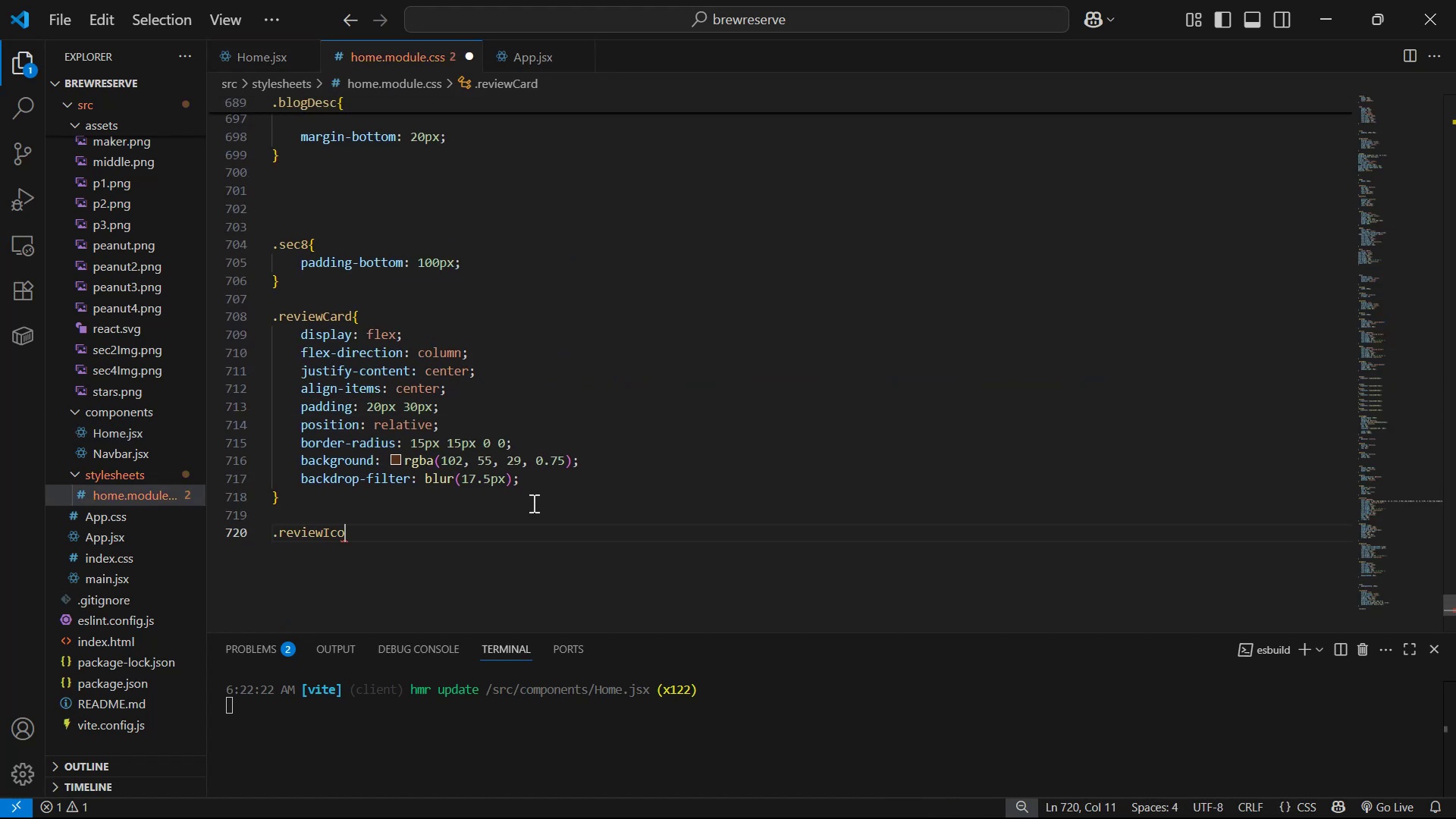 
key(Shift+BracketLeft)
 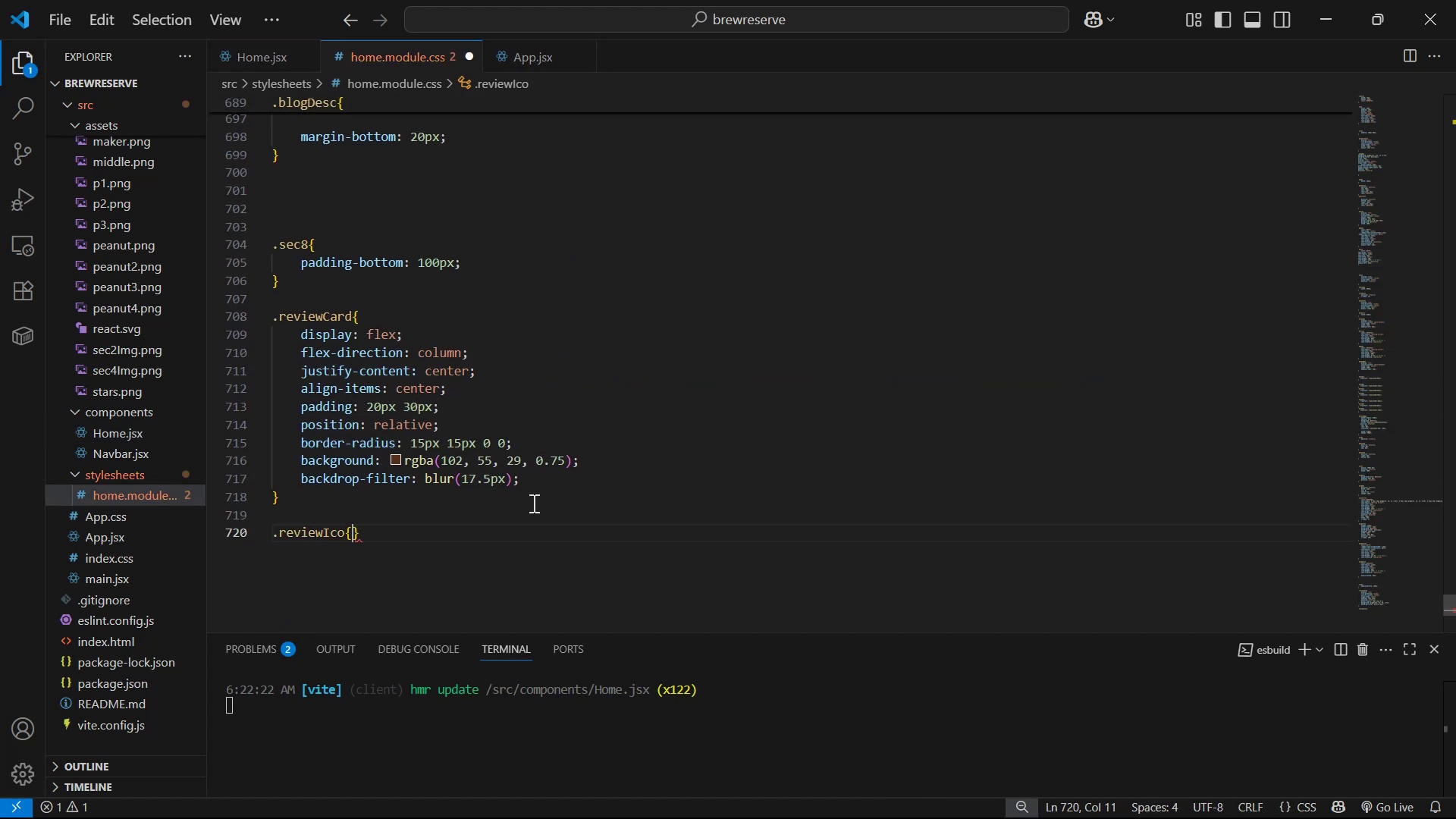 
key(Enter)
 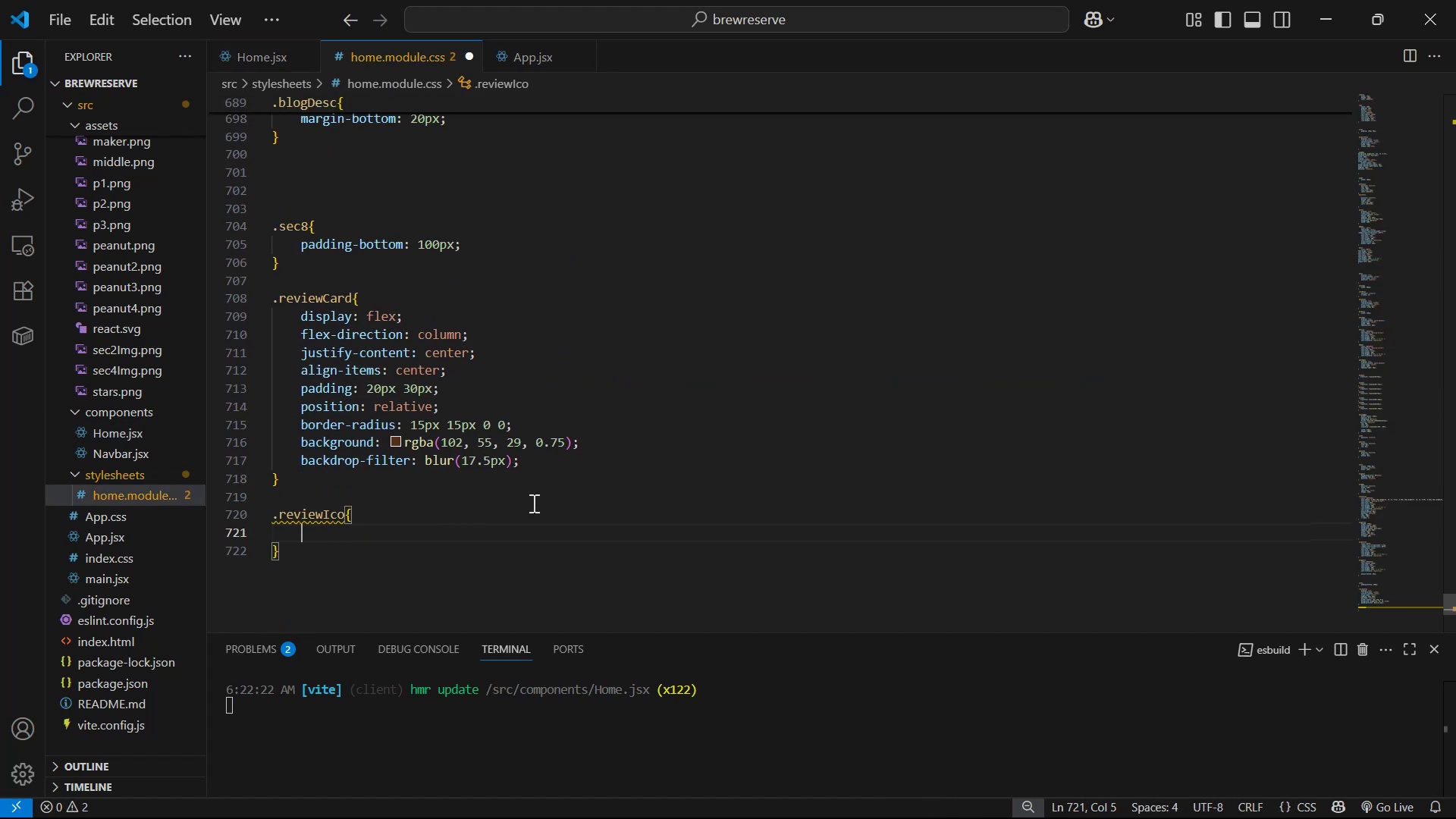 
key(Alt+Tab)
 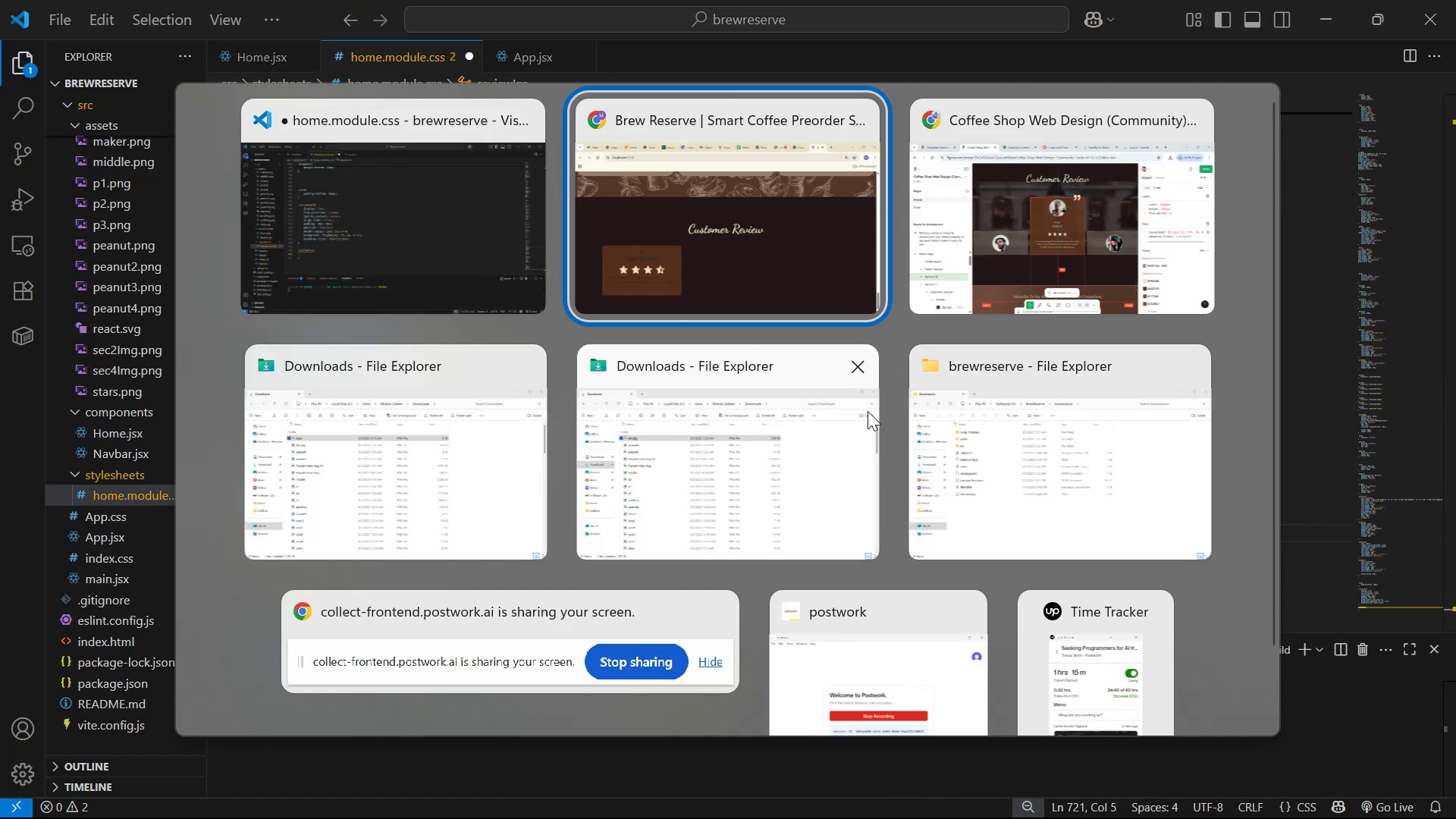 
key(Alt+Tab)
 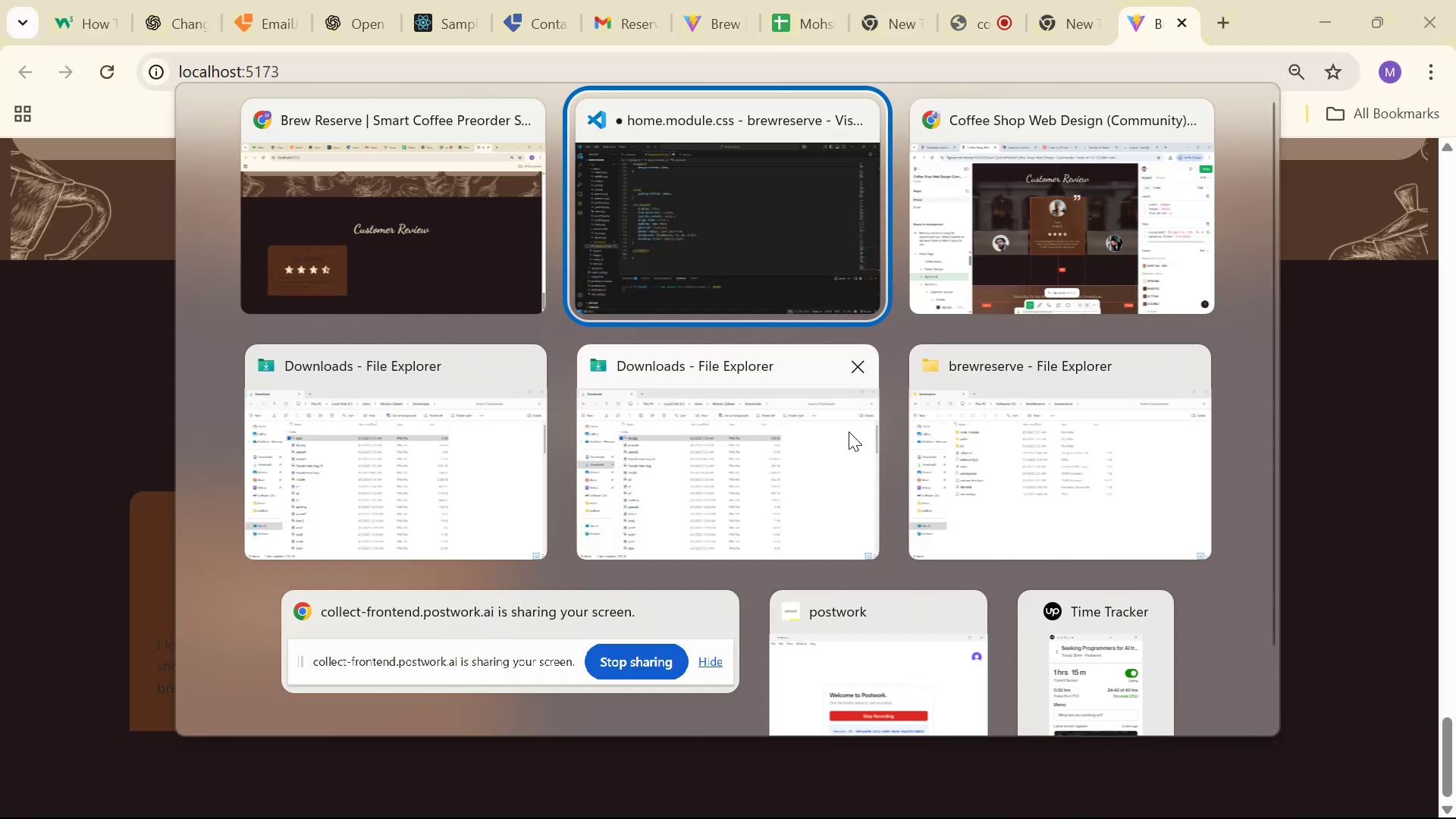 
key(Alt+Tab)
 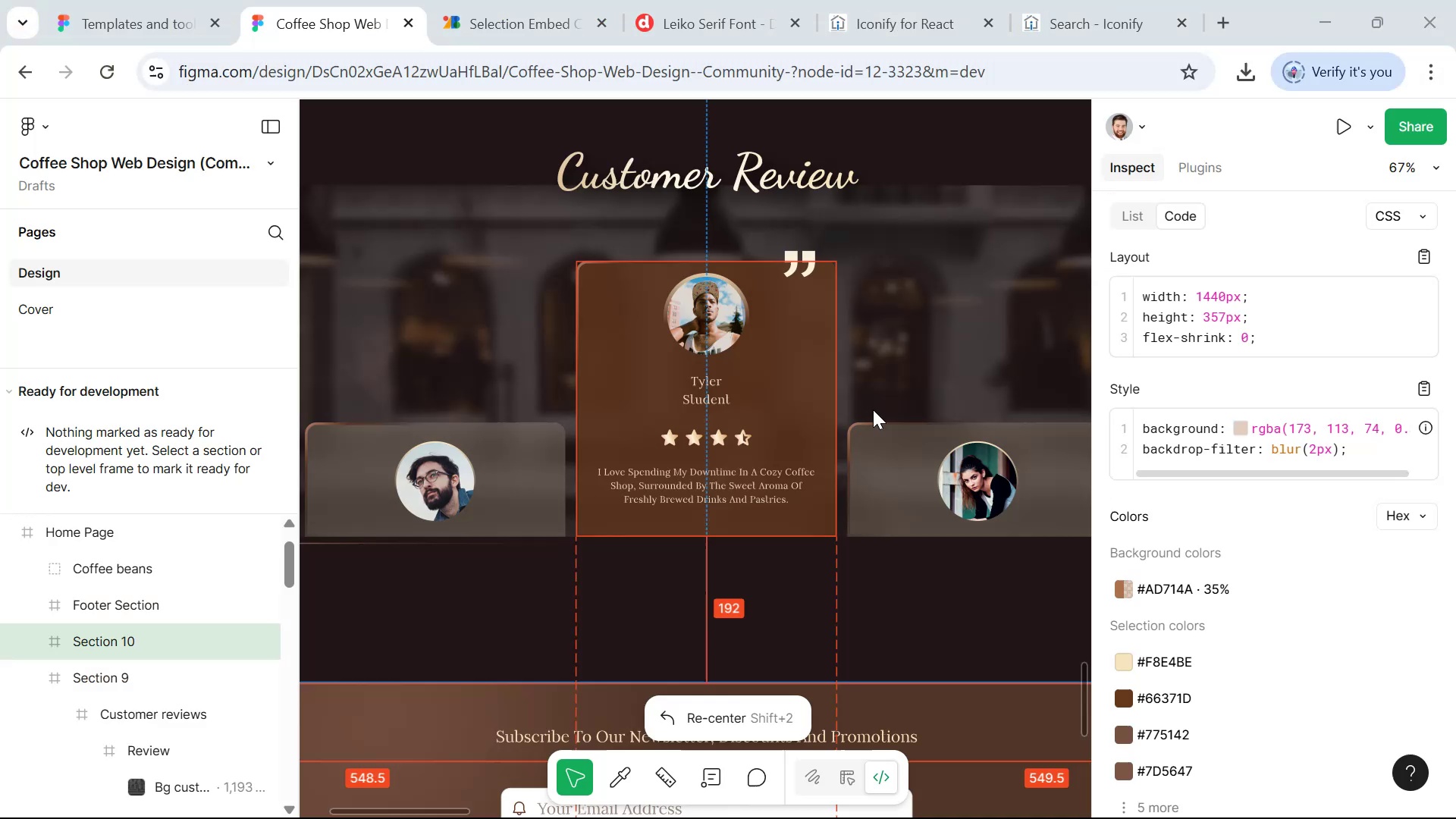 
hold_key(key=ControlLeft, duration=1.19)
 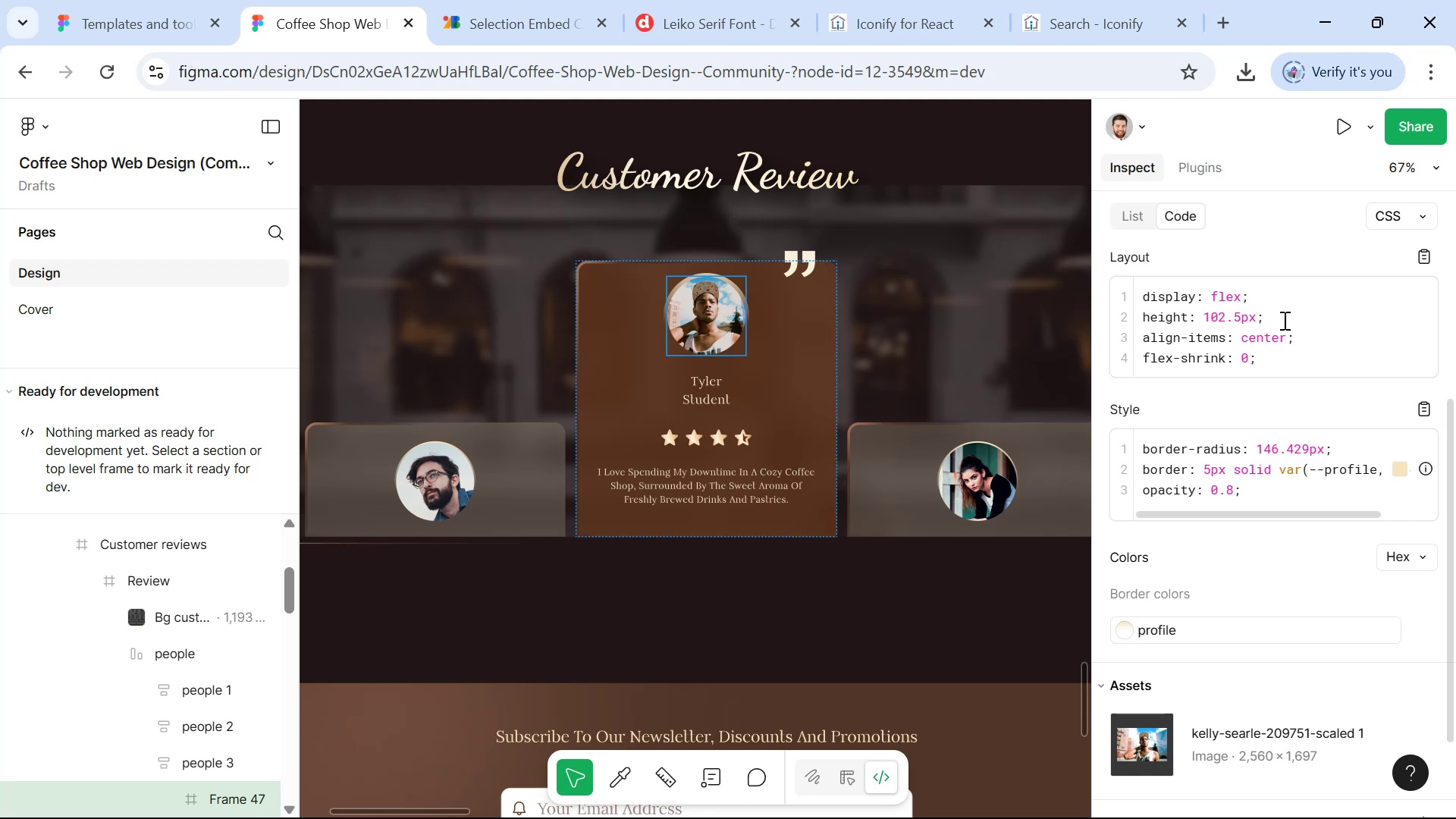 
left_click_drag(start_coordinate=[1285, 318], to_coordinate=[1138, 315])
 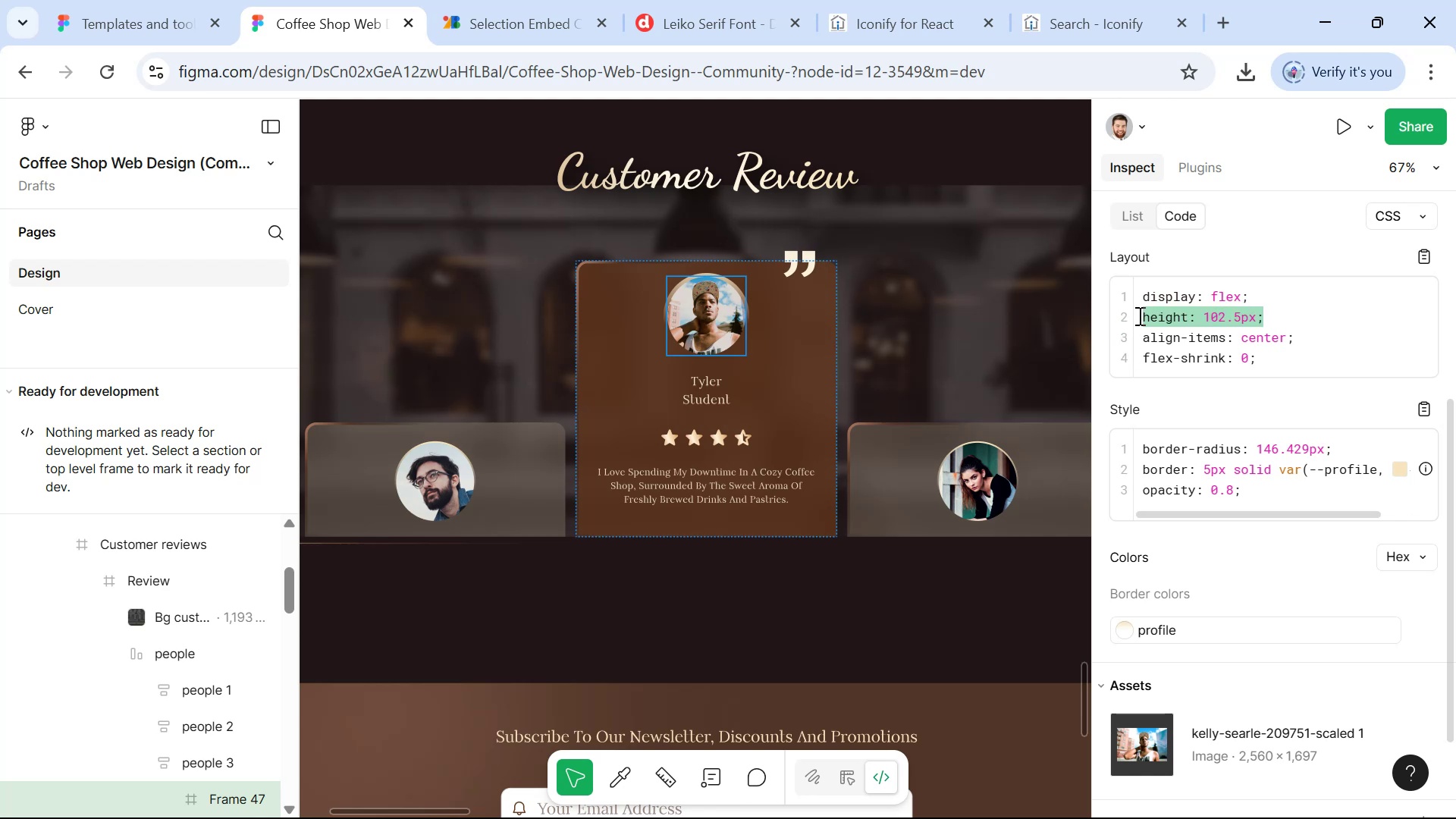 
key(Control+C)
 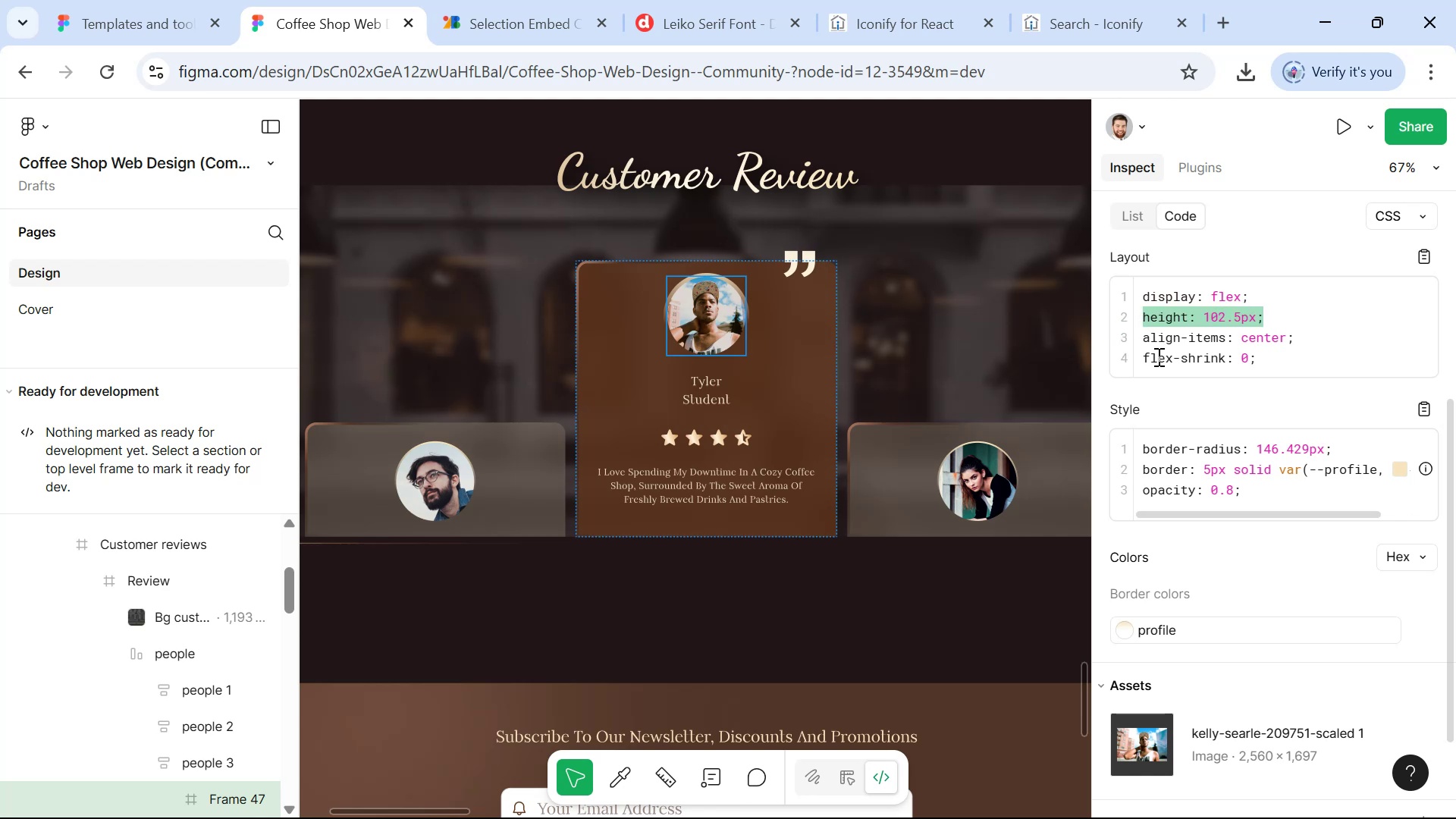 
key(Alt+Tab)
 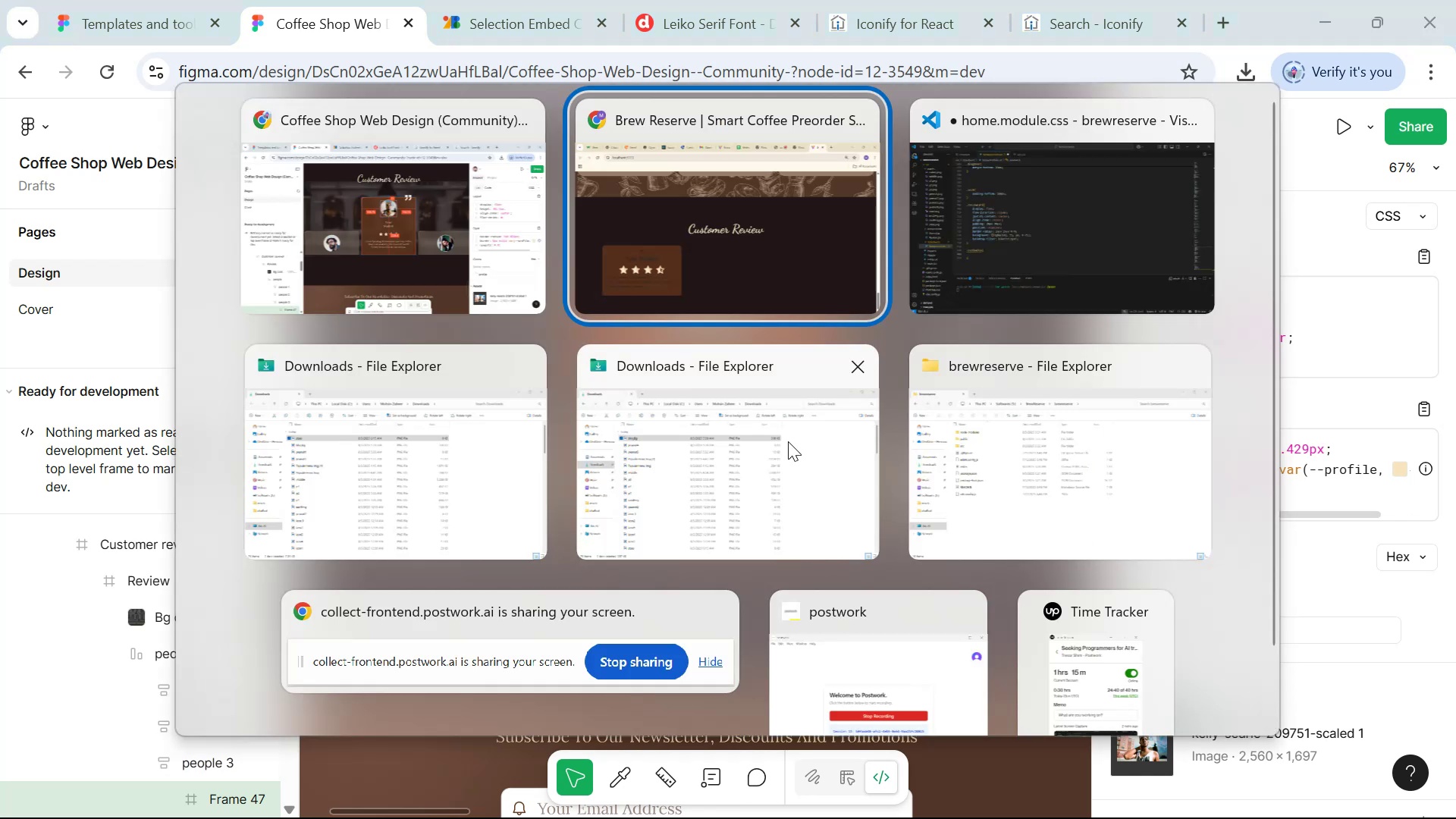 
key(Alt+Tab)
 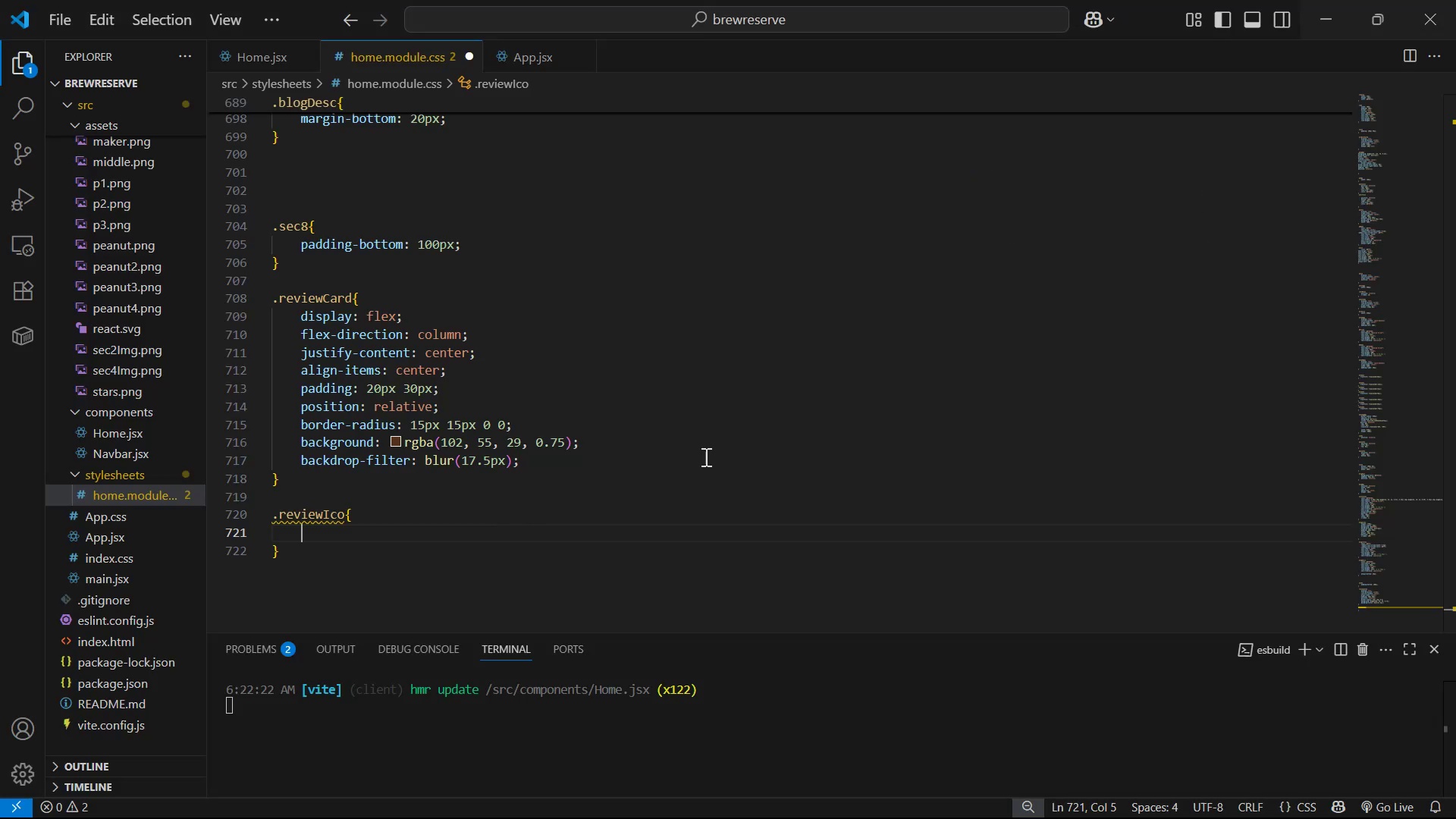 
key(Control+V)
 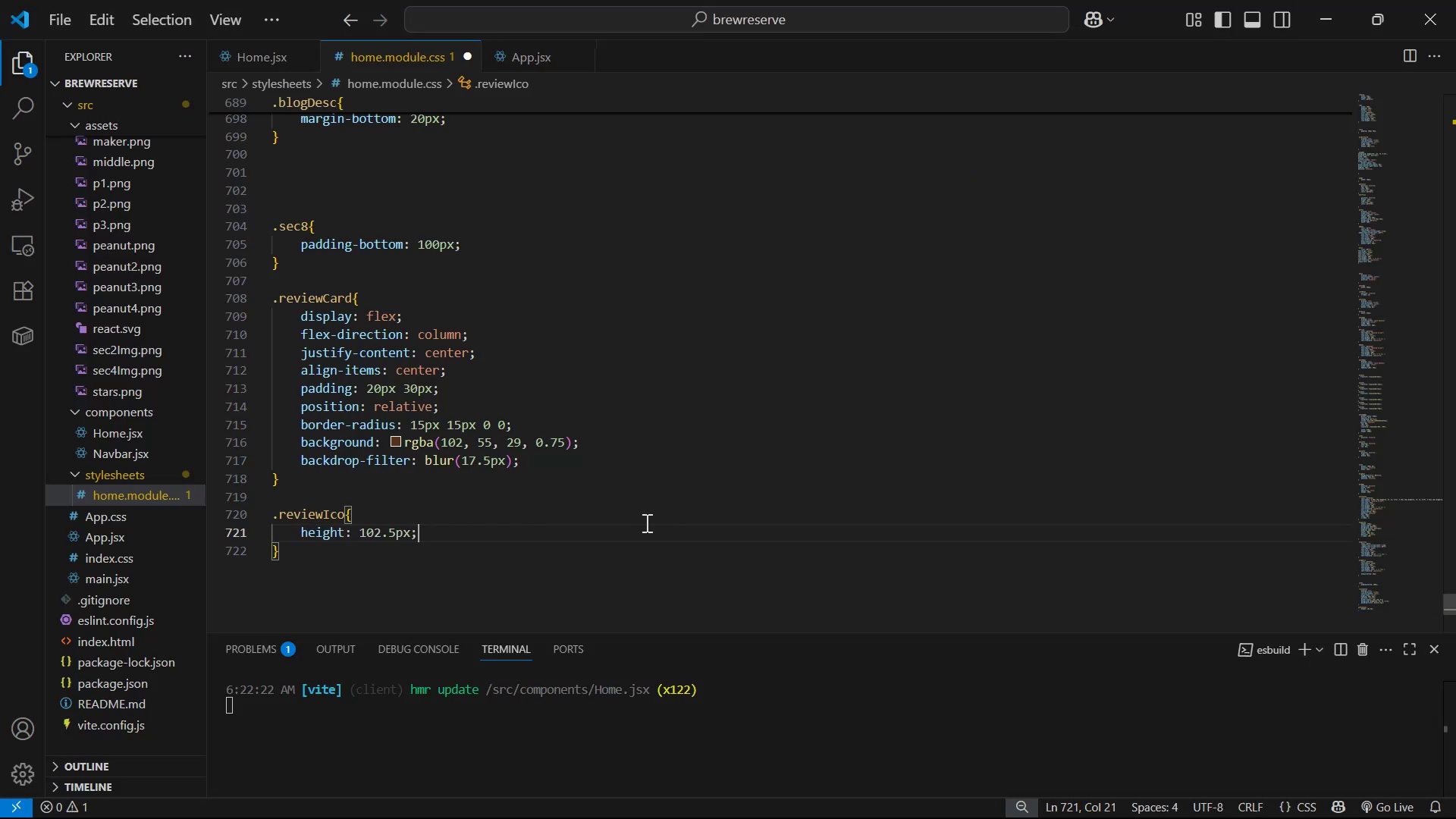 
key(Control+S)
 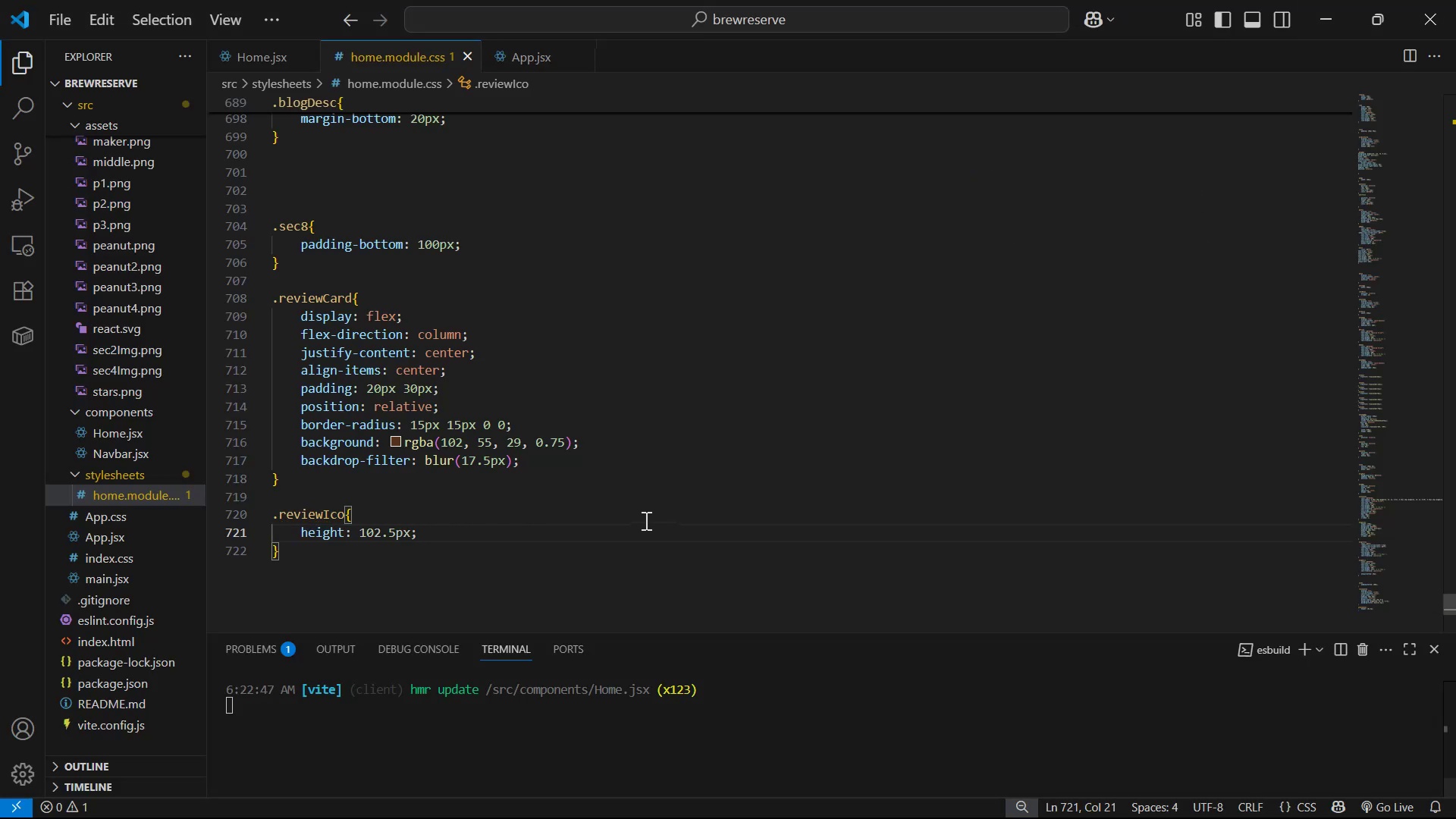 
key(Alt+Tab)
 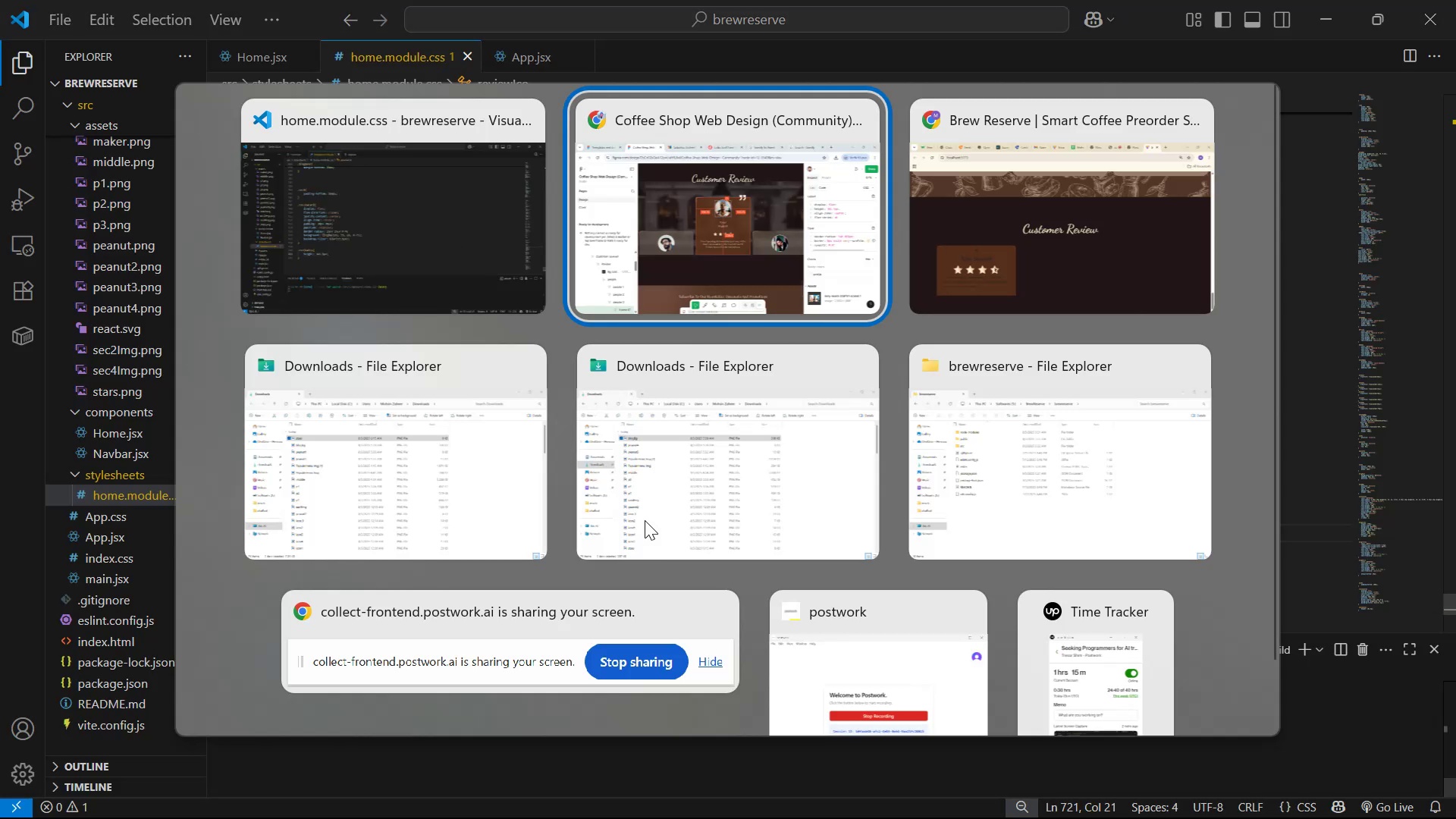 
key(Alt+Tab)
 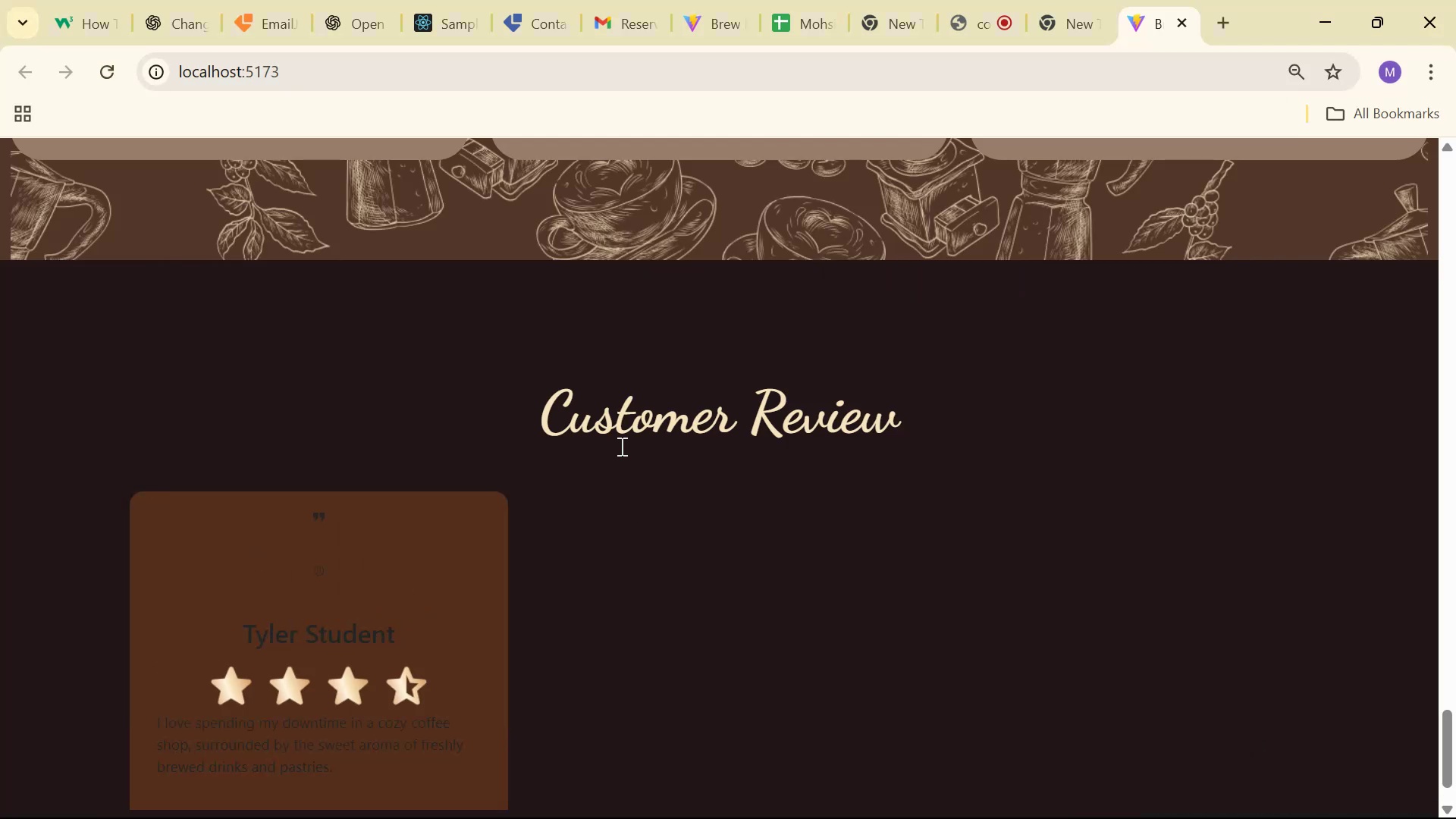 
key(Alt+AltLeft)
 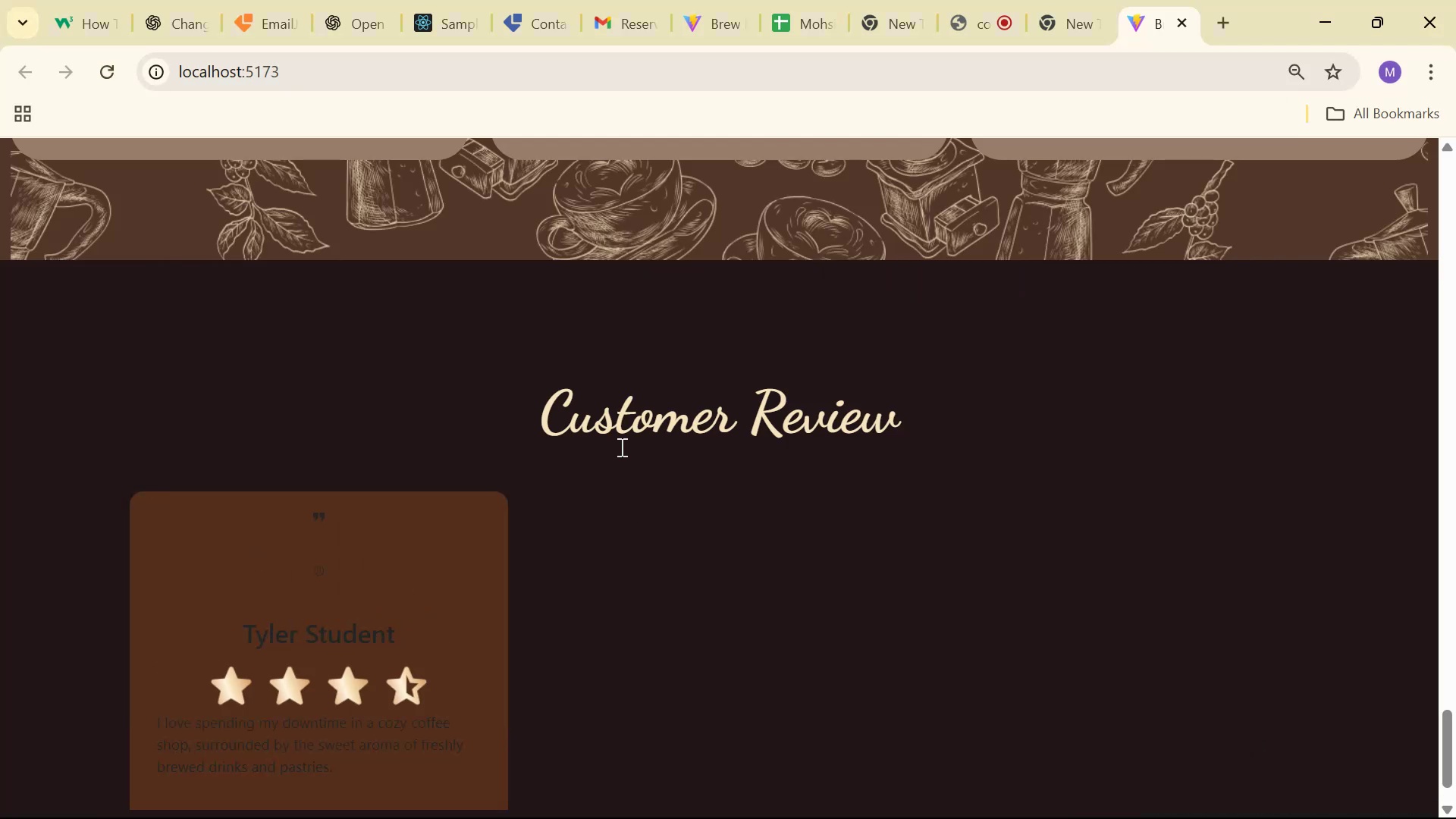 
key(Tab)
type(fo)
 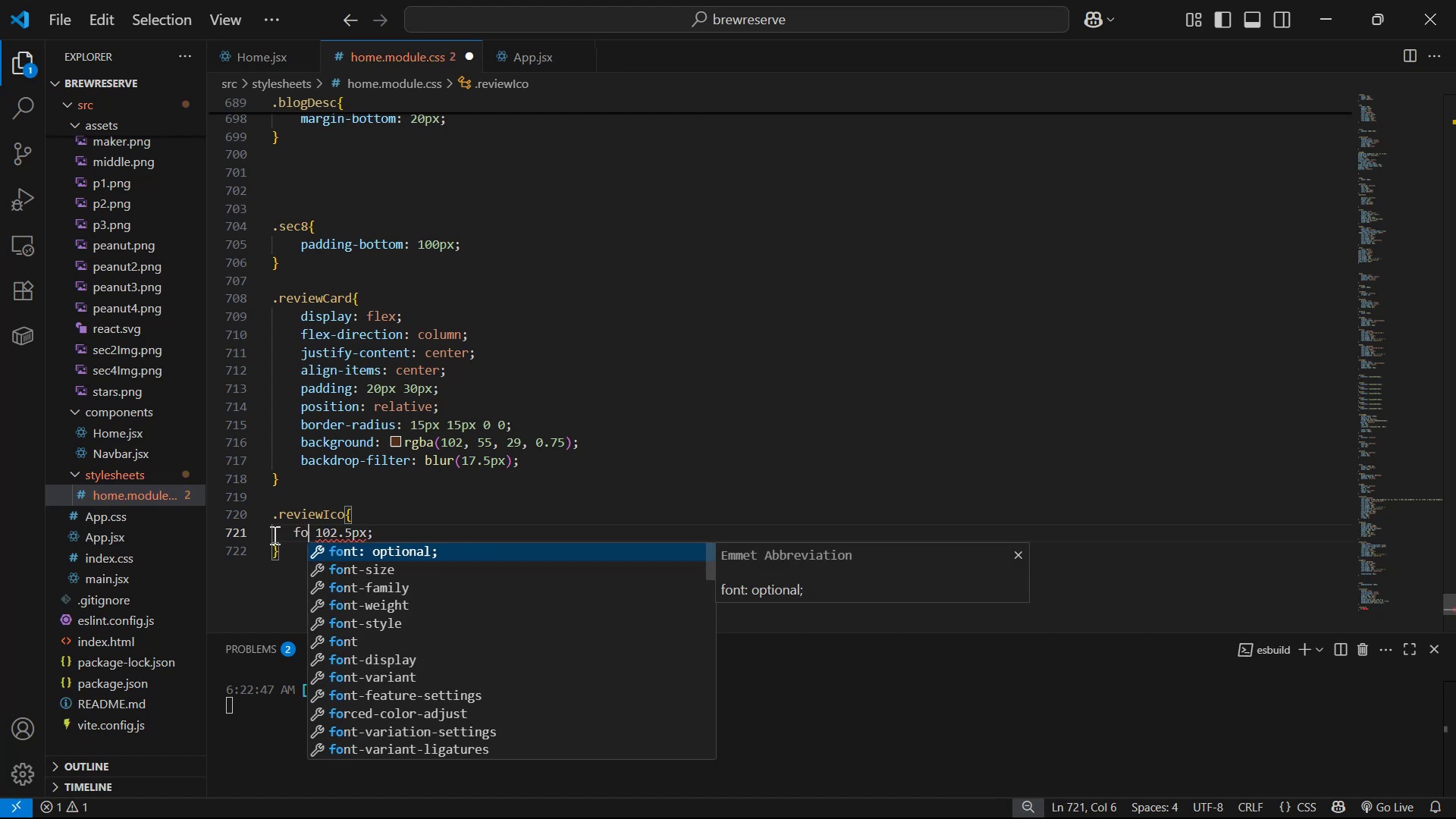 
left_click_drag(start_coordinate=[351, 530], to_coordinate=[295, 535])
 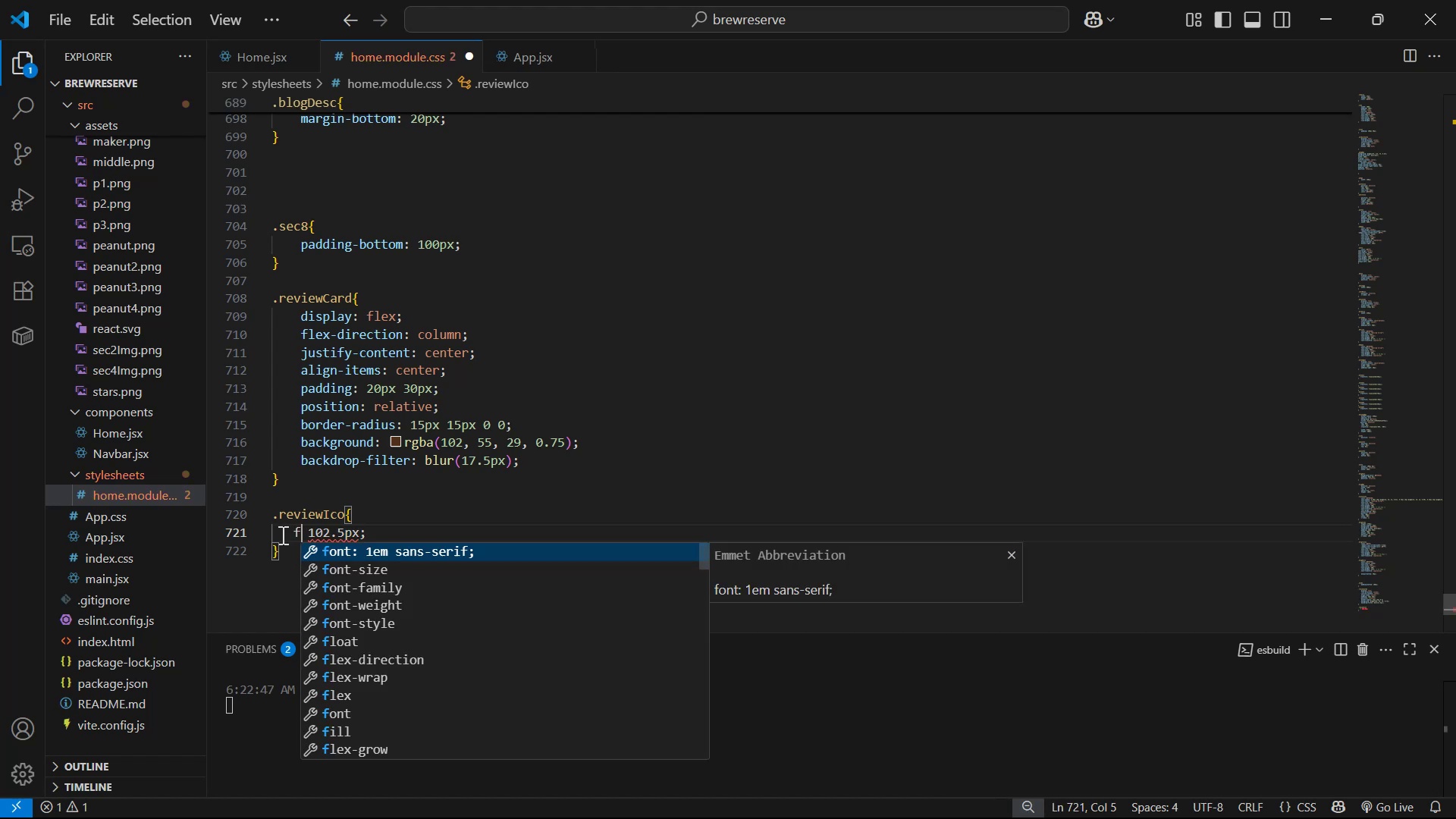 
key(ArrowDown)
 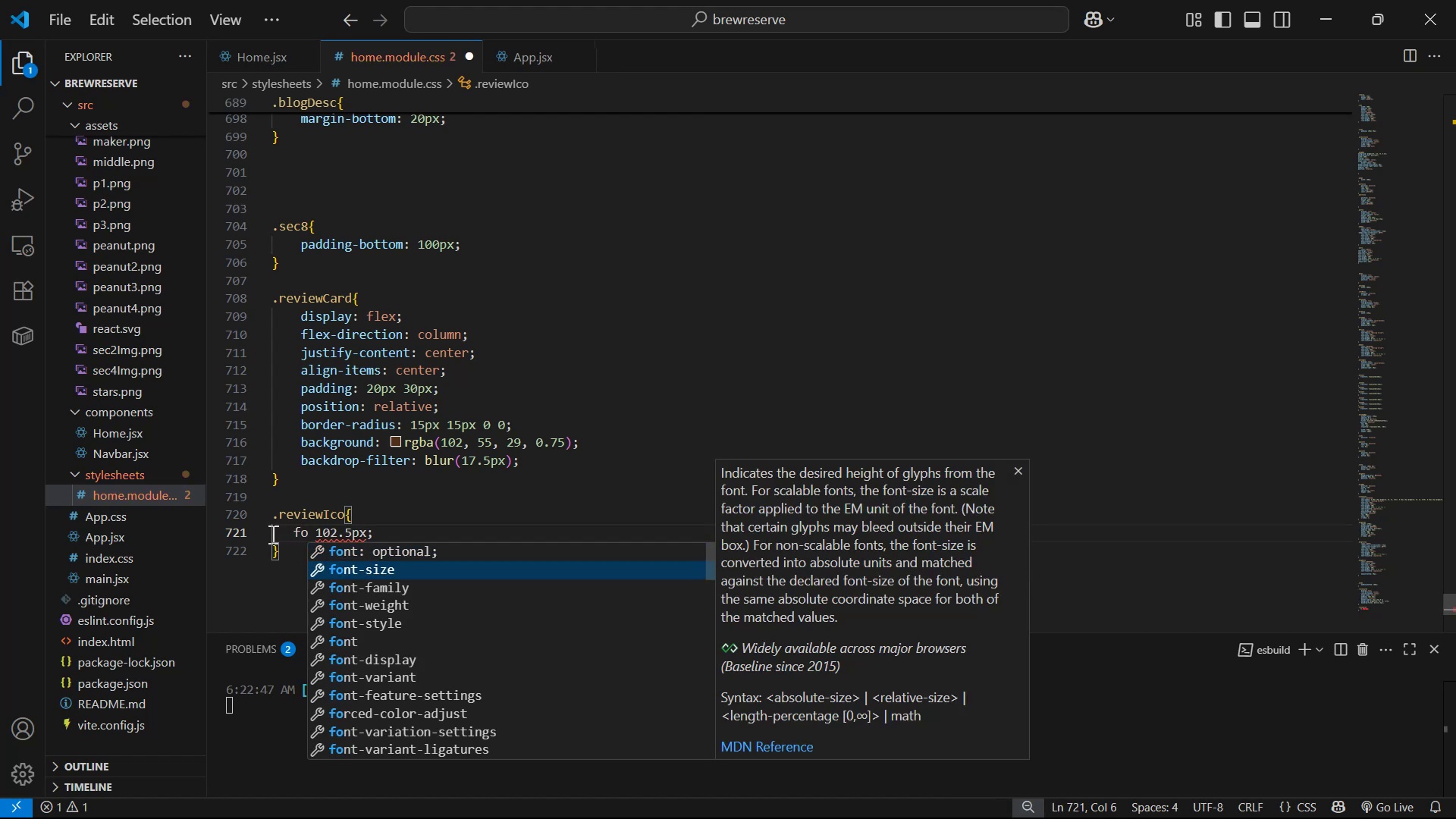 
key(Enter)
 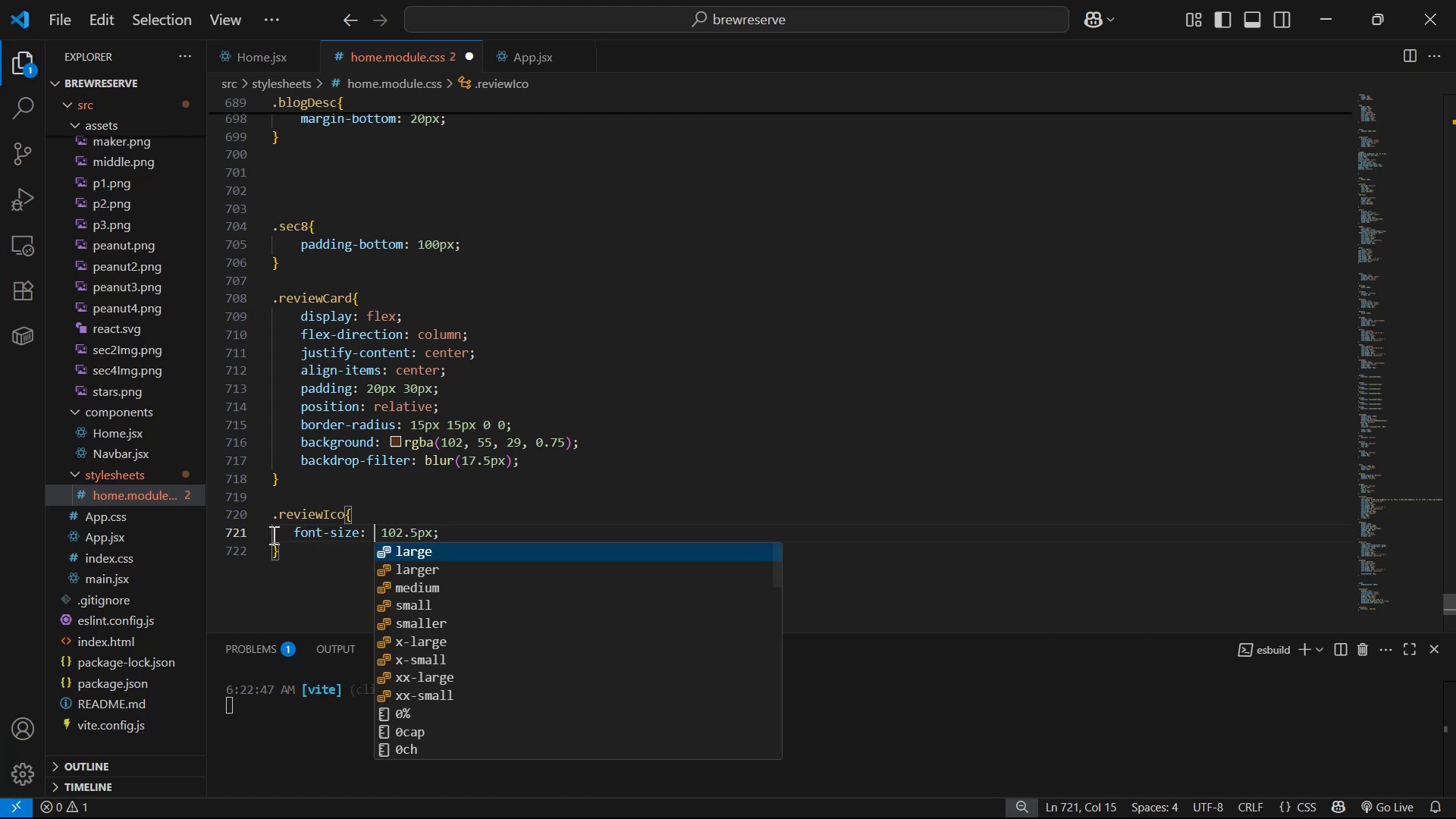 
key(Control+S)
 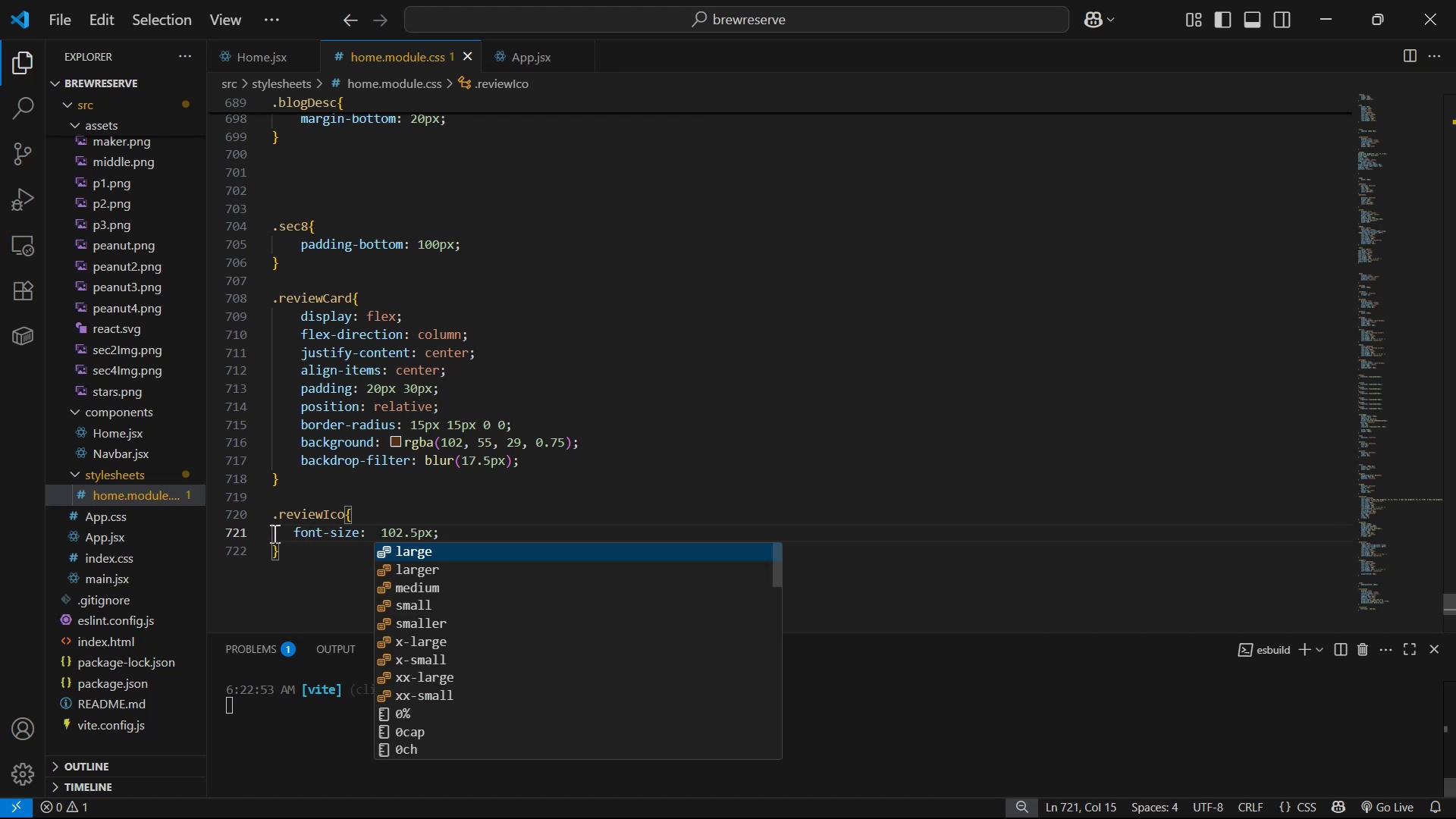 
key(Backspace)
 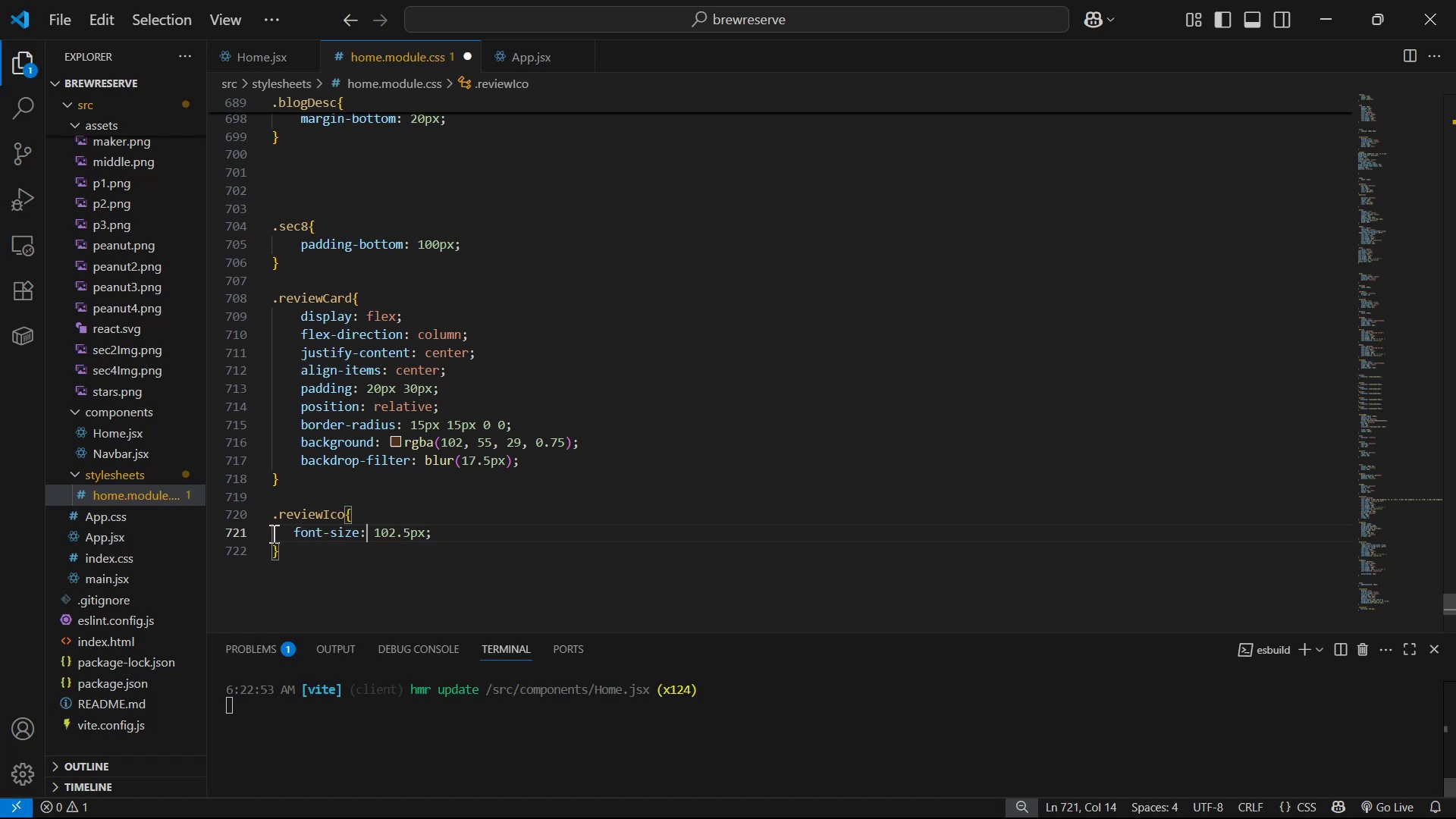 
key(Control+S)
 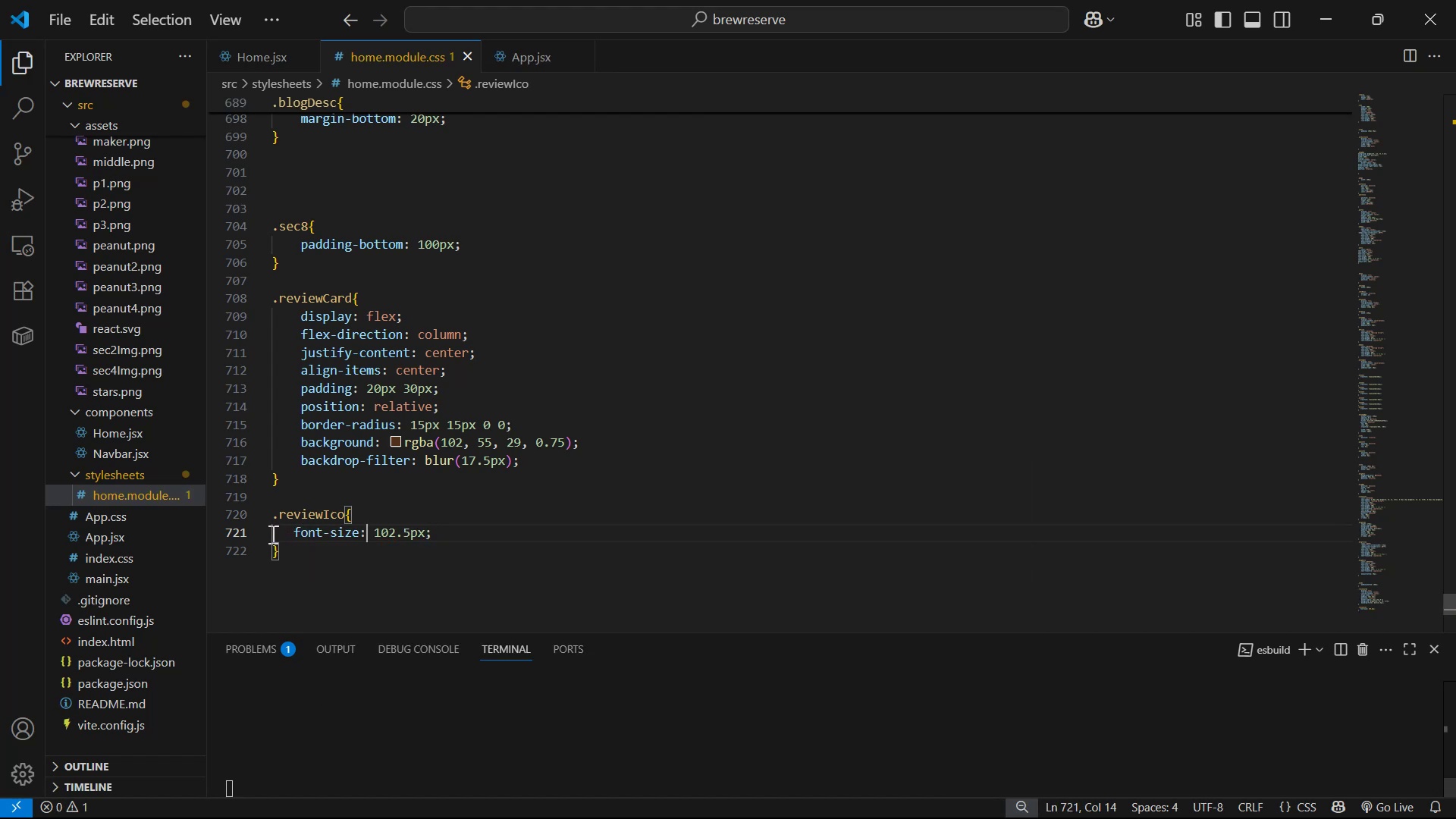 
key(Alt+Tab)
 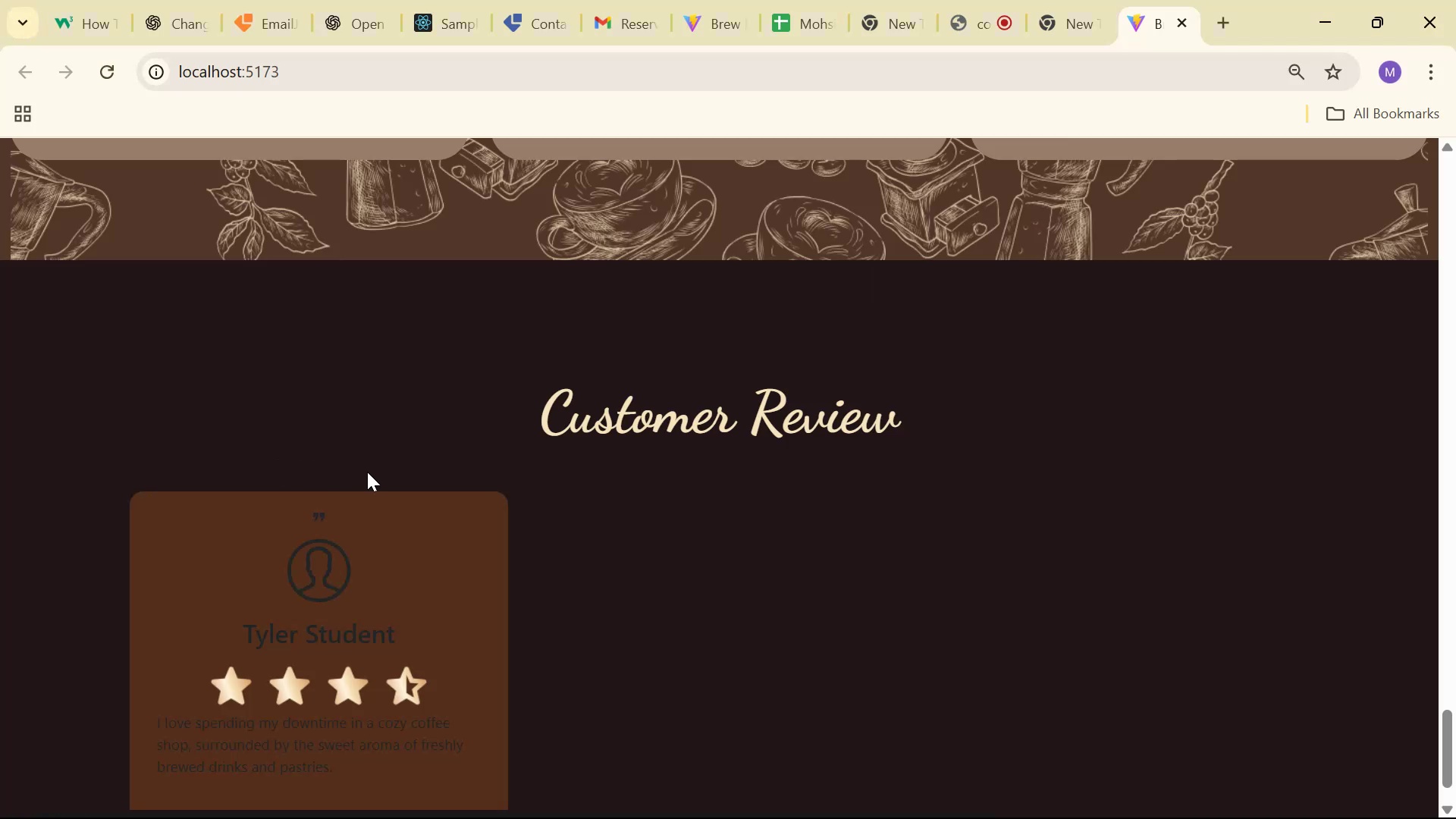 
key(Alt+AltLeft)
 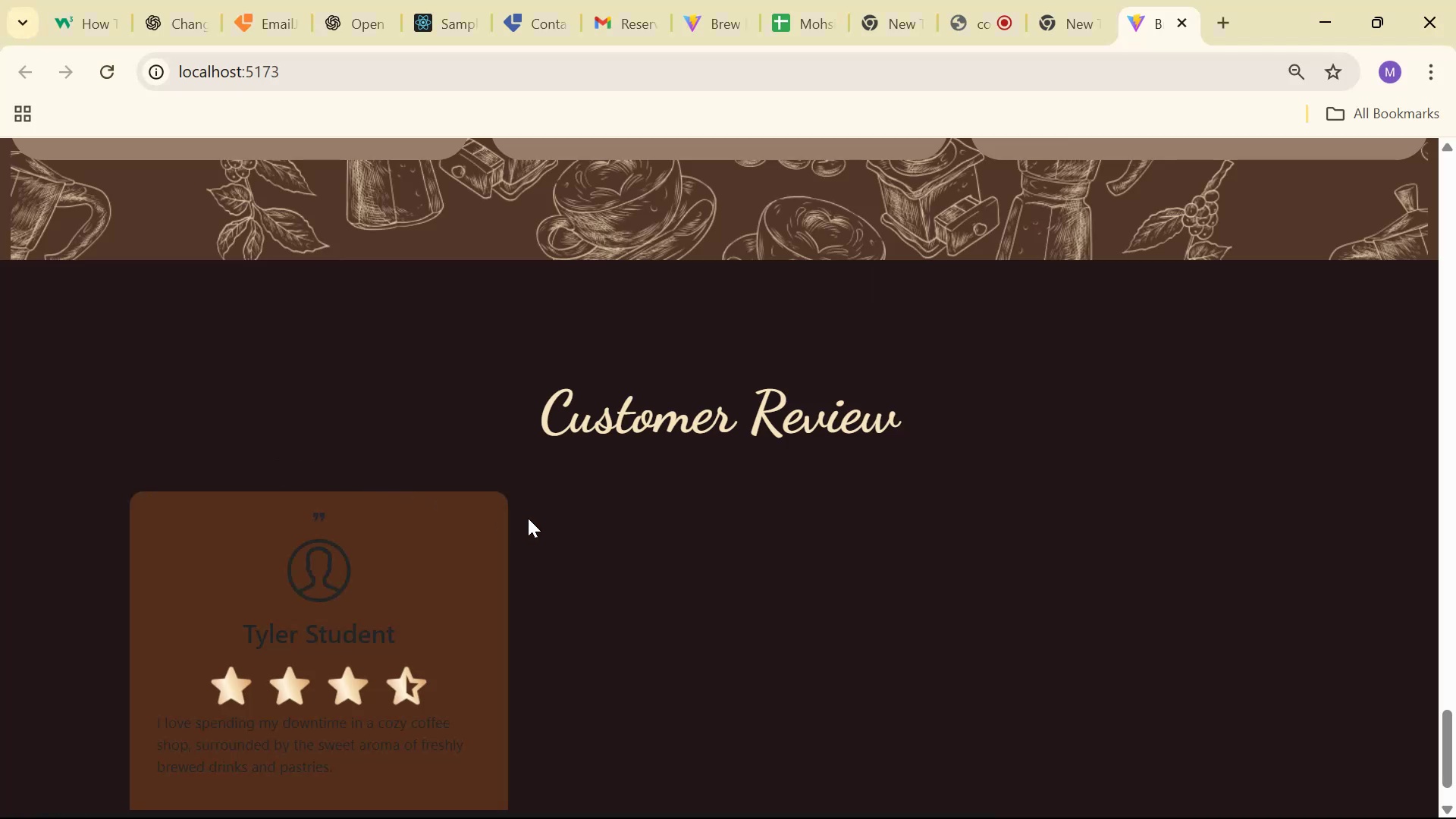 
key(Alt+Tab)
 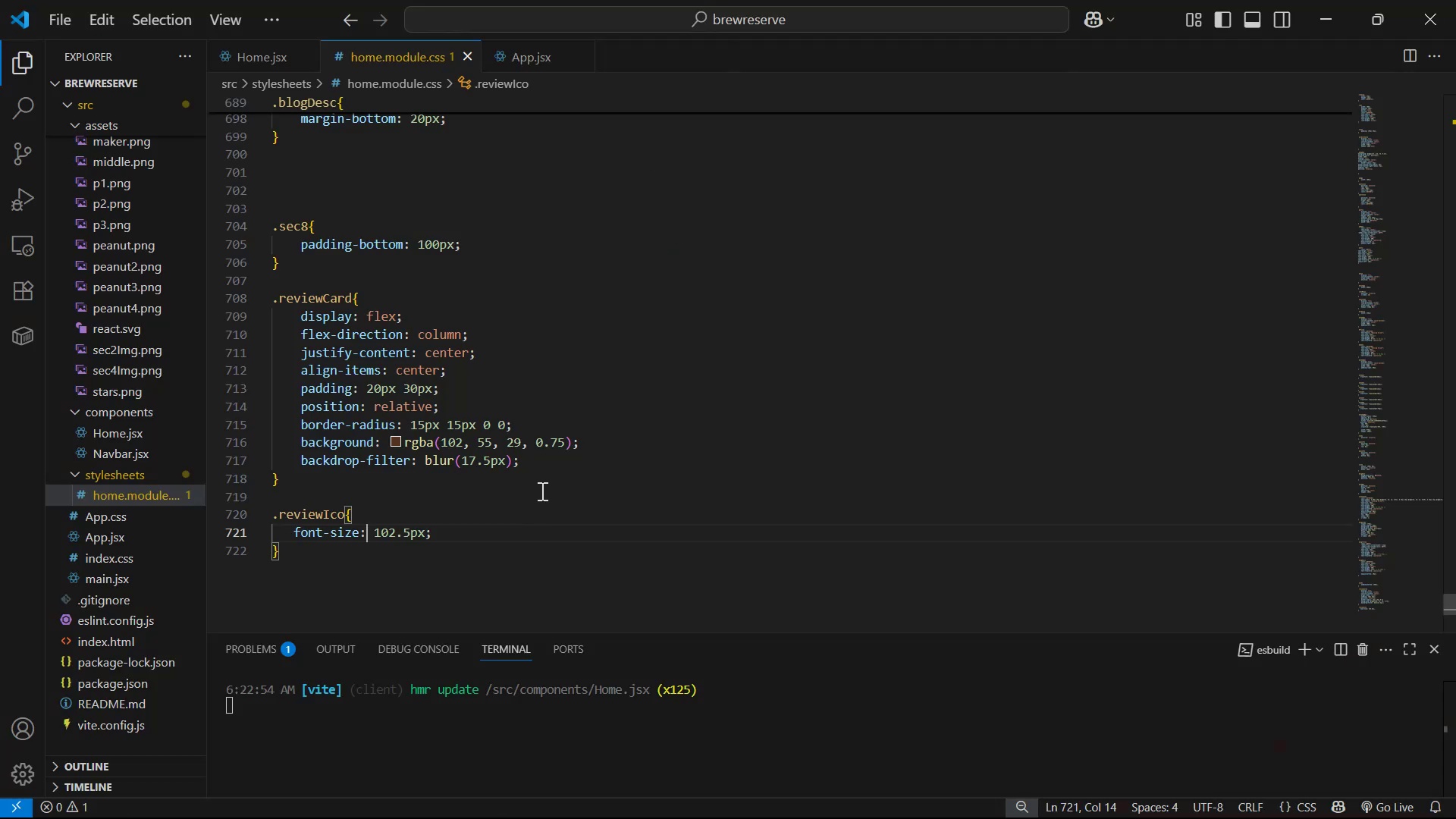 
left_click([525, 529])
 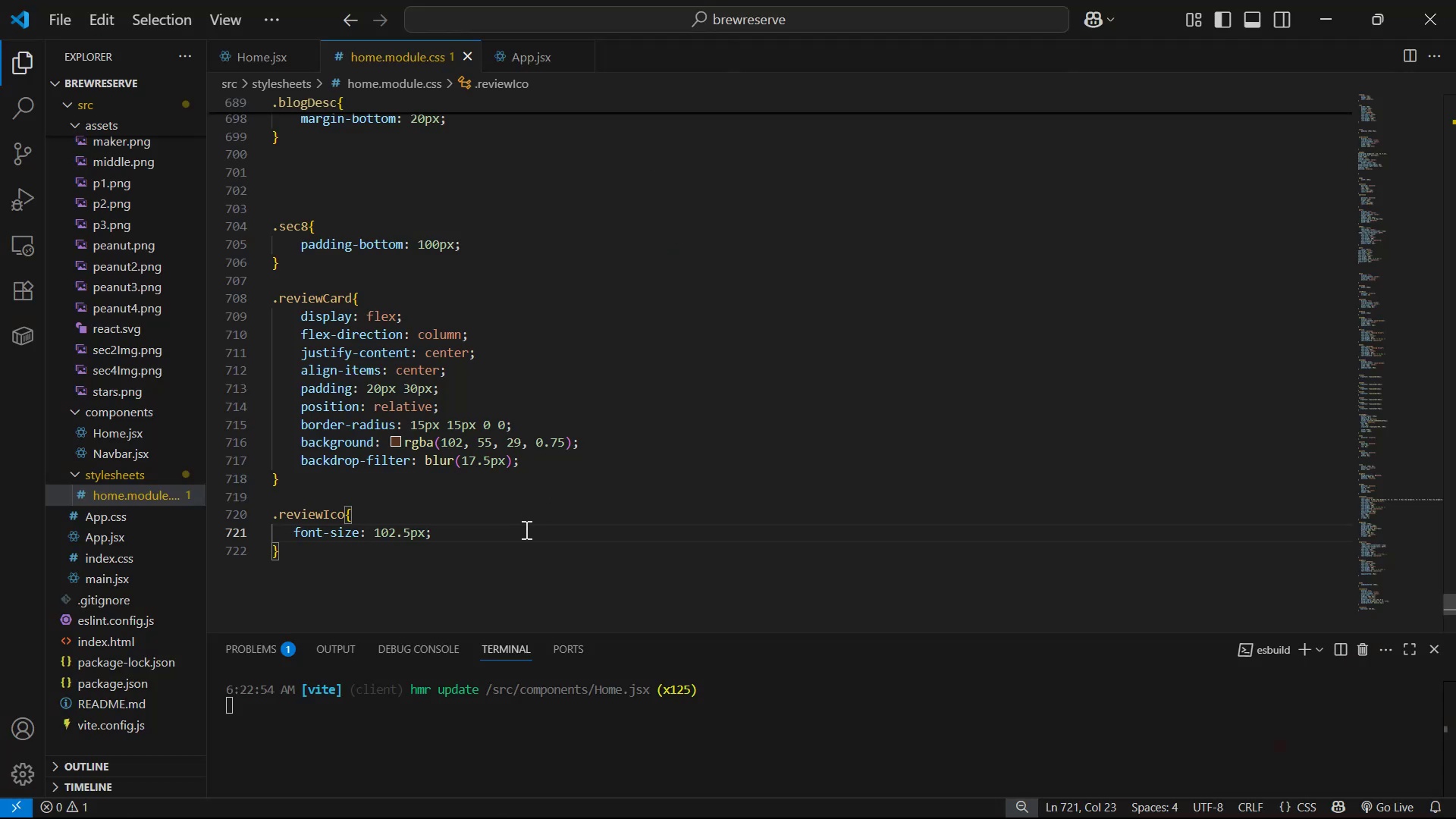 
key(Enter)
 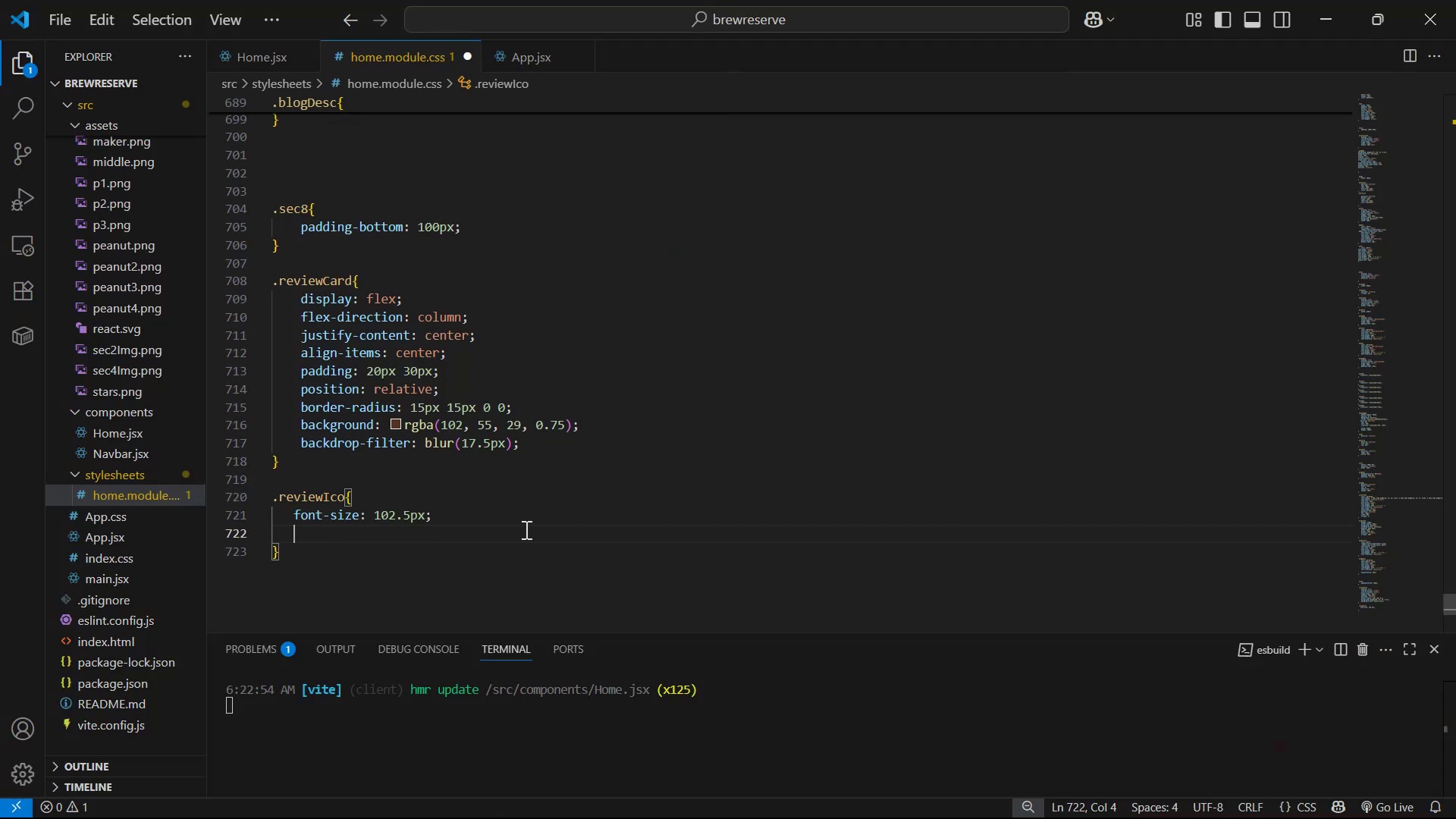 
type(co)
 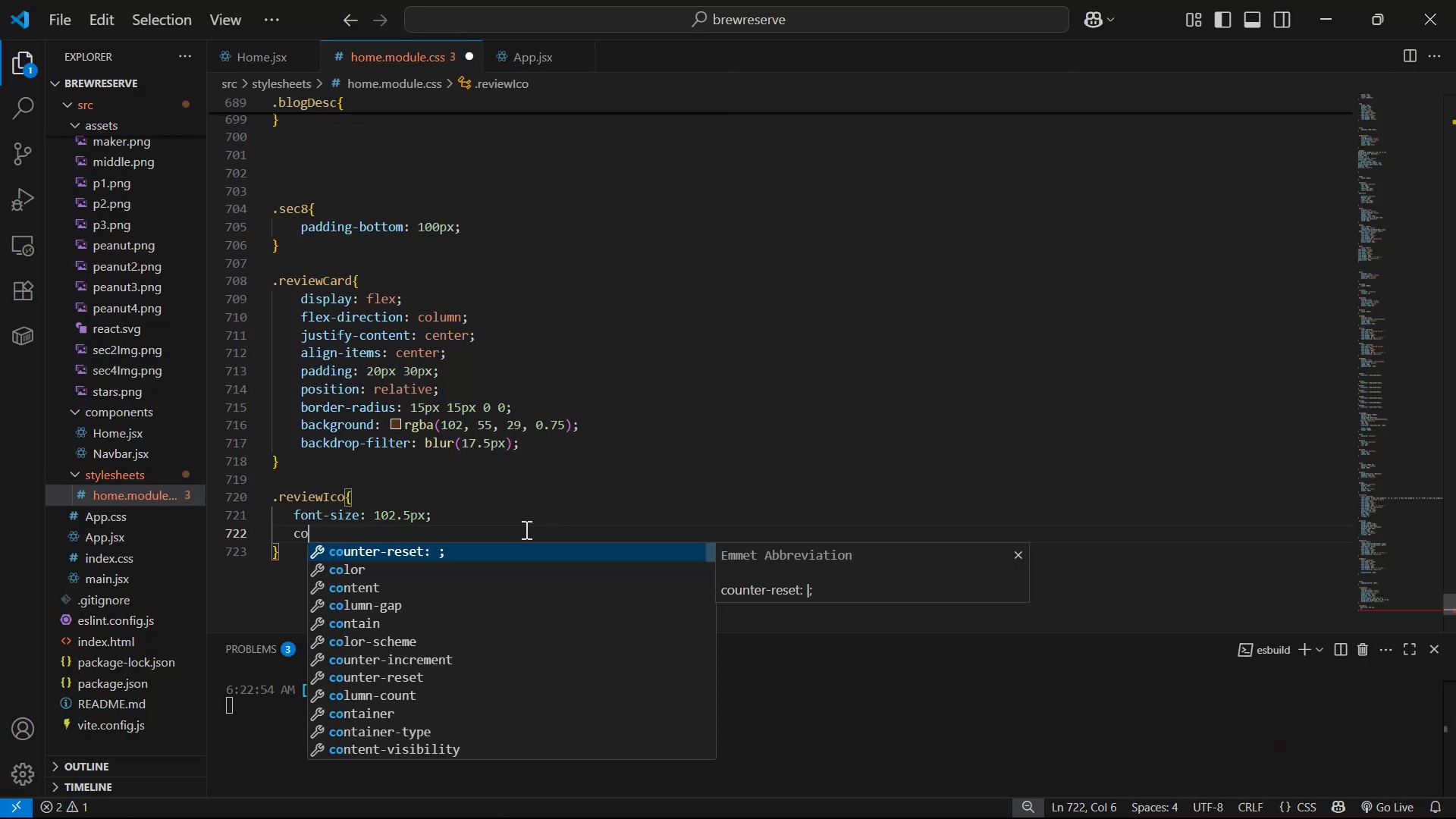 
key(ArrowDown)
 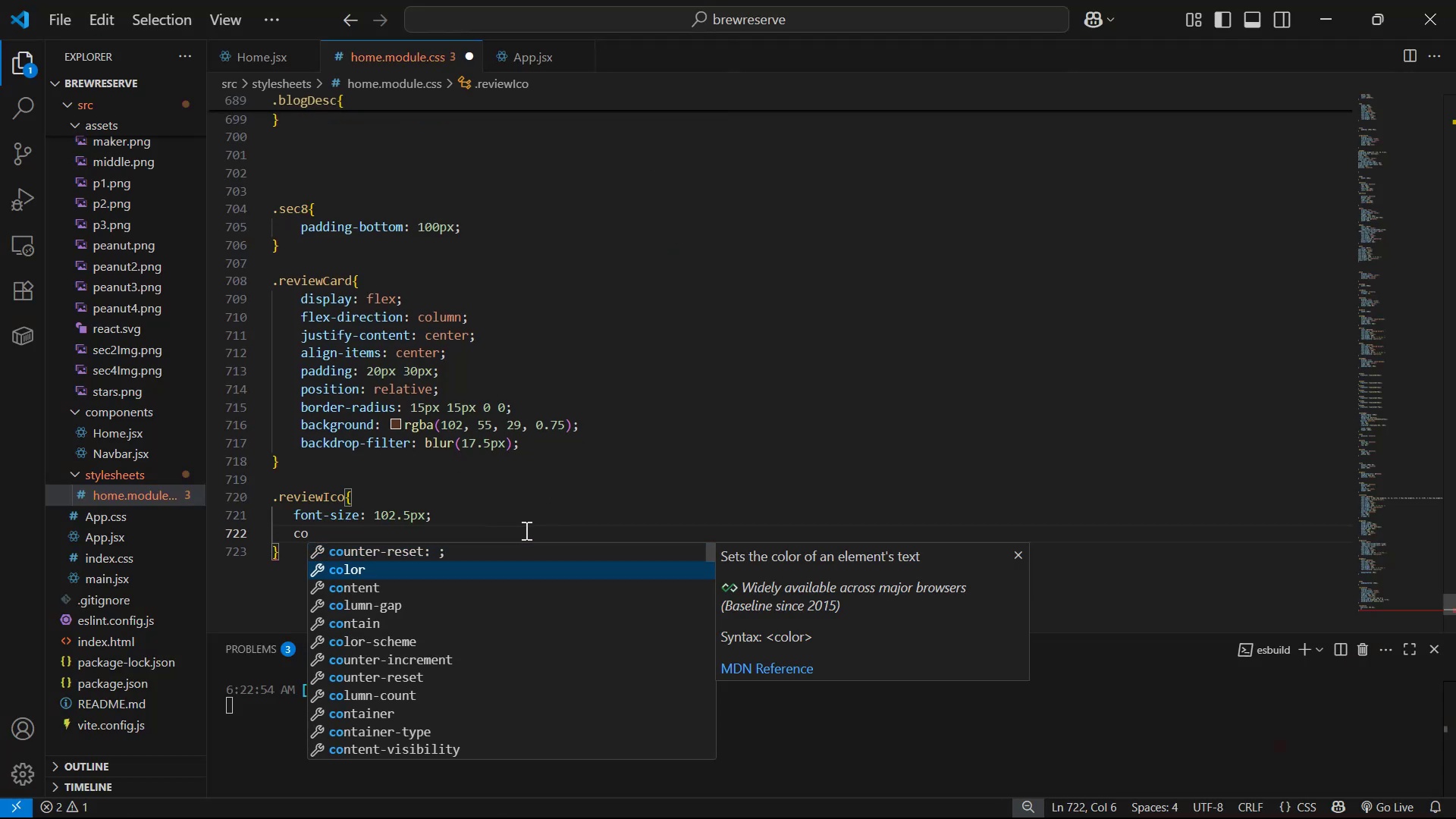 
key(Enter)
 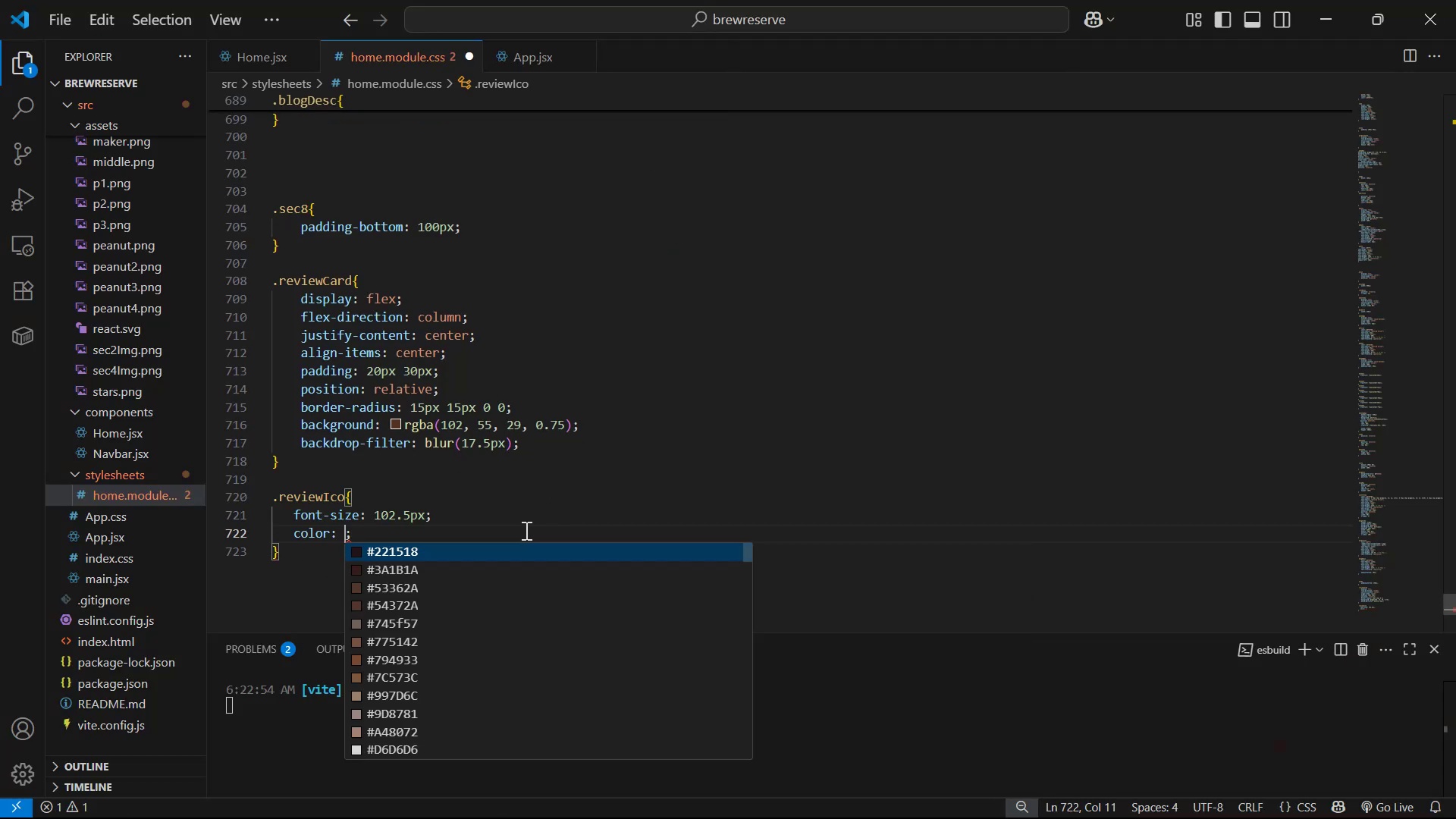 
scroll: coordinate [468, 281], scroll_direction: up, amount: 18.0
 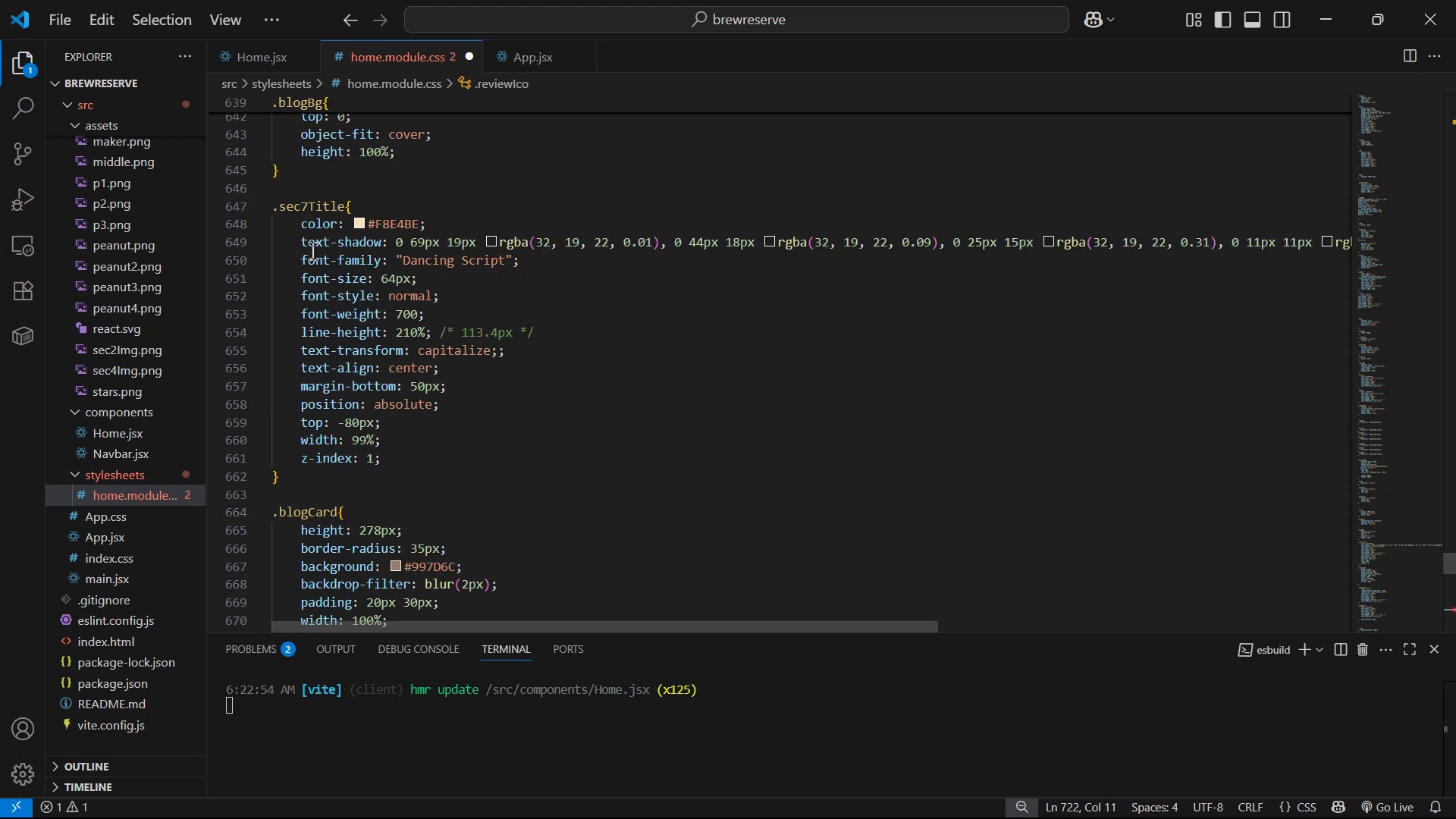 
wait(5.9)
 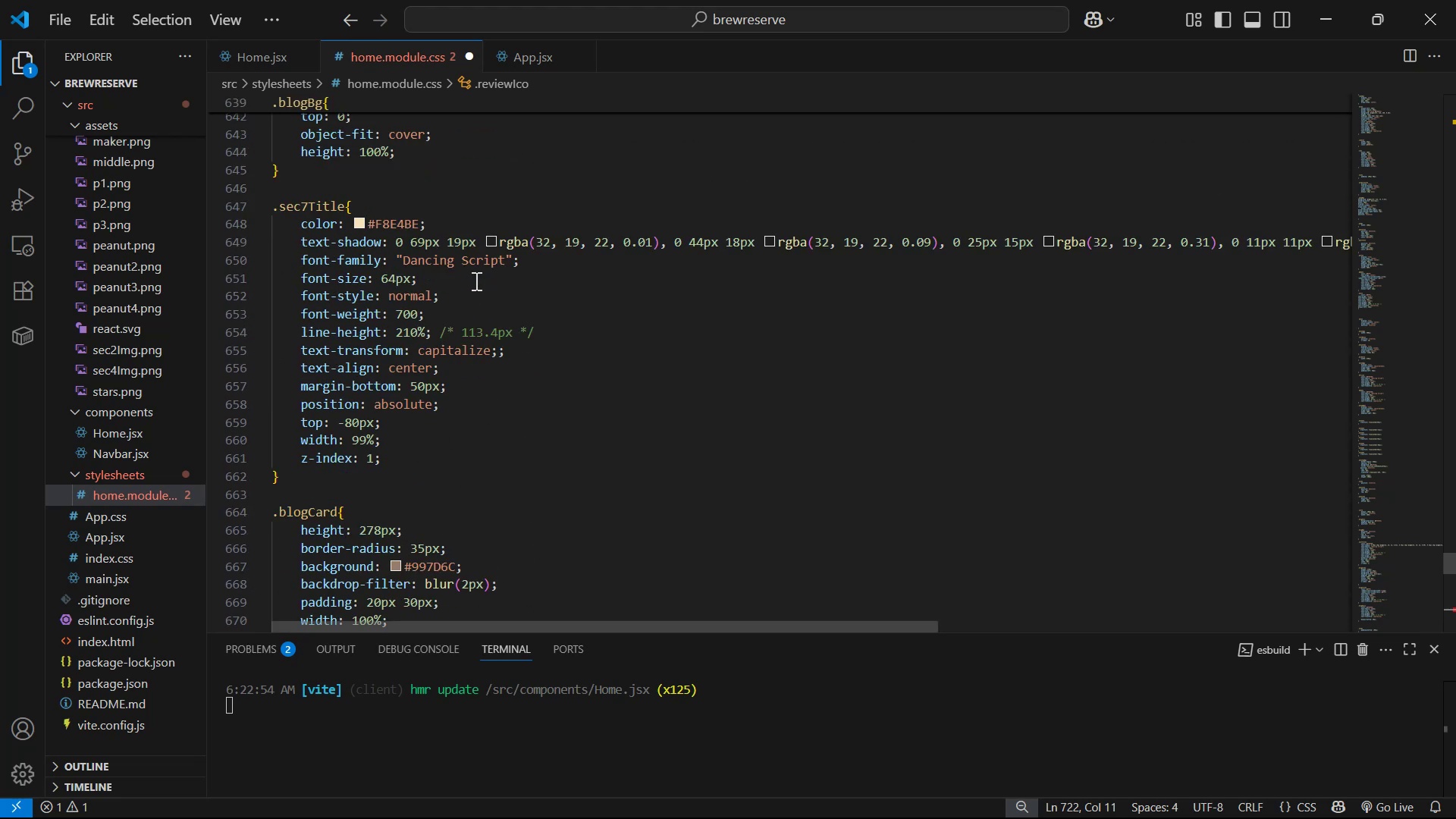 
left_click([820, 385])
 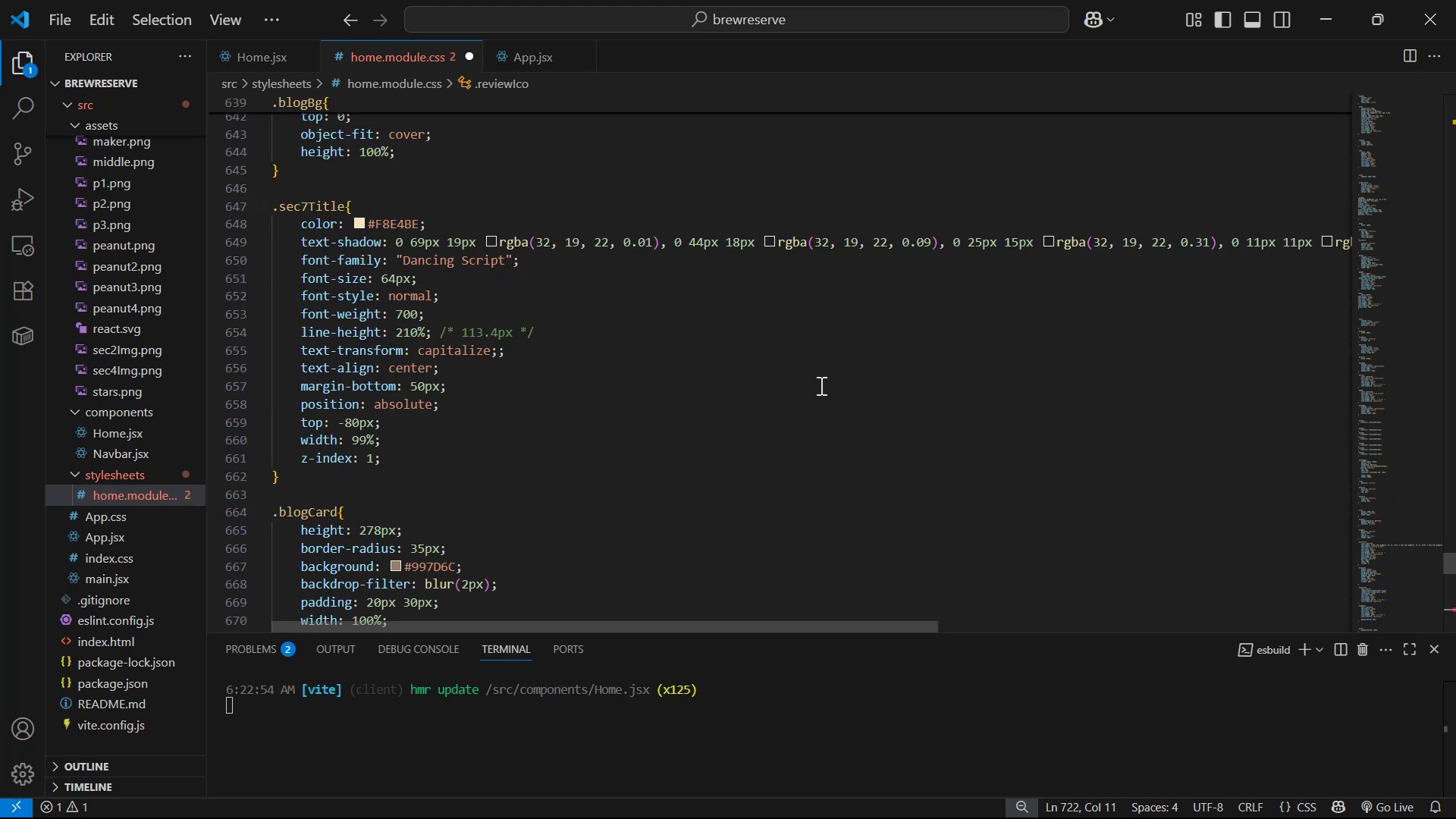 
key(Alt+Z)
 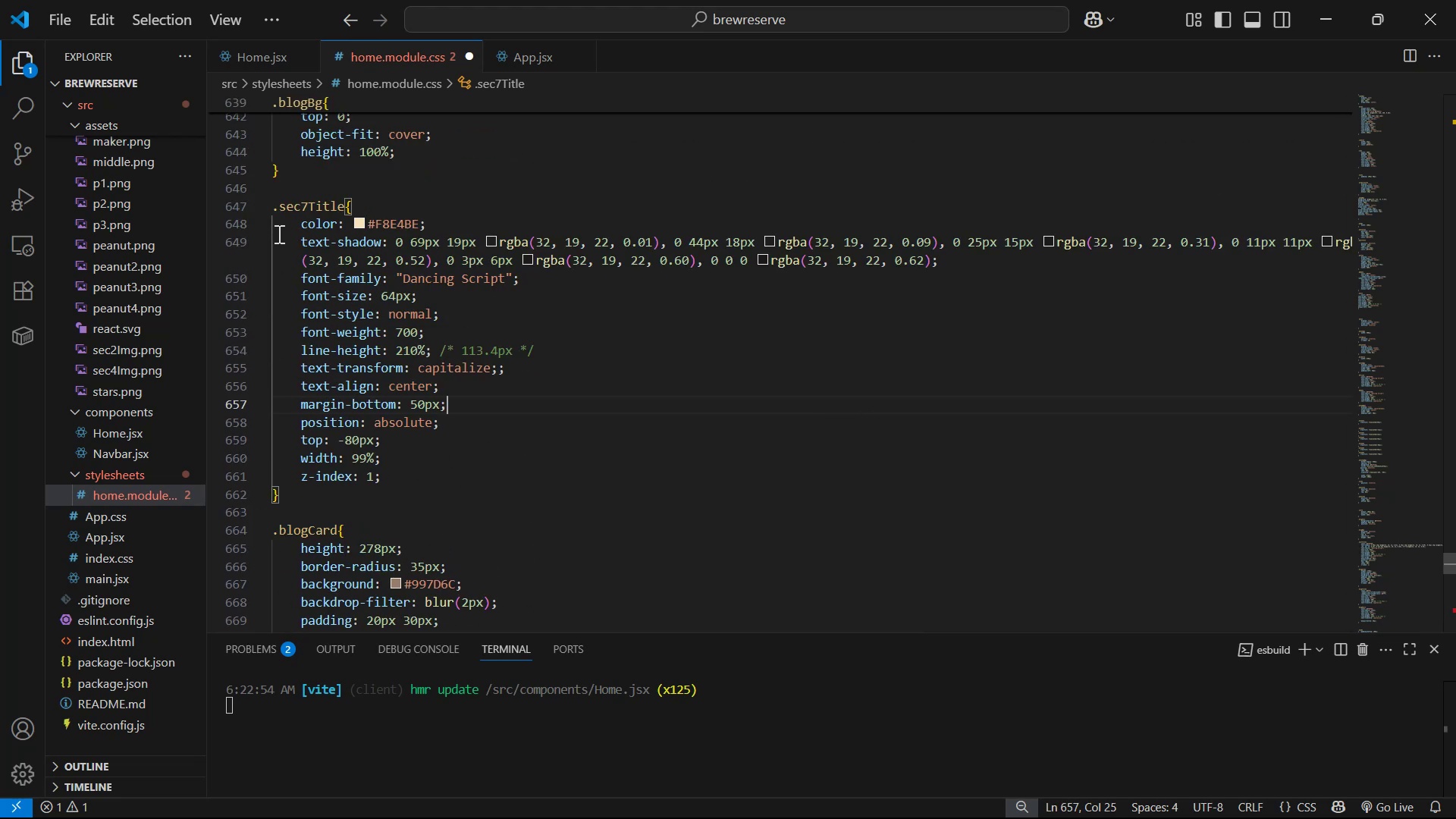 
left_click_drag(start_coordinate=[297, 228], to_coordinate=[963, 264])
 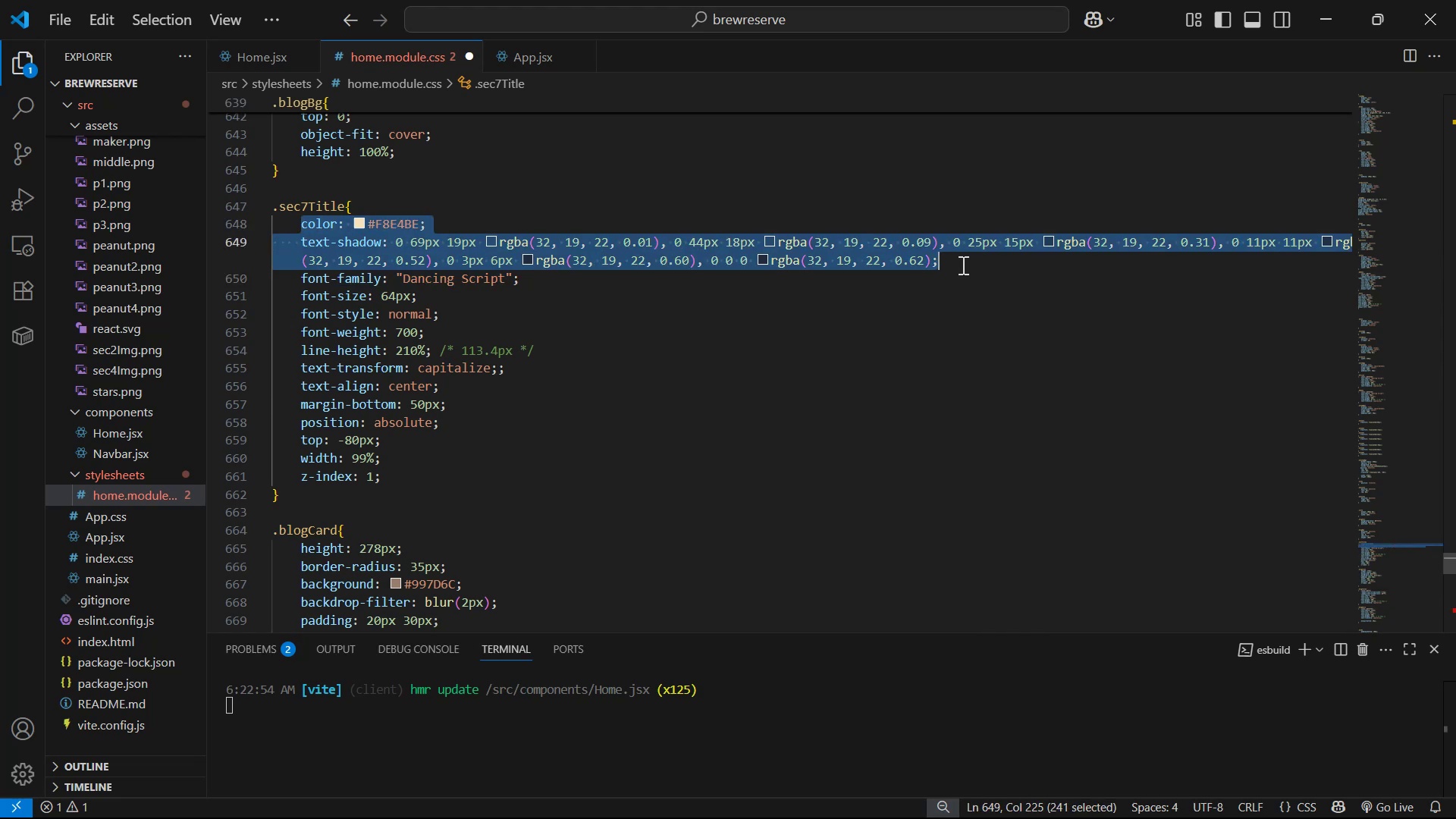 
key(Control+ControlLeft)
 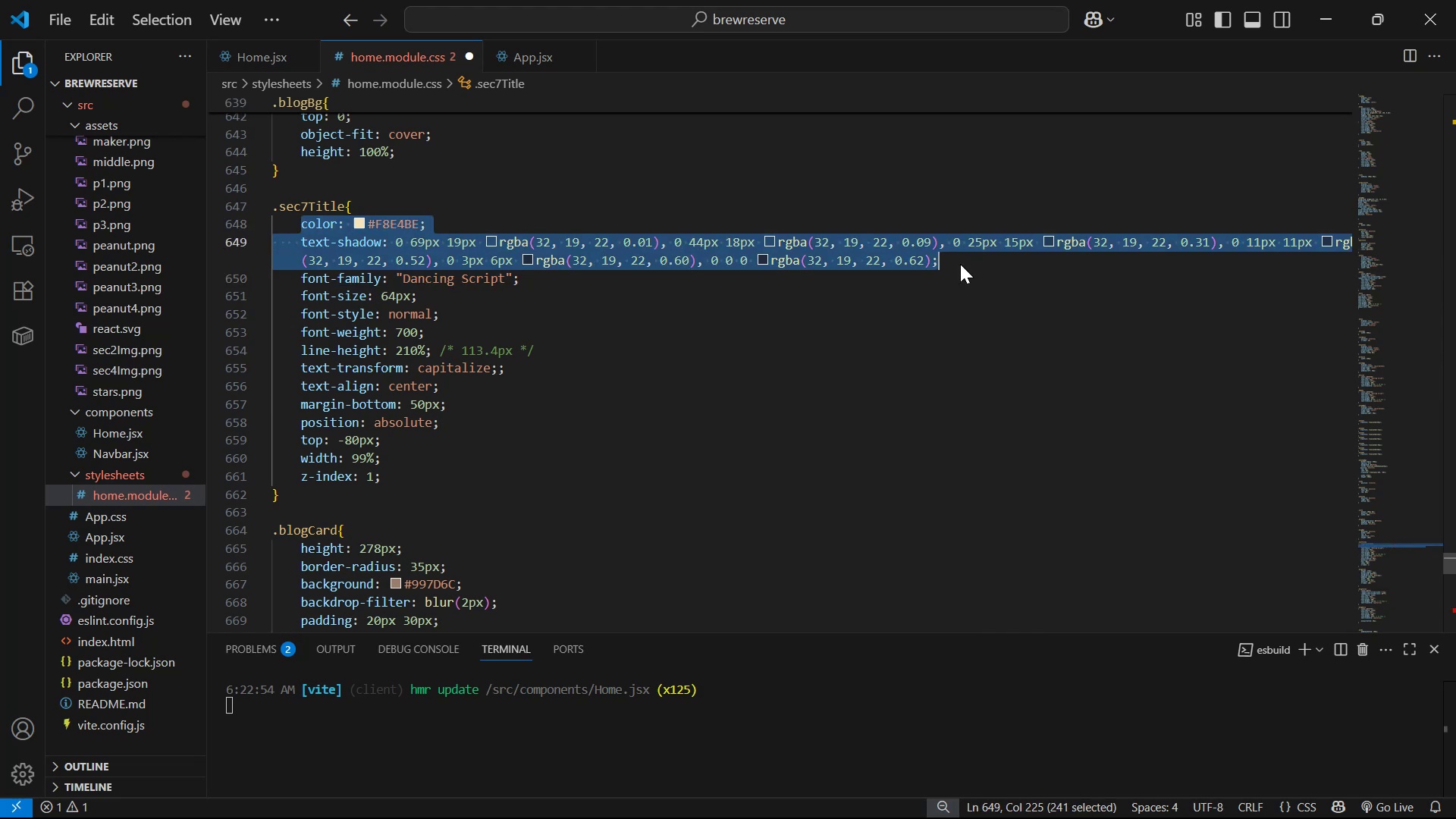 
key(Control+C)
 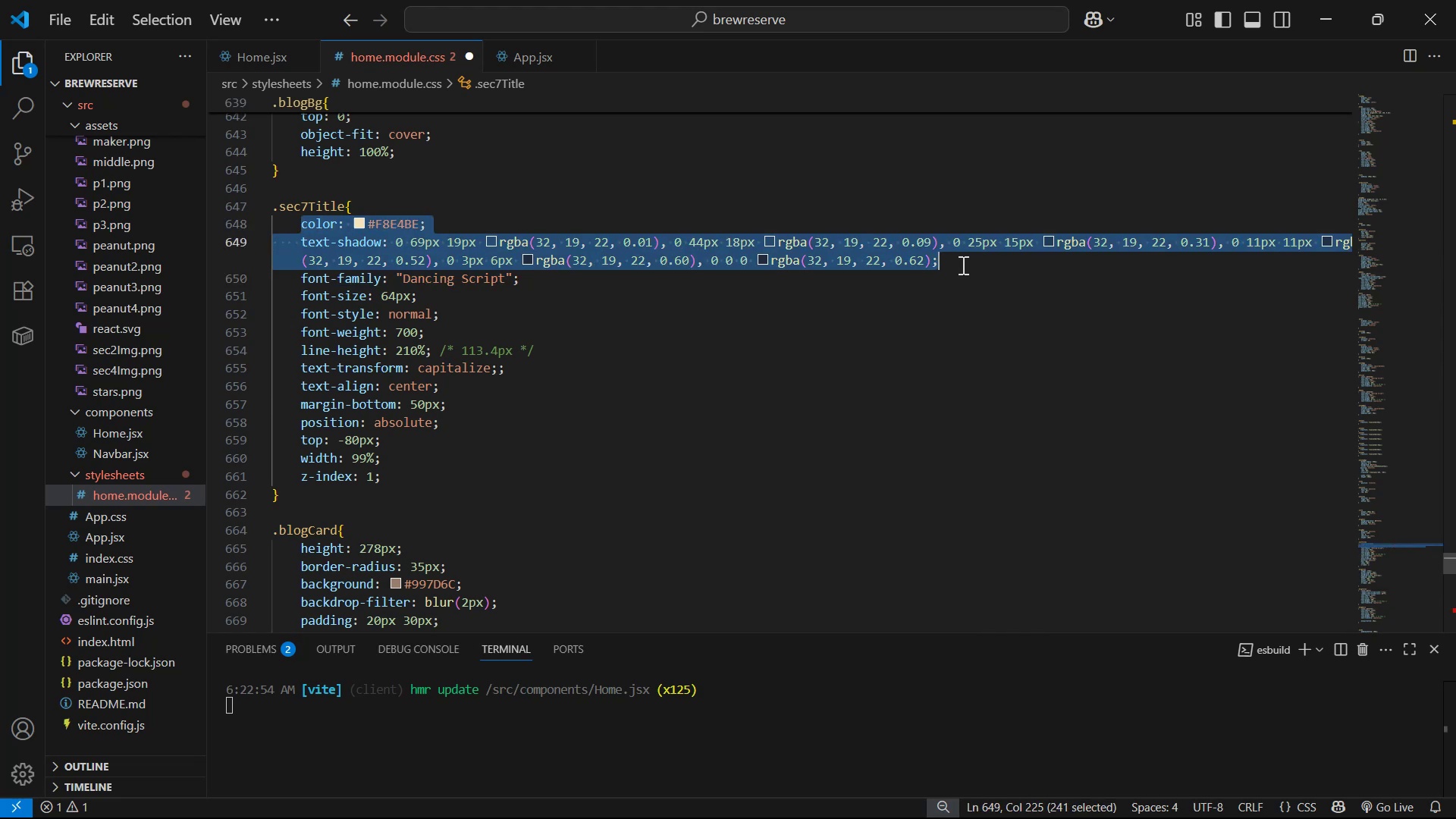 
key(Control+C)
 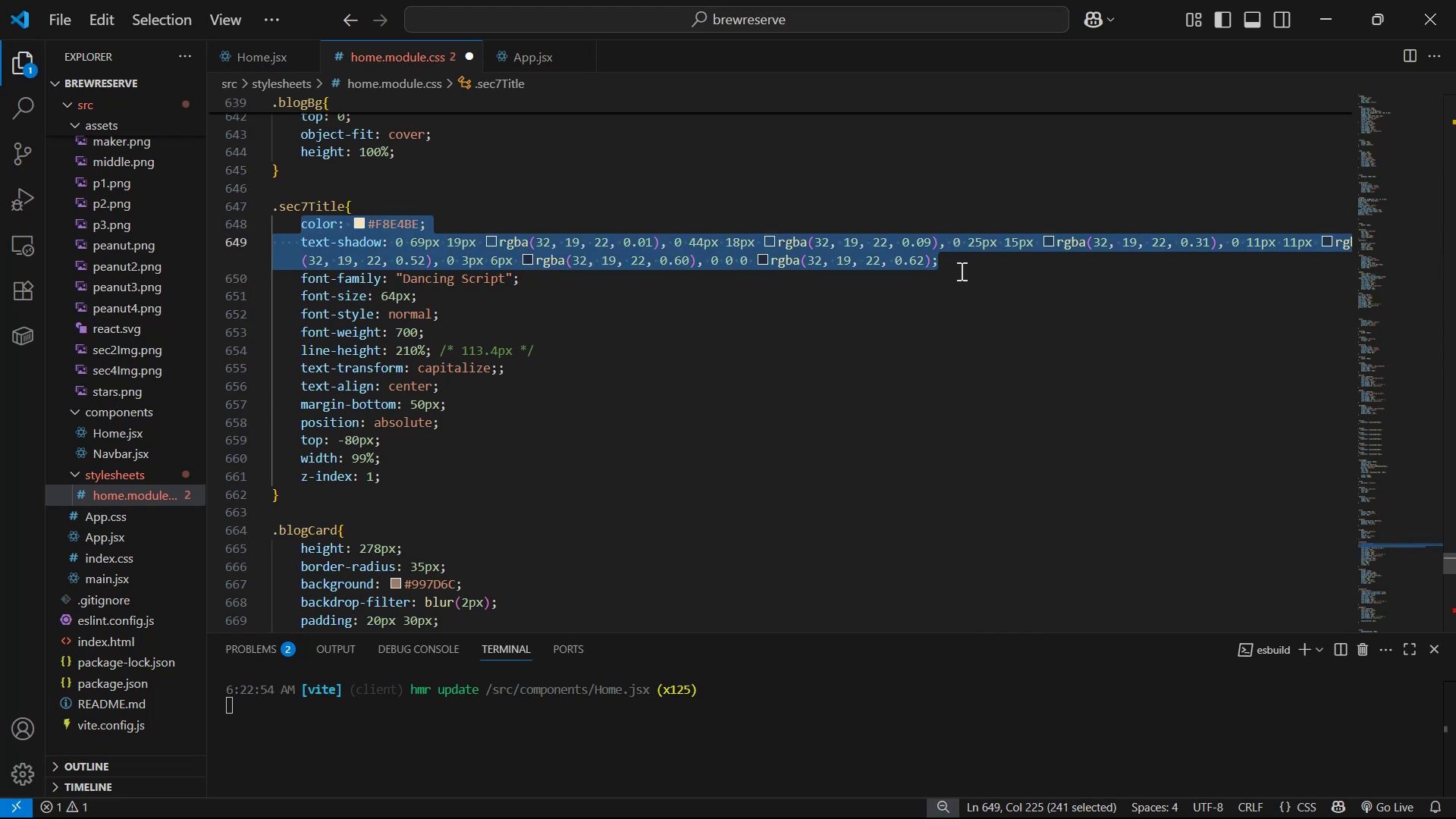 
key(Control+C)
 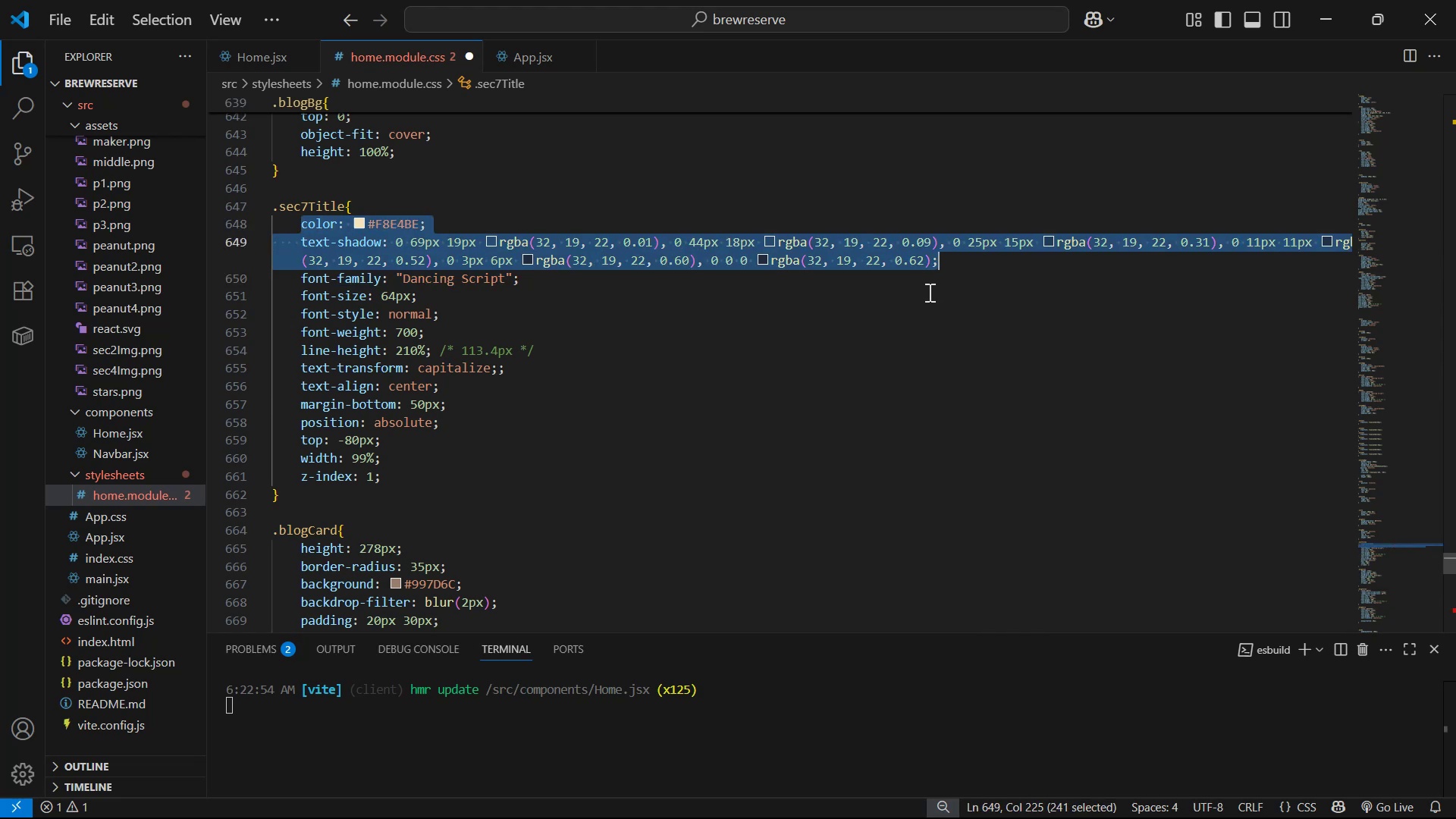 
scroll: coordinate [439, 309], scroll_direction: down, amount: 22.0
 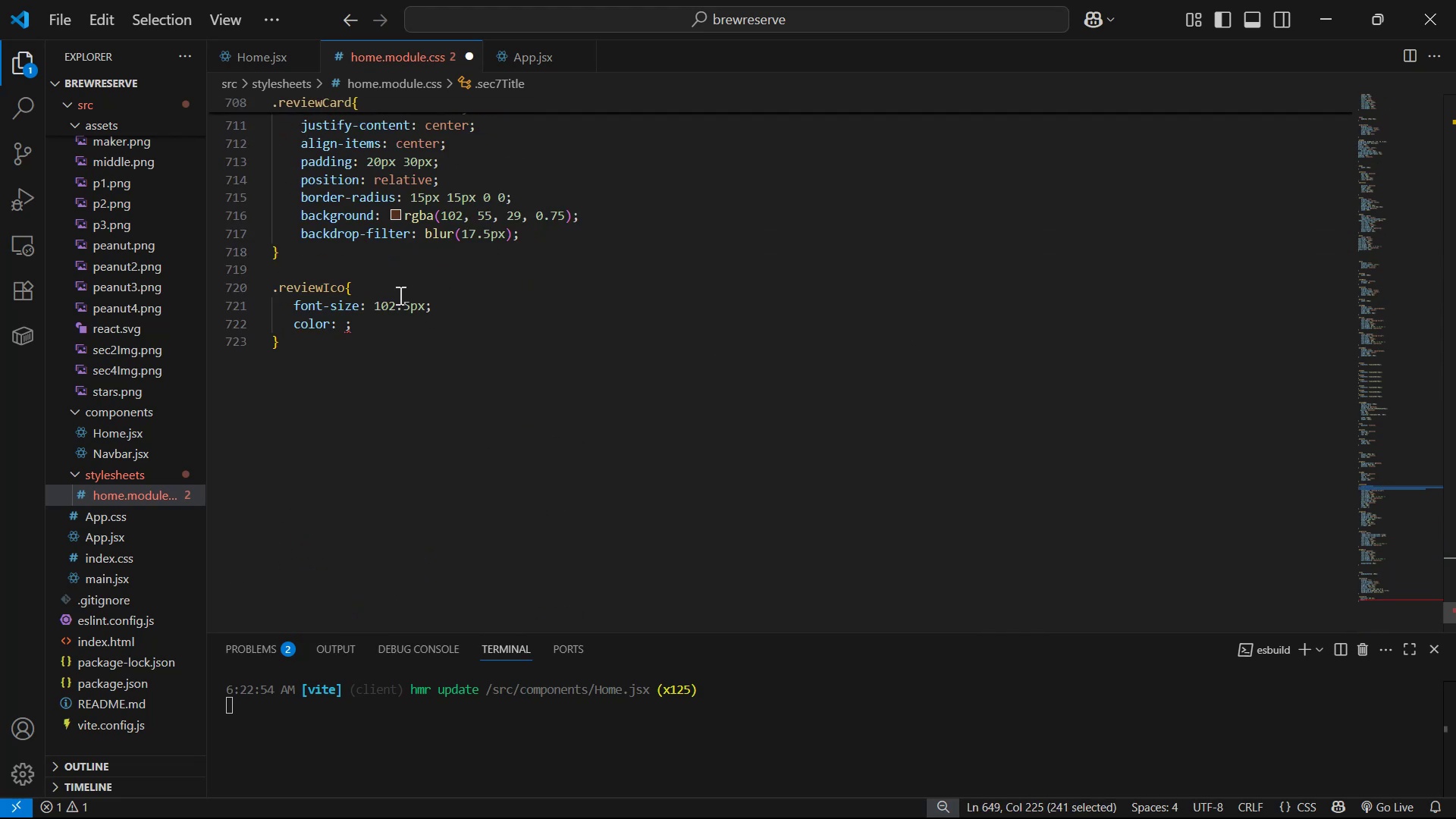 
left_click_drag(start_coordinate=[385, 328], to_coordinate=[290, 318])
 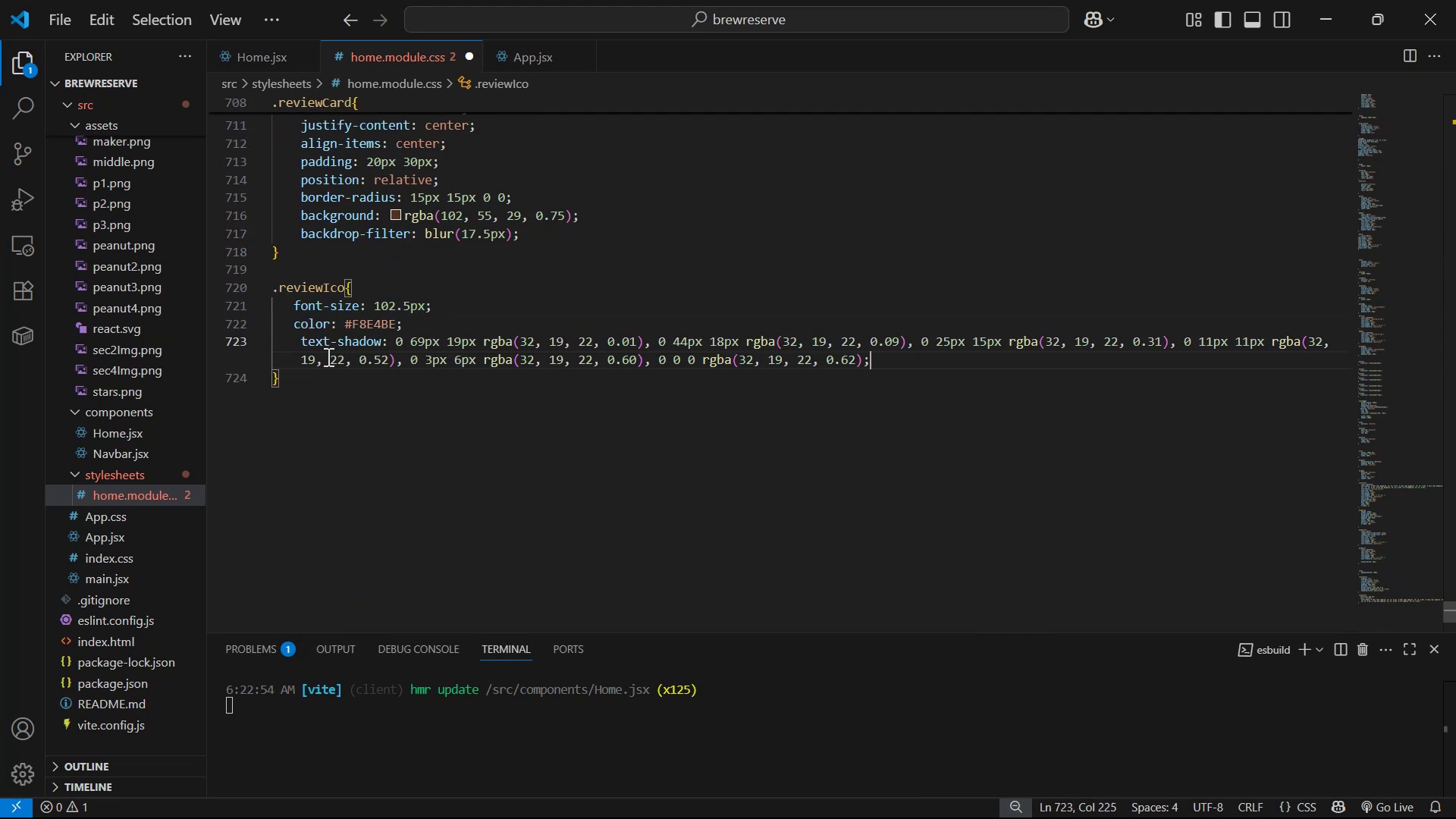 
key(Control+ControlLeft)
 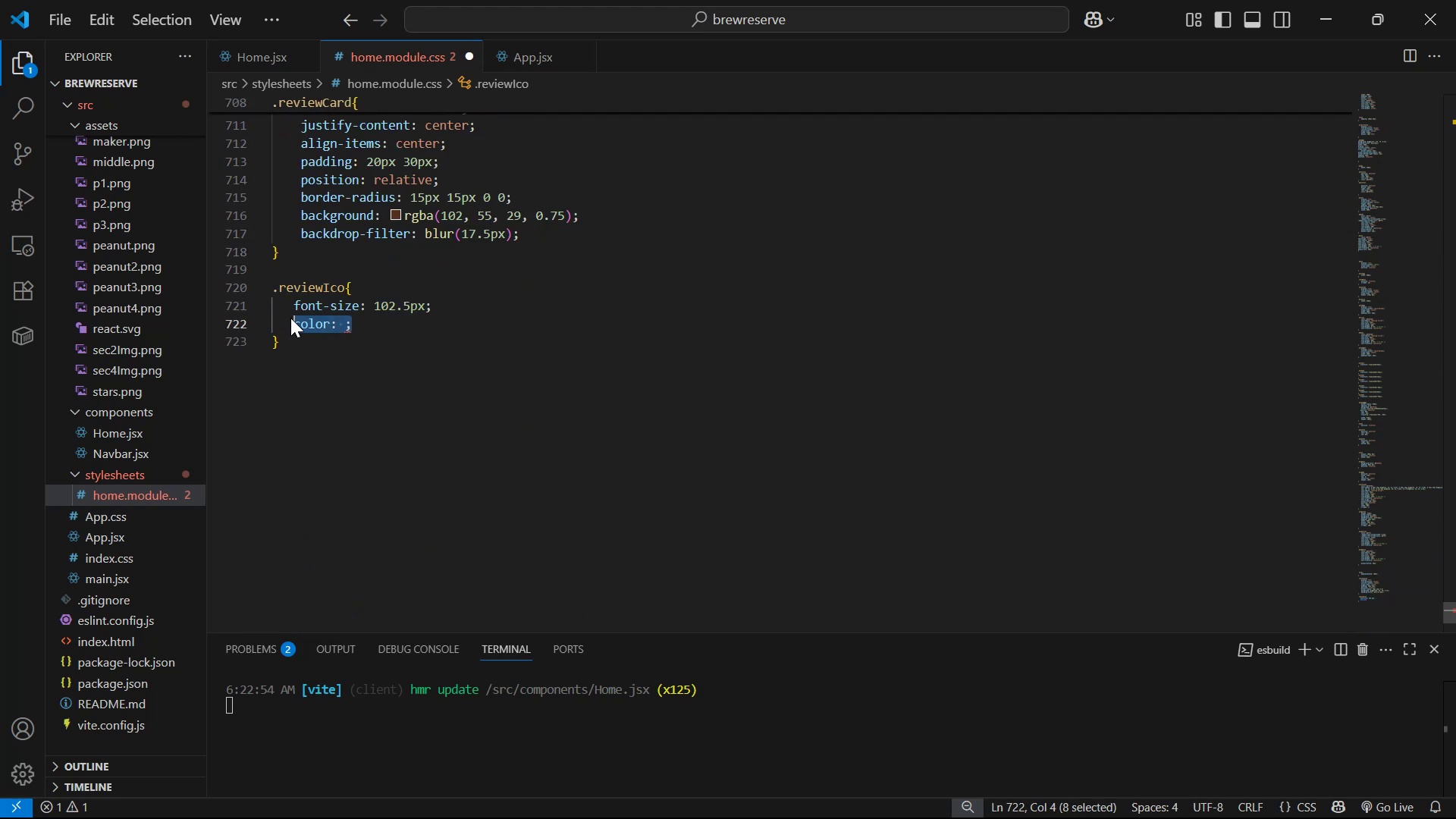 
key(Control+V)
 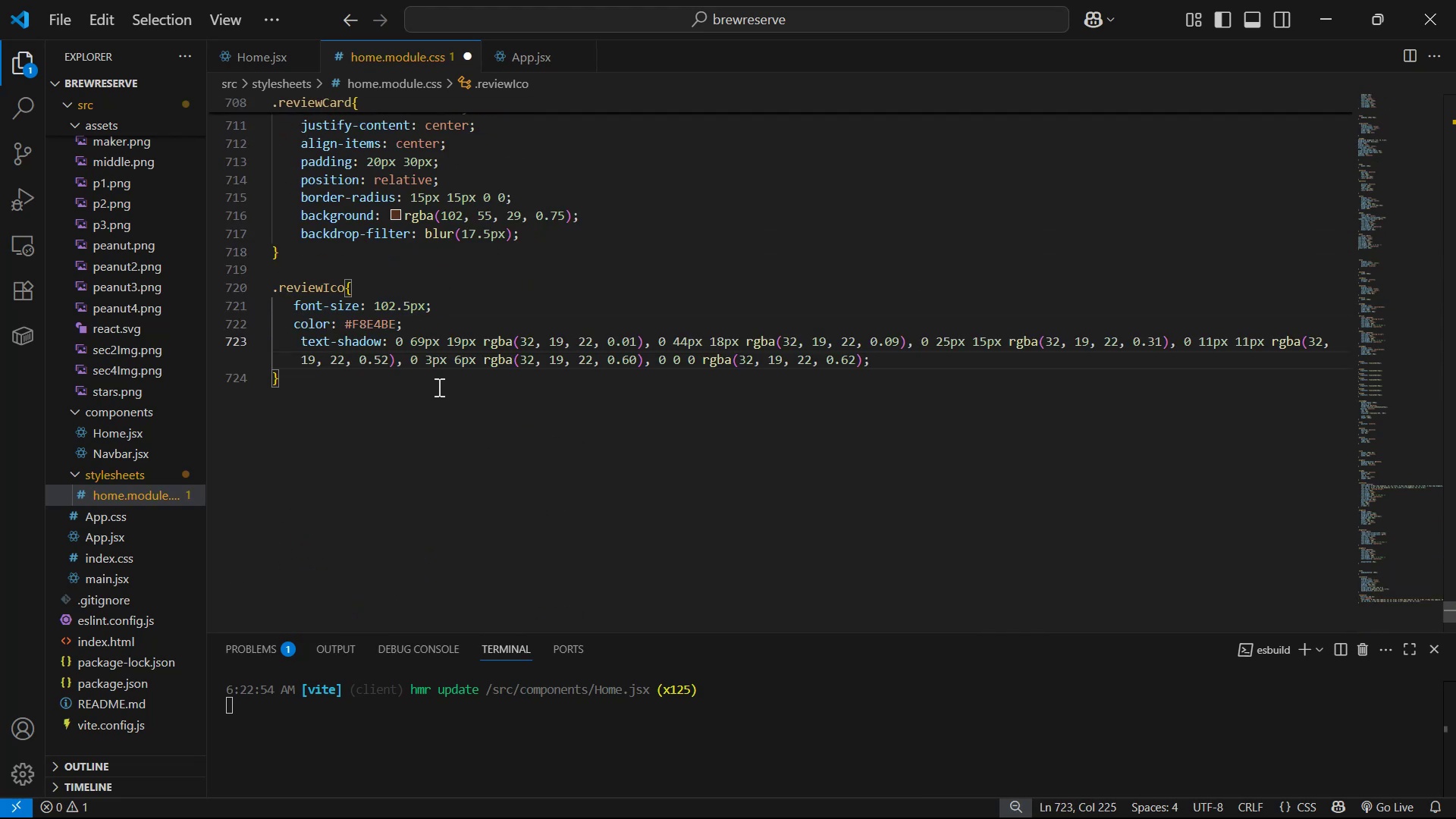 
key(Control+S)
 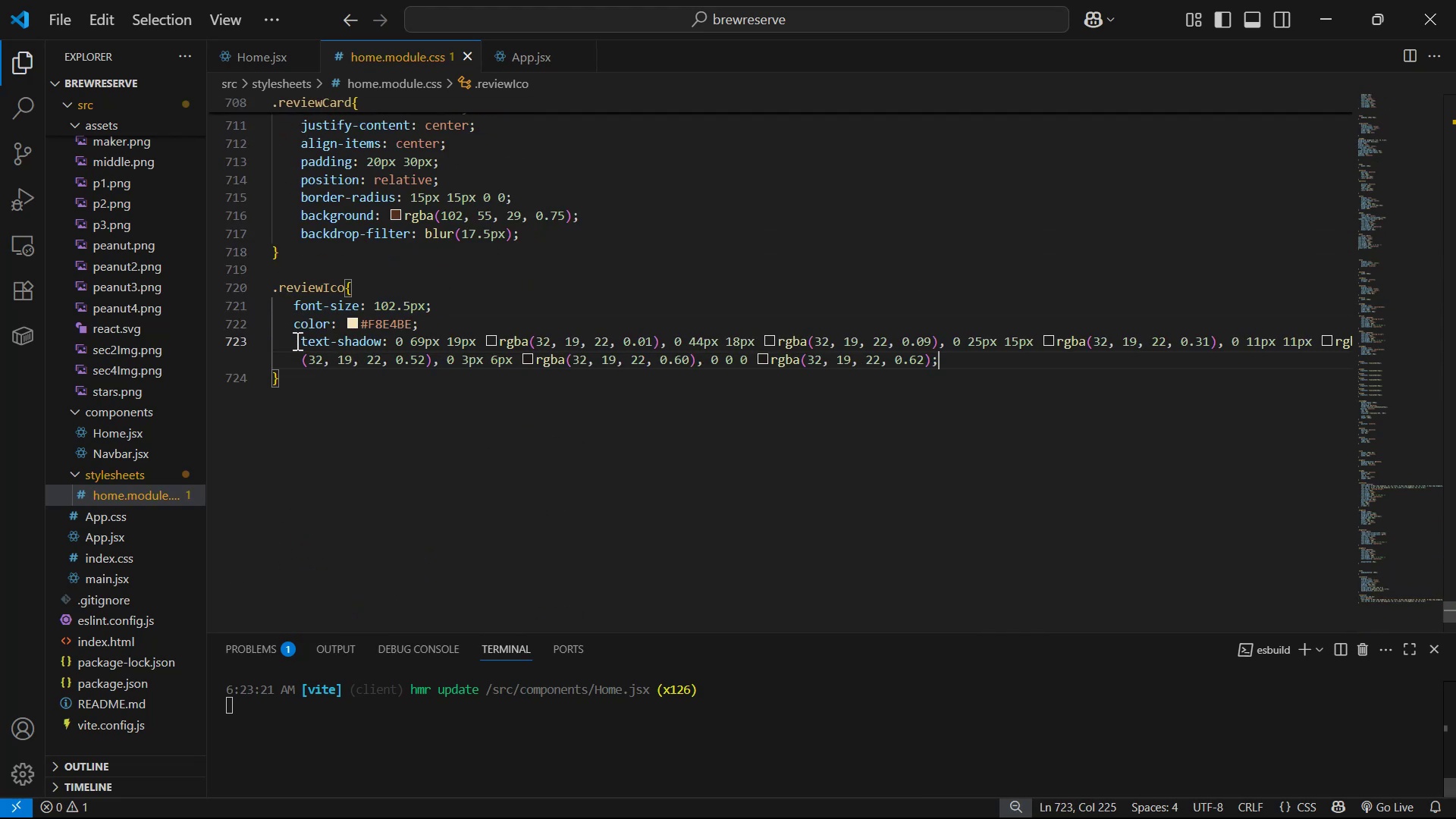 
left_click([301, 344])
 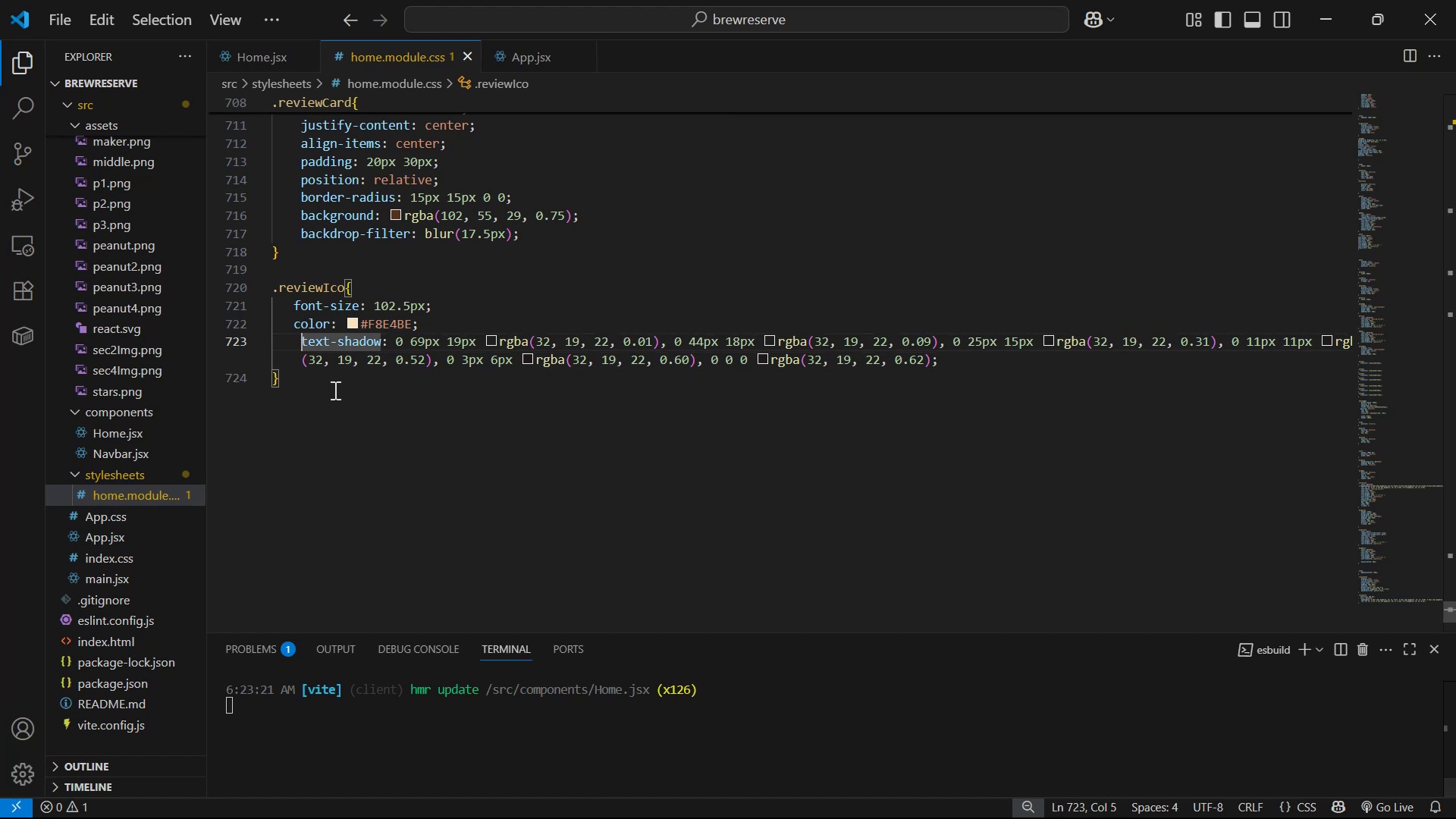 
key(Backspace)
 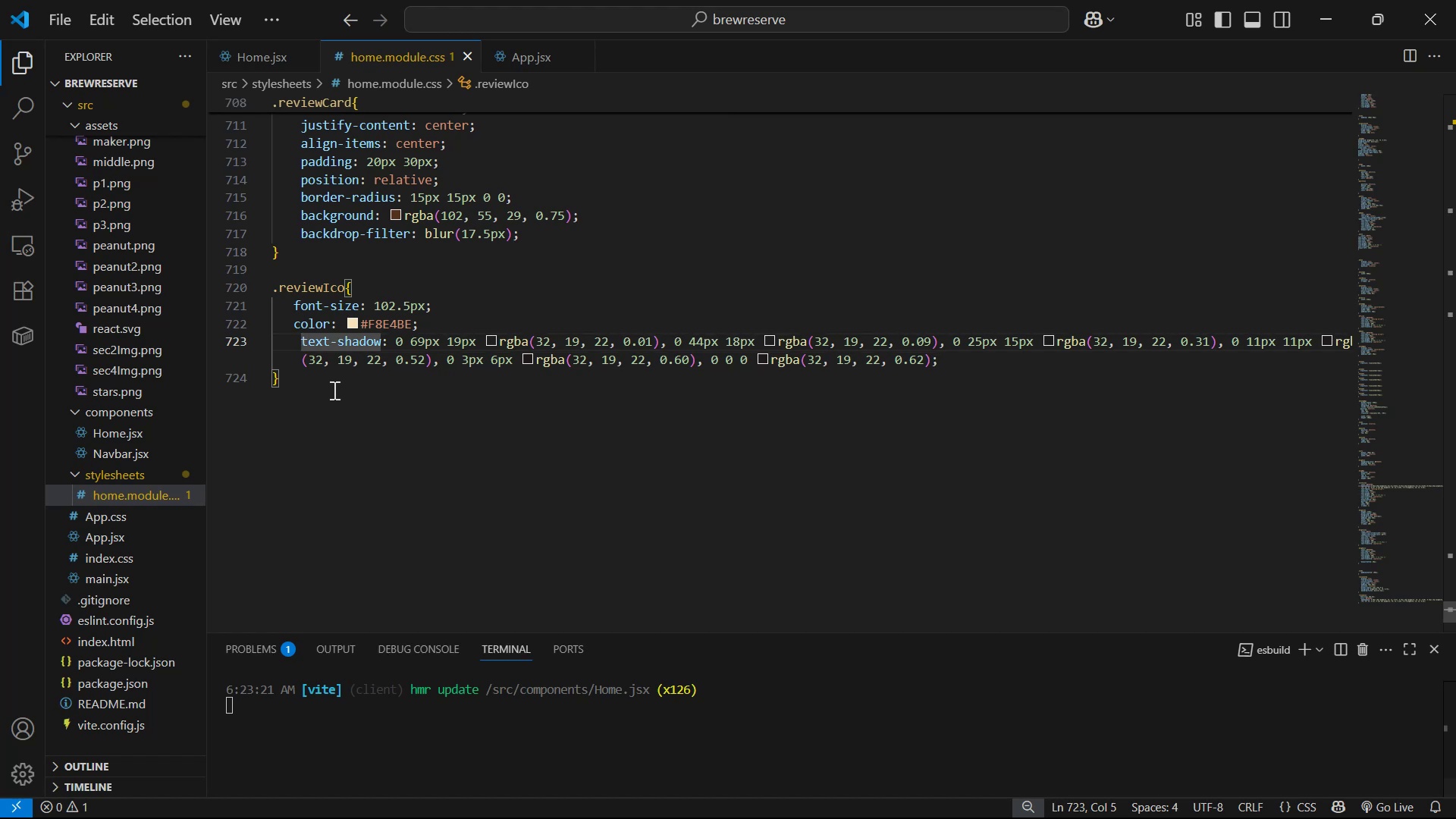 
key(Control+ControlLeft)
 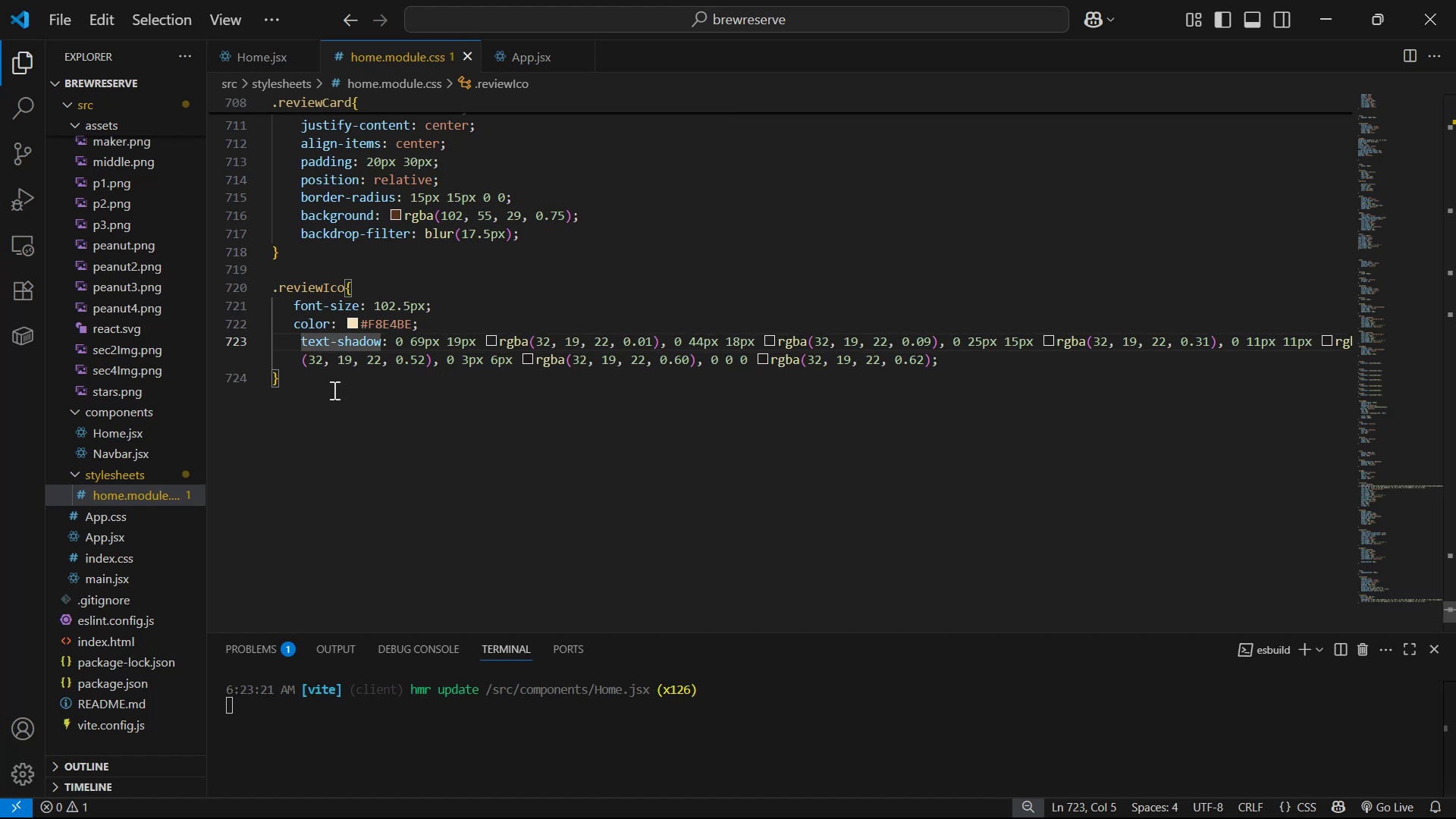 
key(Control+S)
 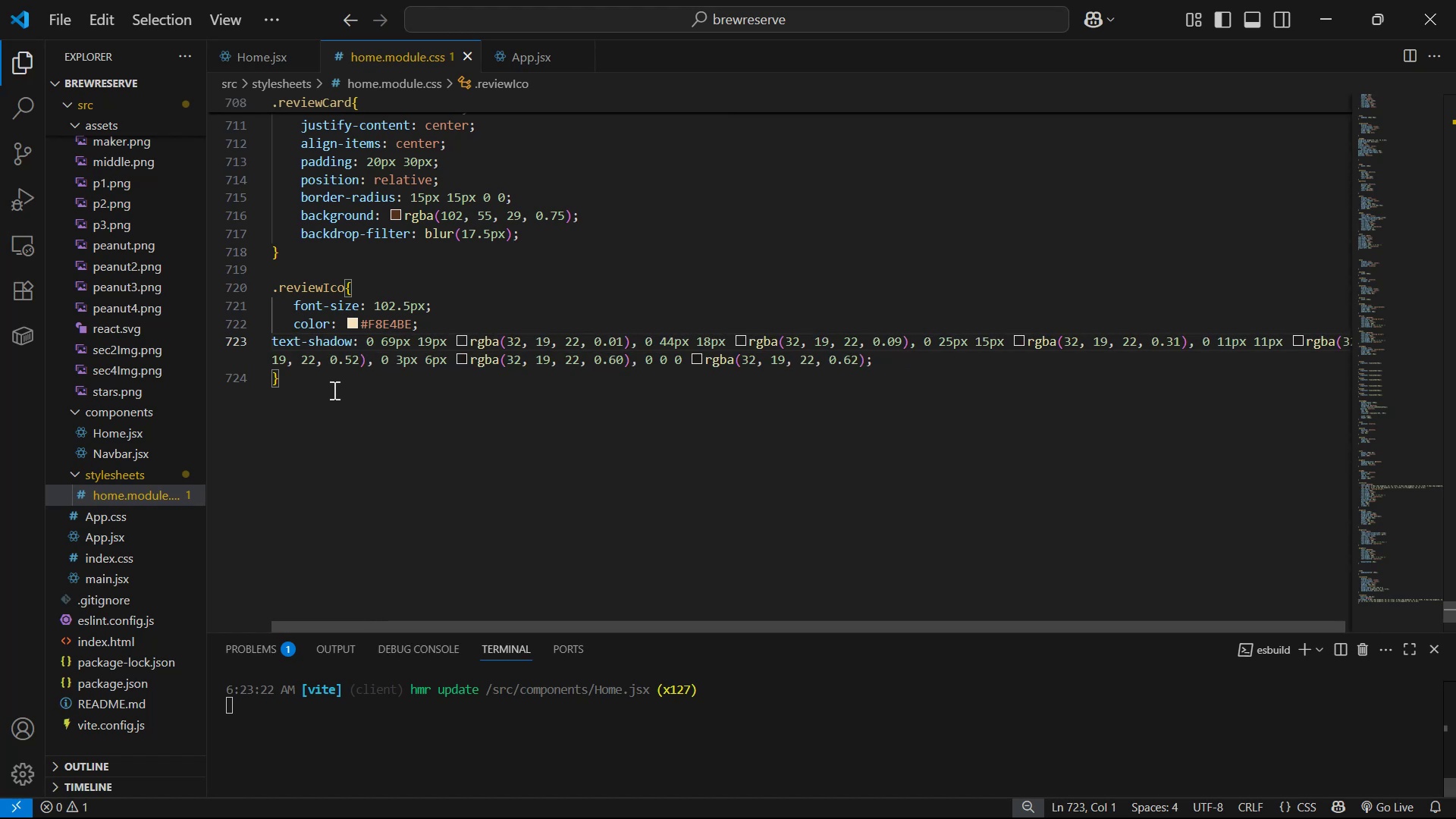 
key(Tab)
 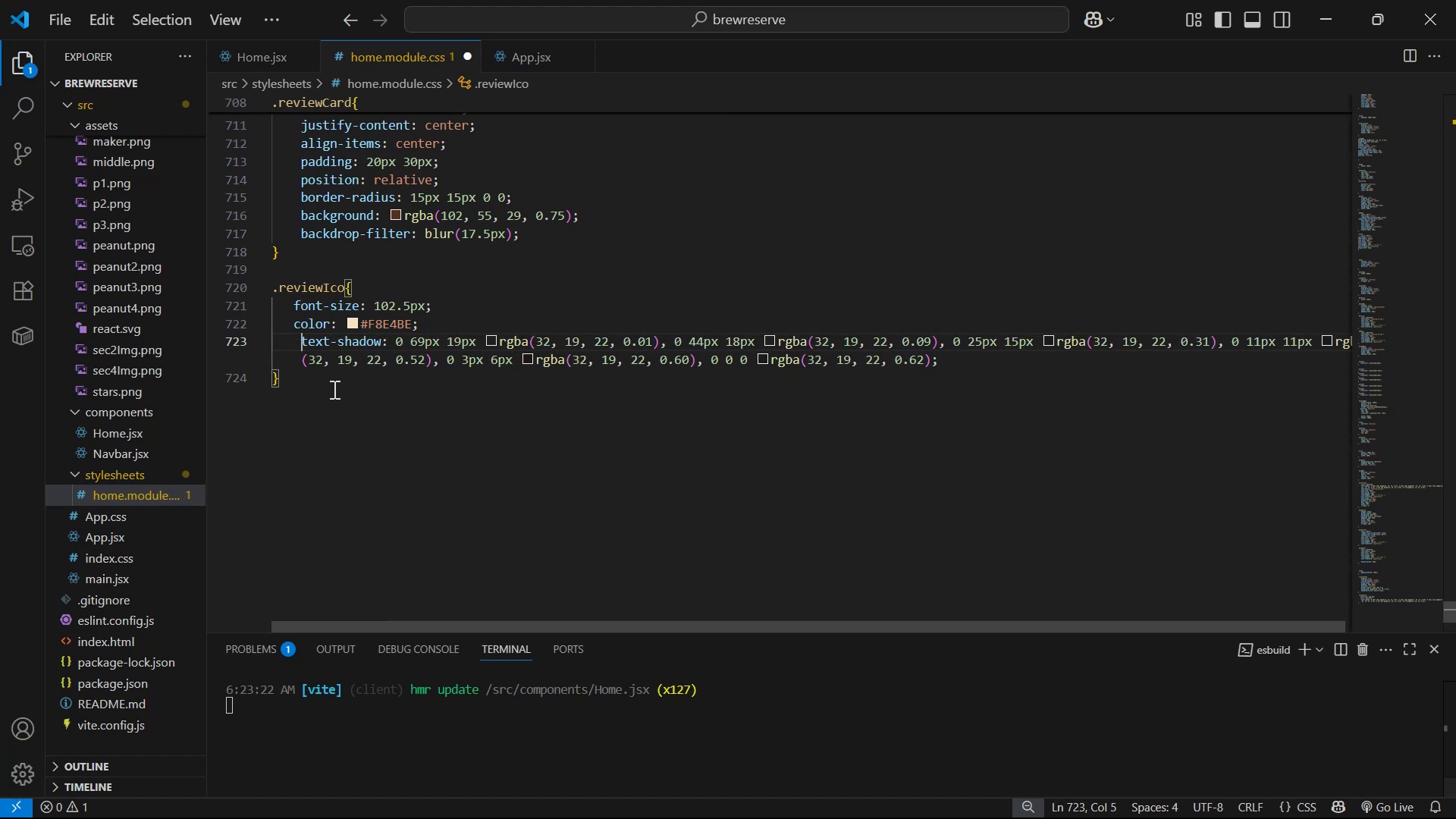 
key(Control+S)
 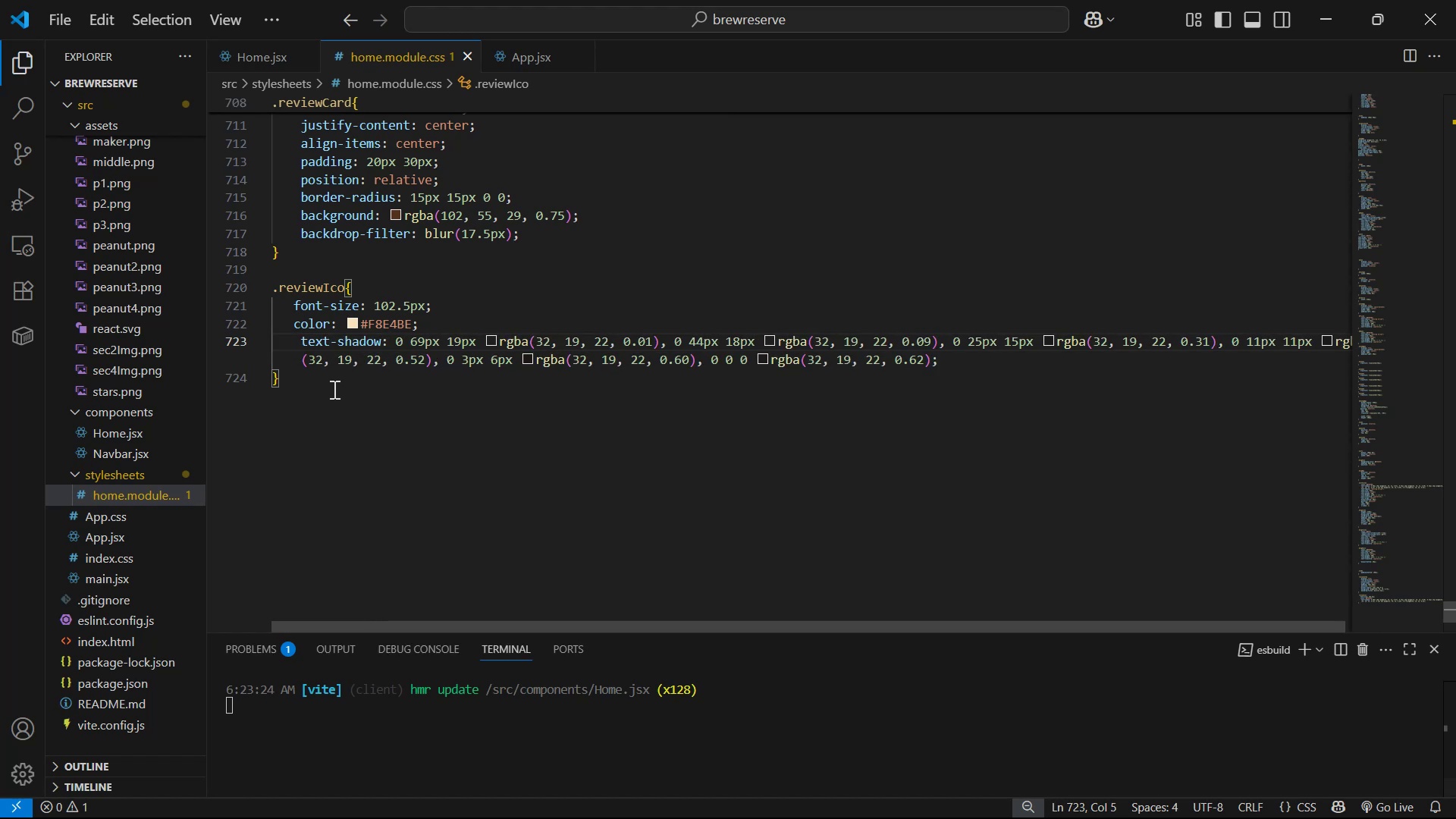 
key(Alt+Tab)
 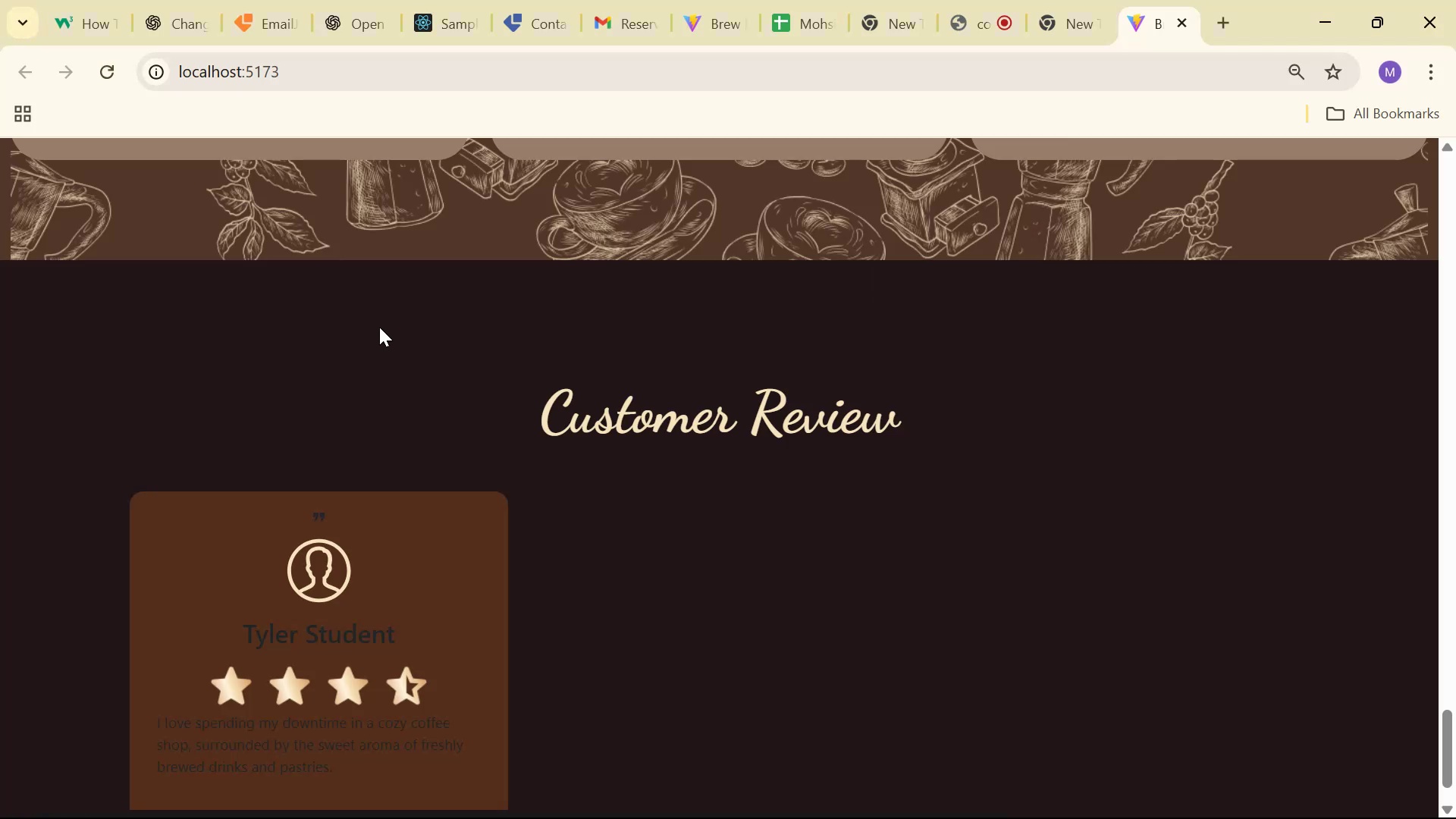 
scroll: coordinate [452, 327], scroll_direction: down, amount: 3.0
 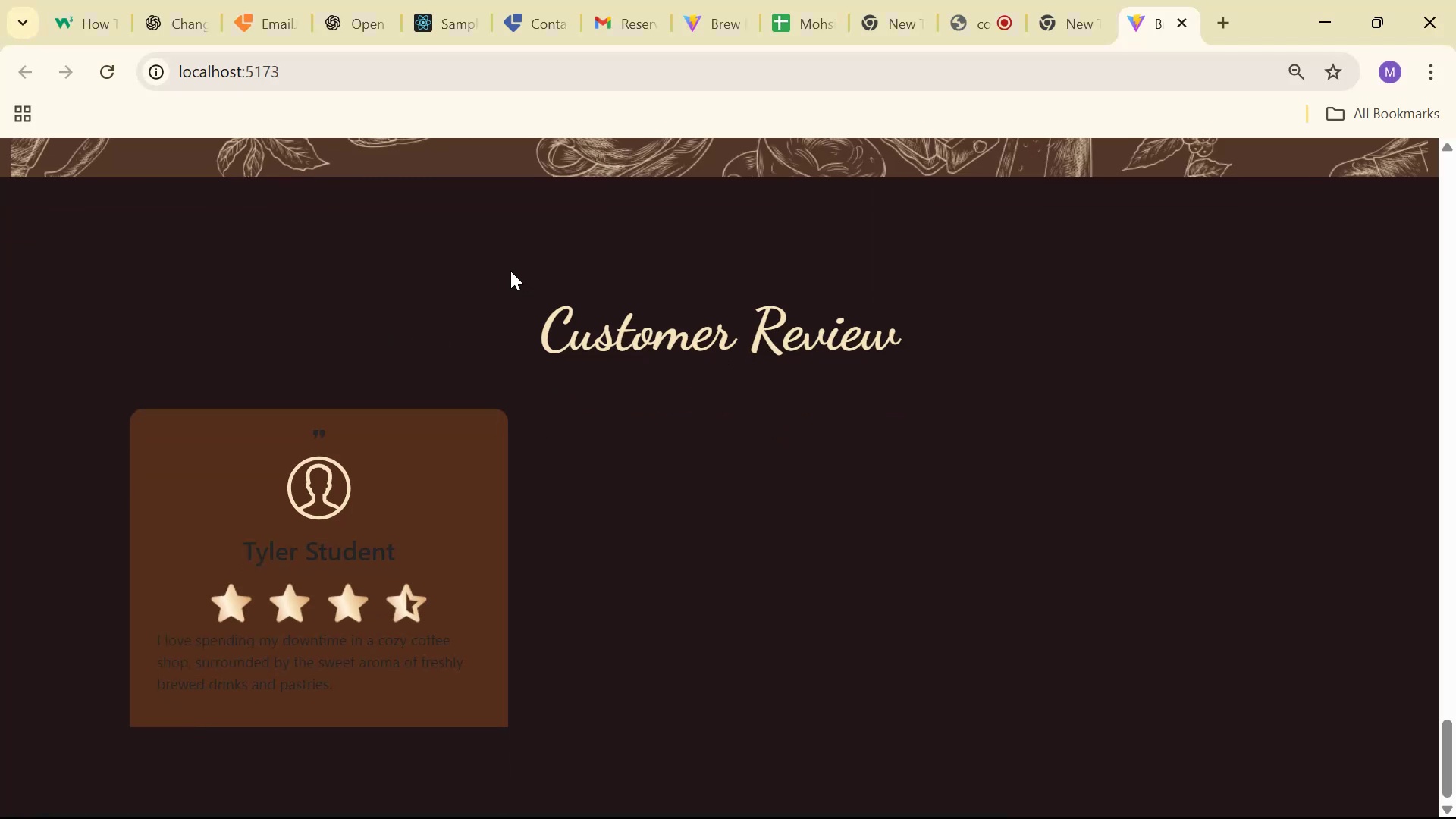 
key(Alt+AltLeft)
 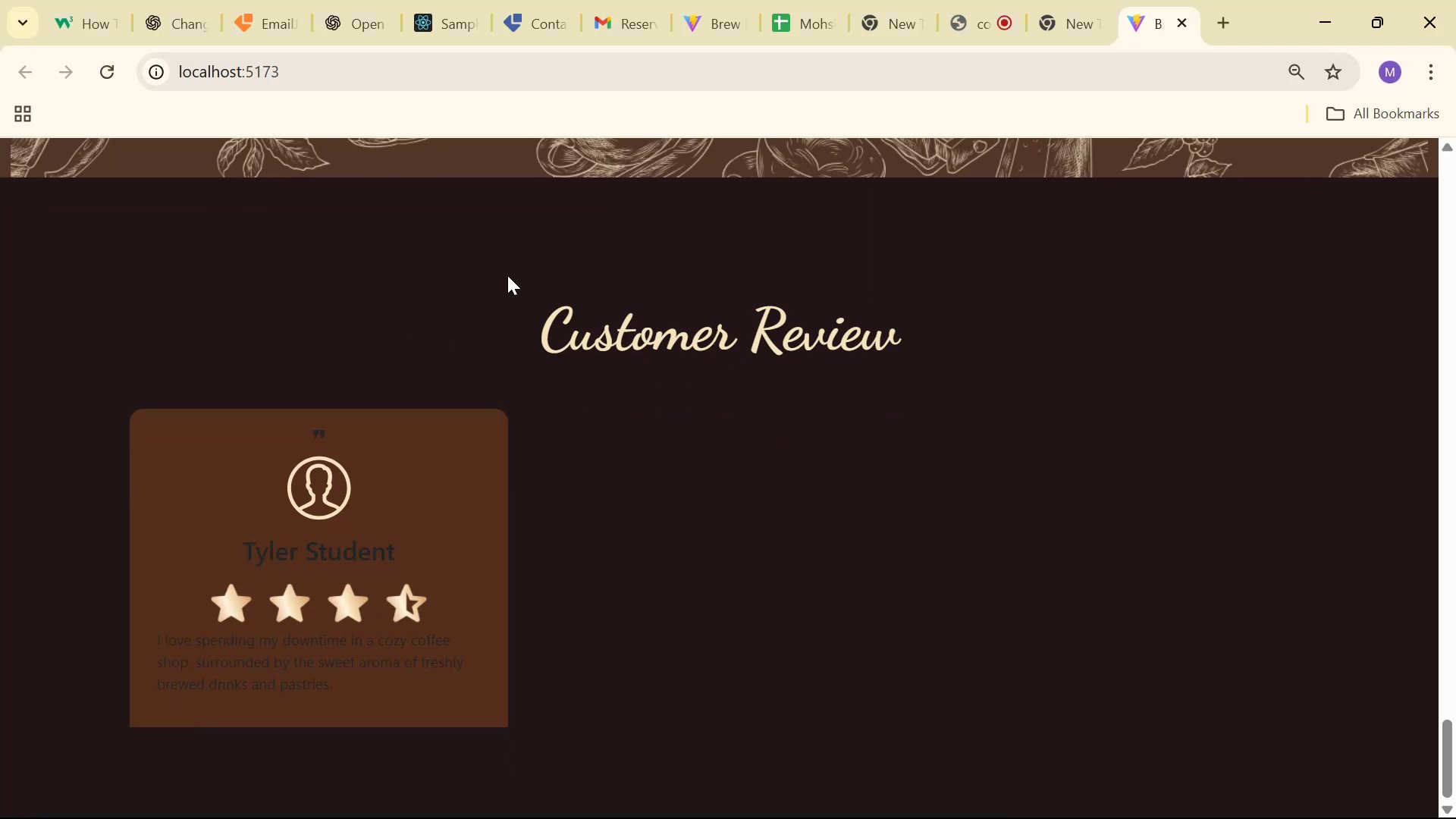 
key(Alt+Tab)
 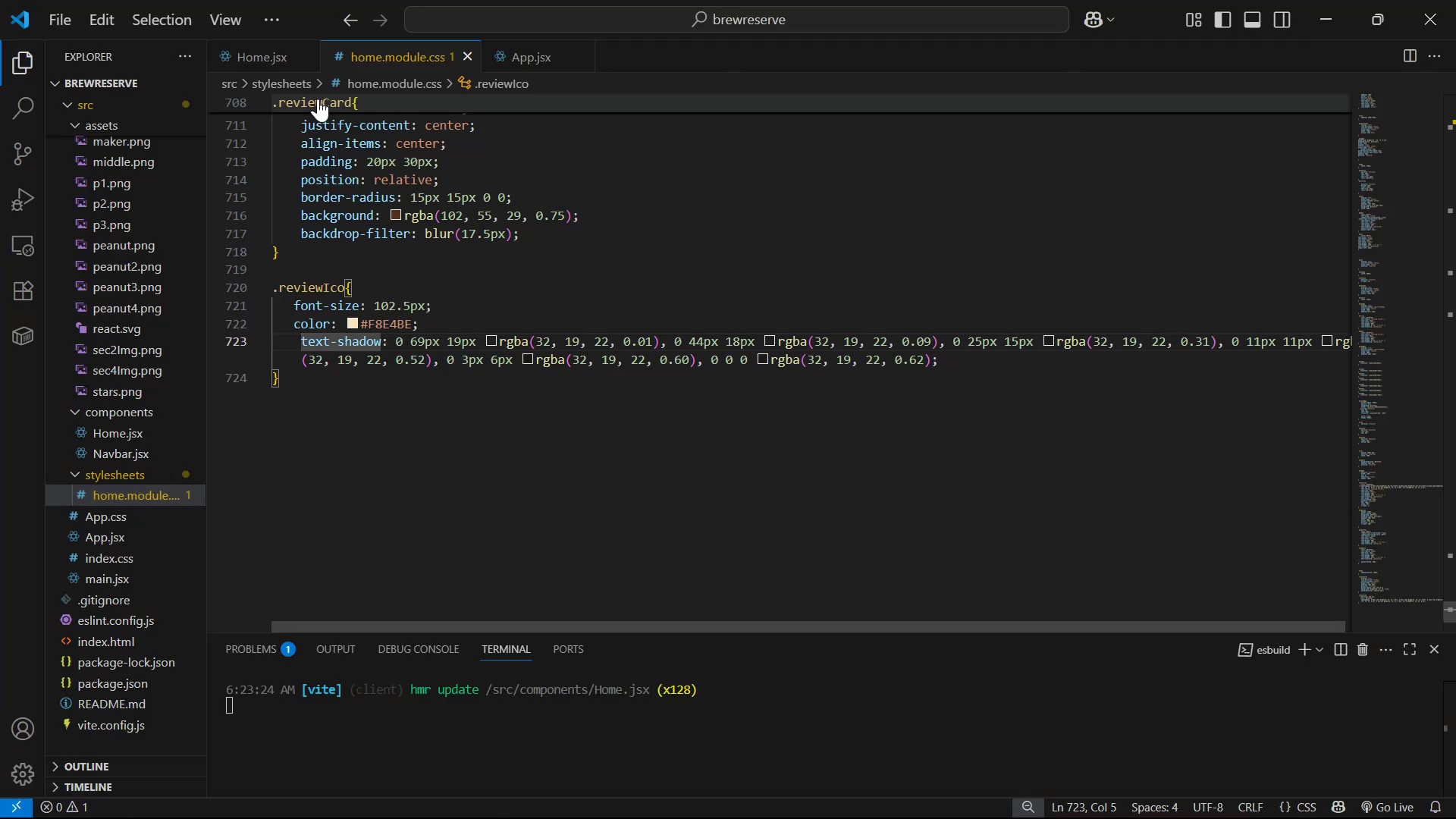 
left_click([262, 51])
 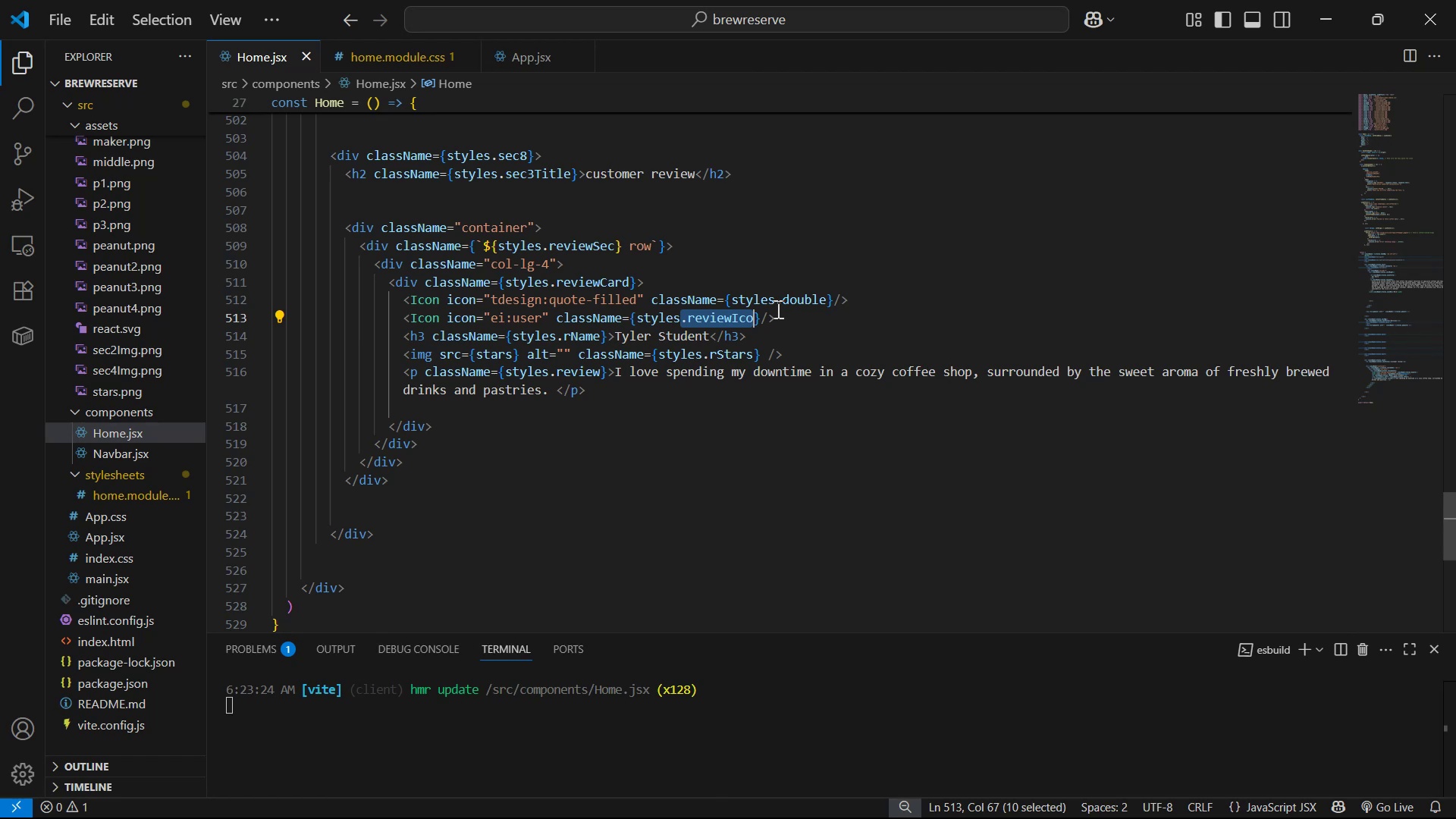 
left_click_drag(start_coordinate=[775, 303], to_coordinate=[826, 304])
 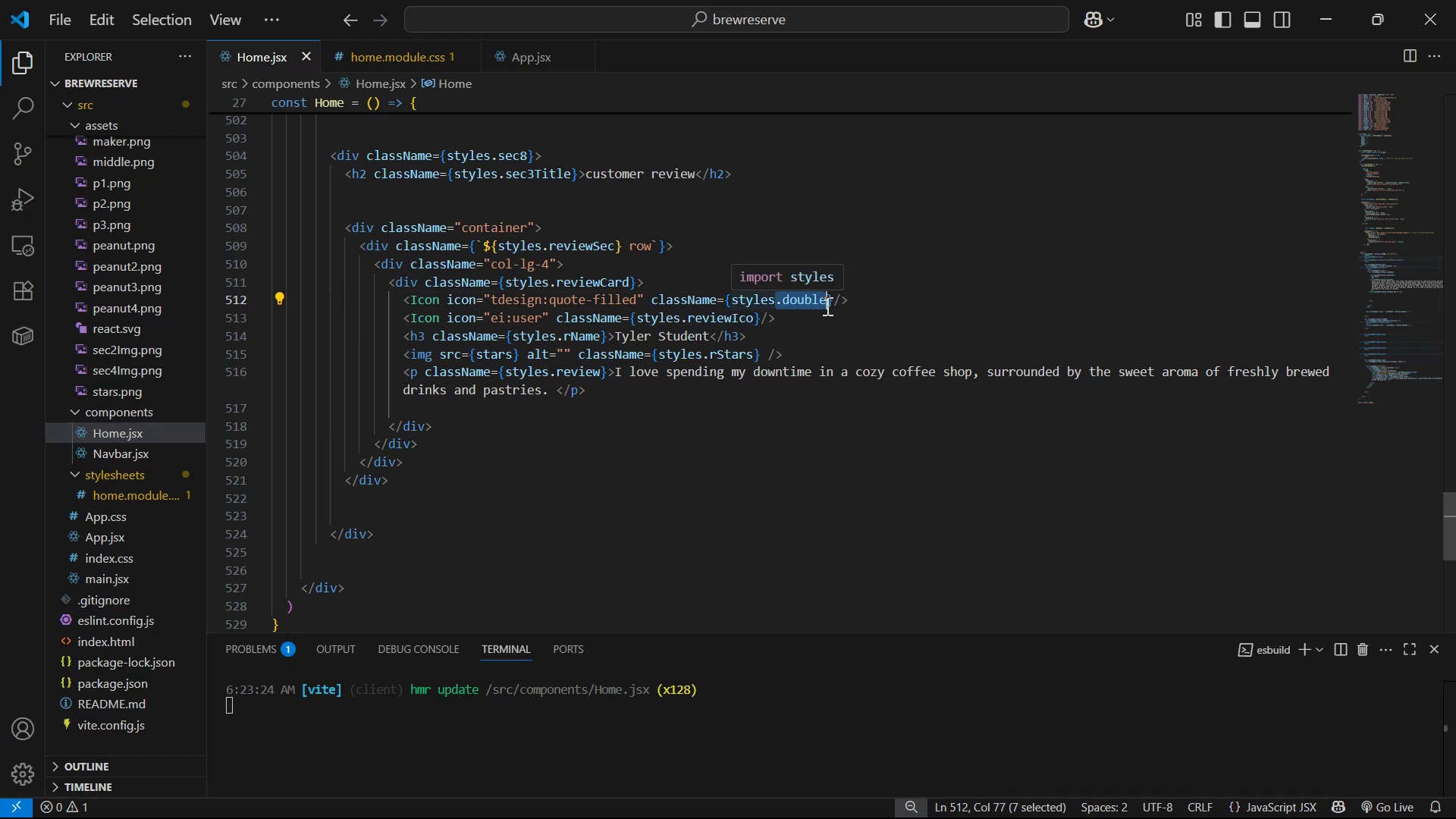 
key(Control+C)
 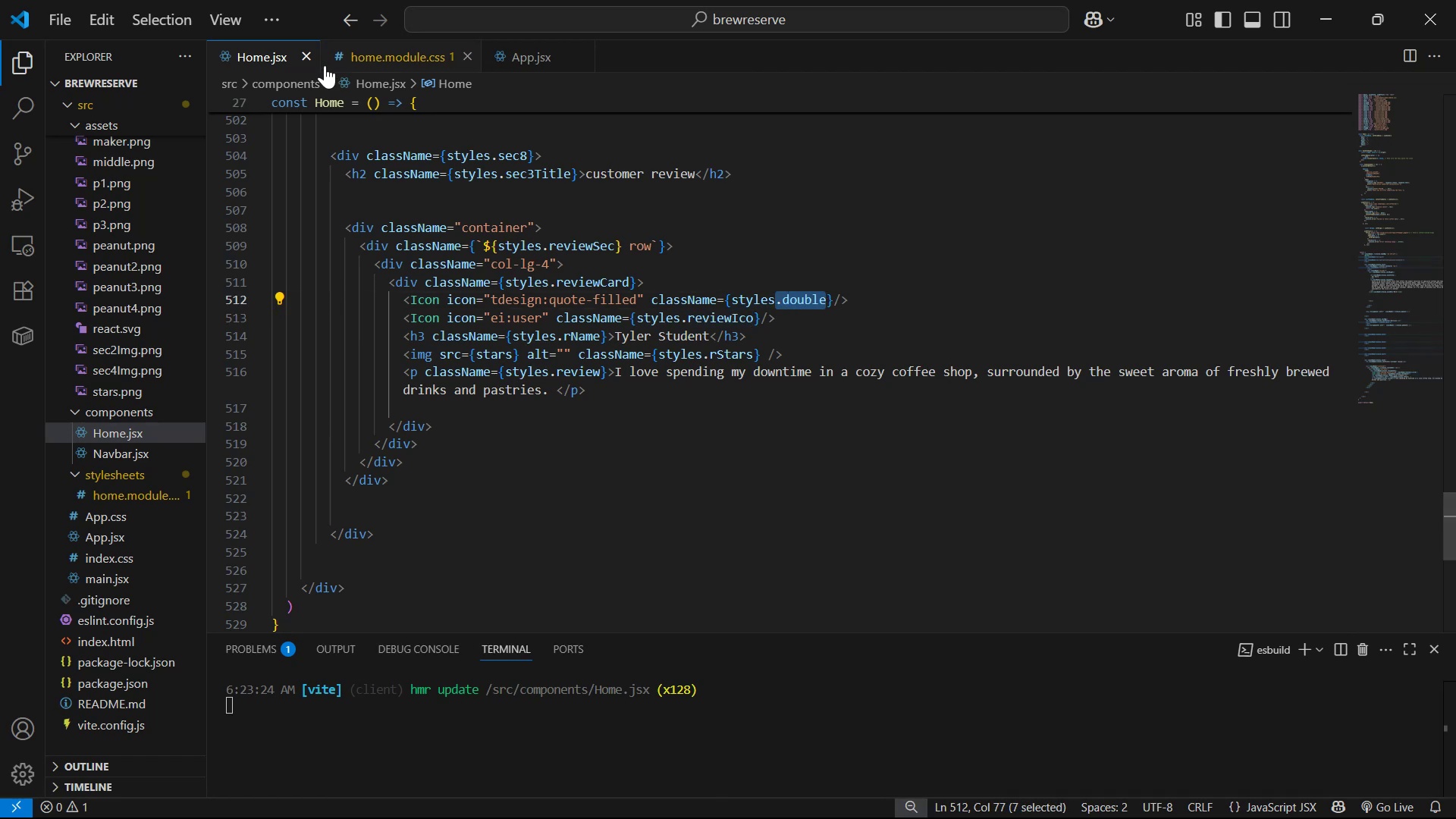 
left_click_drag(start_coordinate=[336, 60], to_coordinate=[333, 54])
 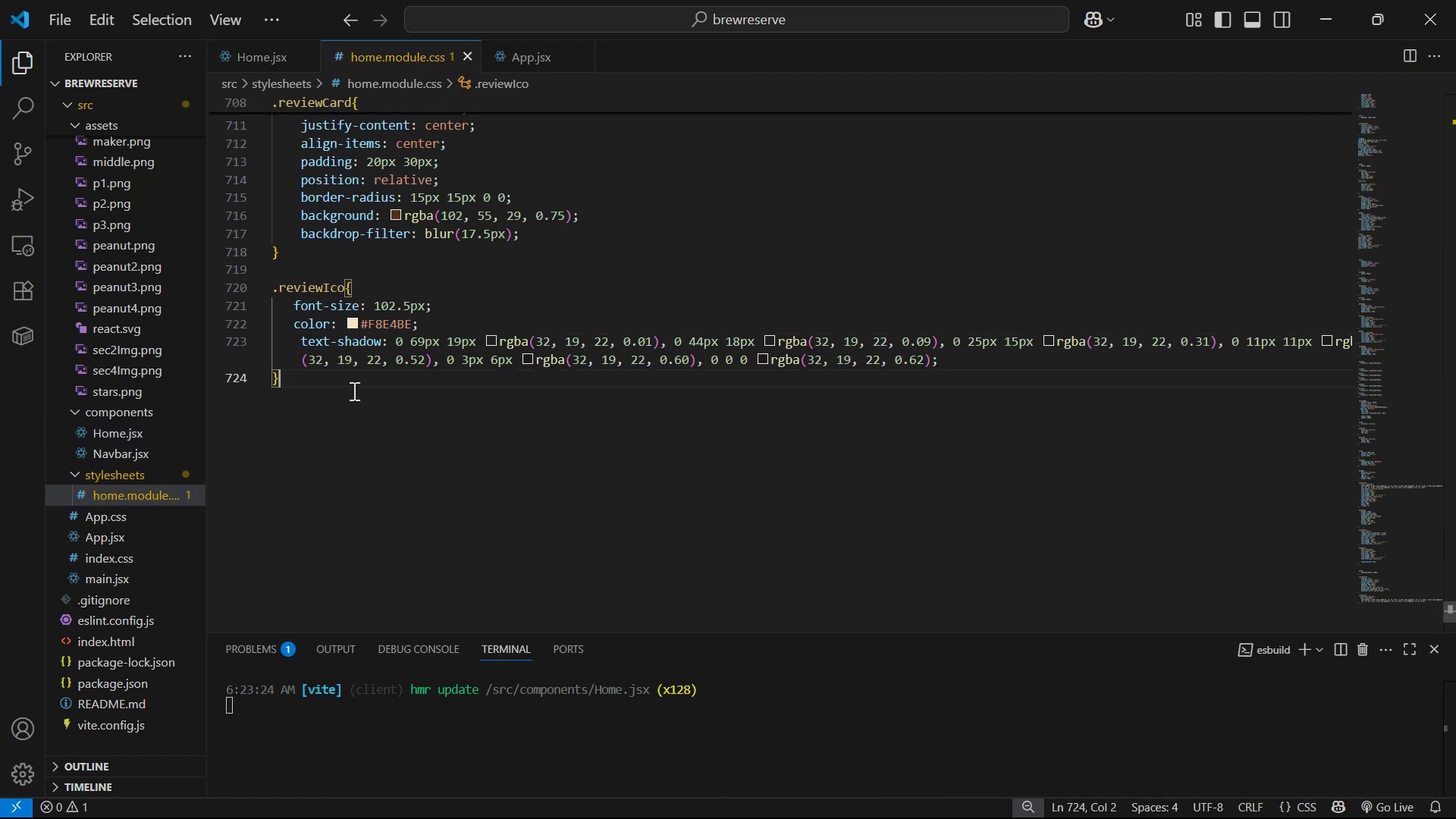 
key(Enter)
 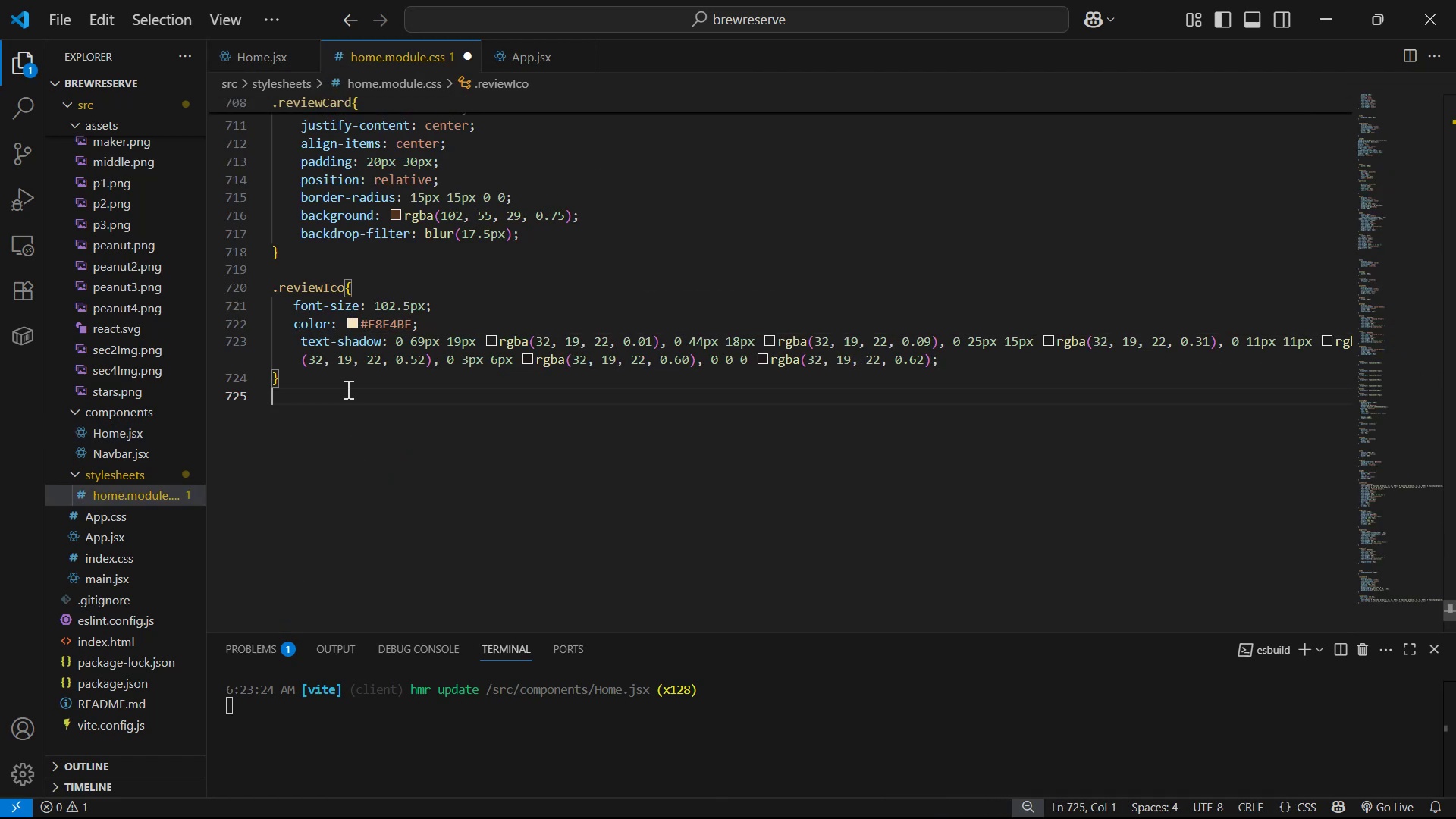 
key(Enter)
 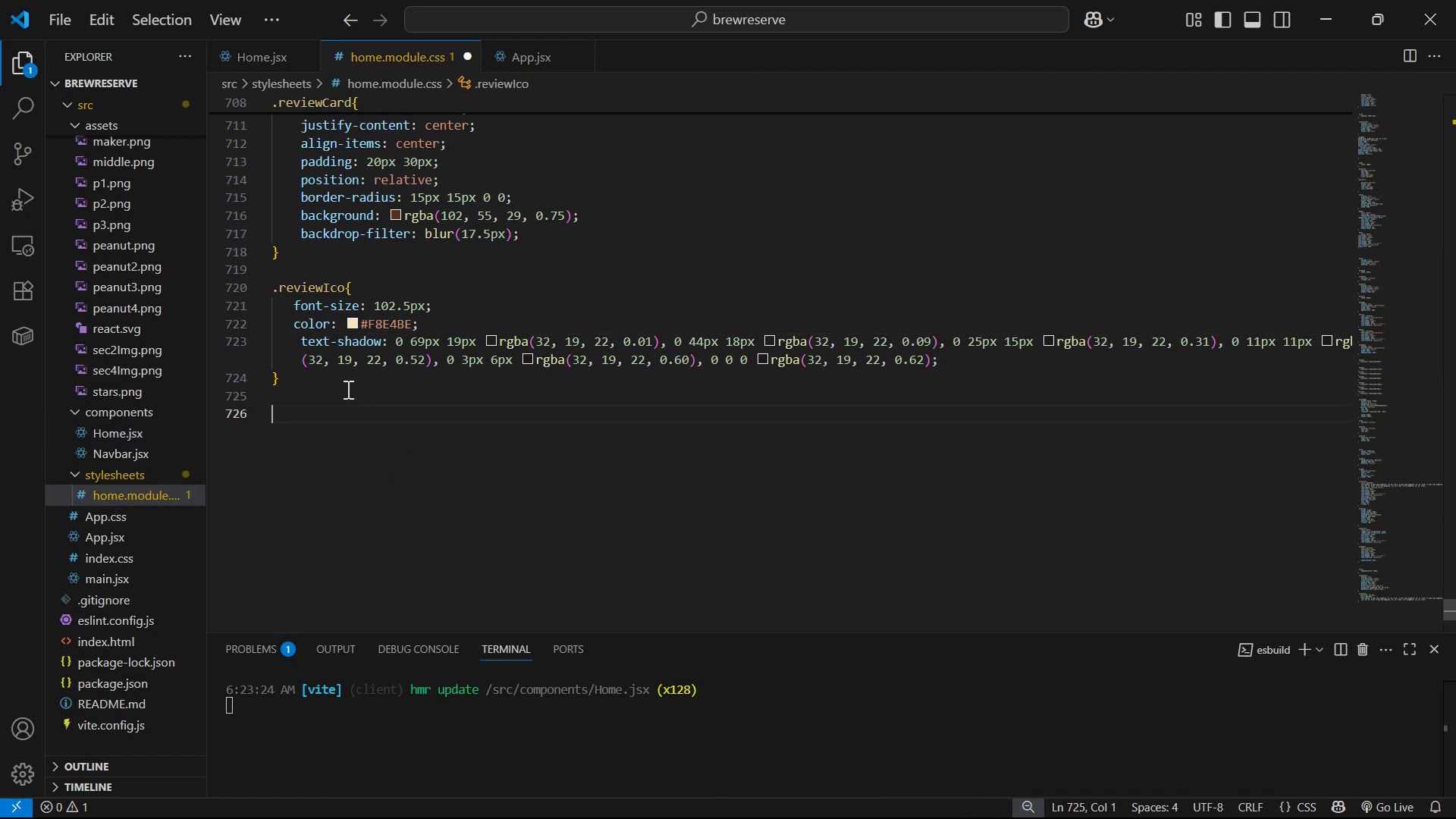 
key(Control+ControlLeft)
 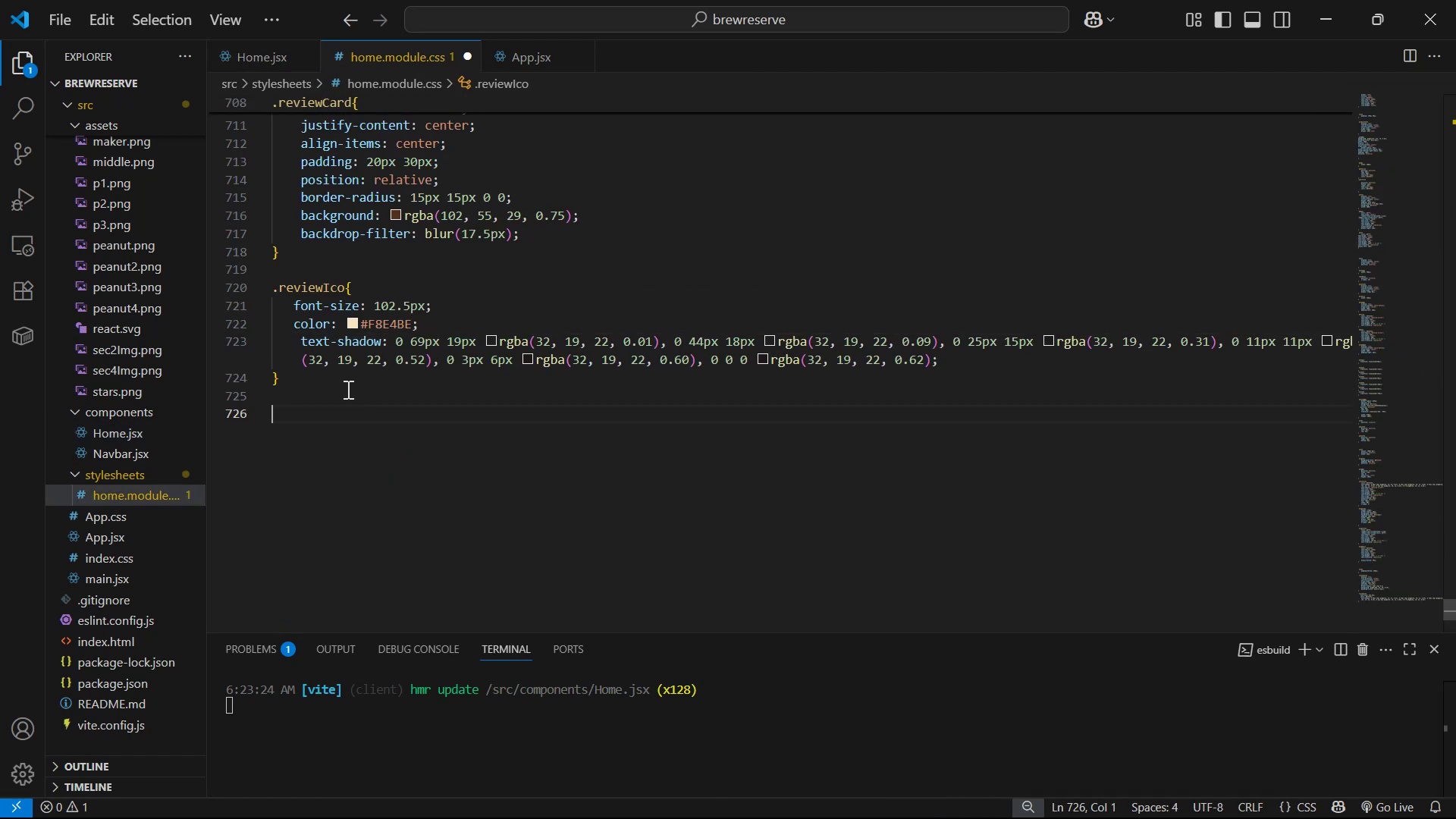 
key(Control+V)
 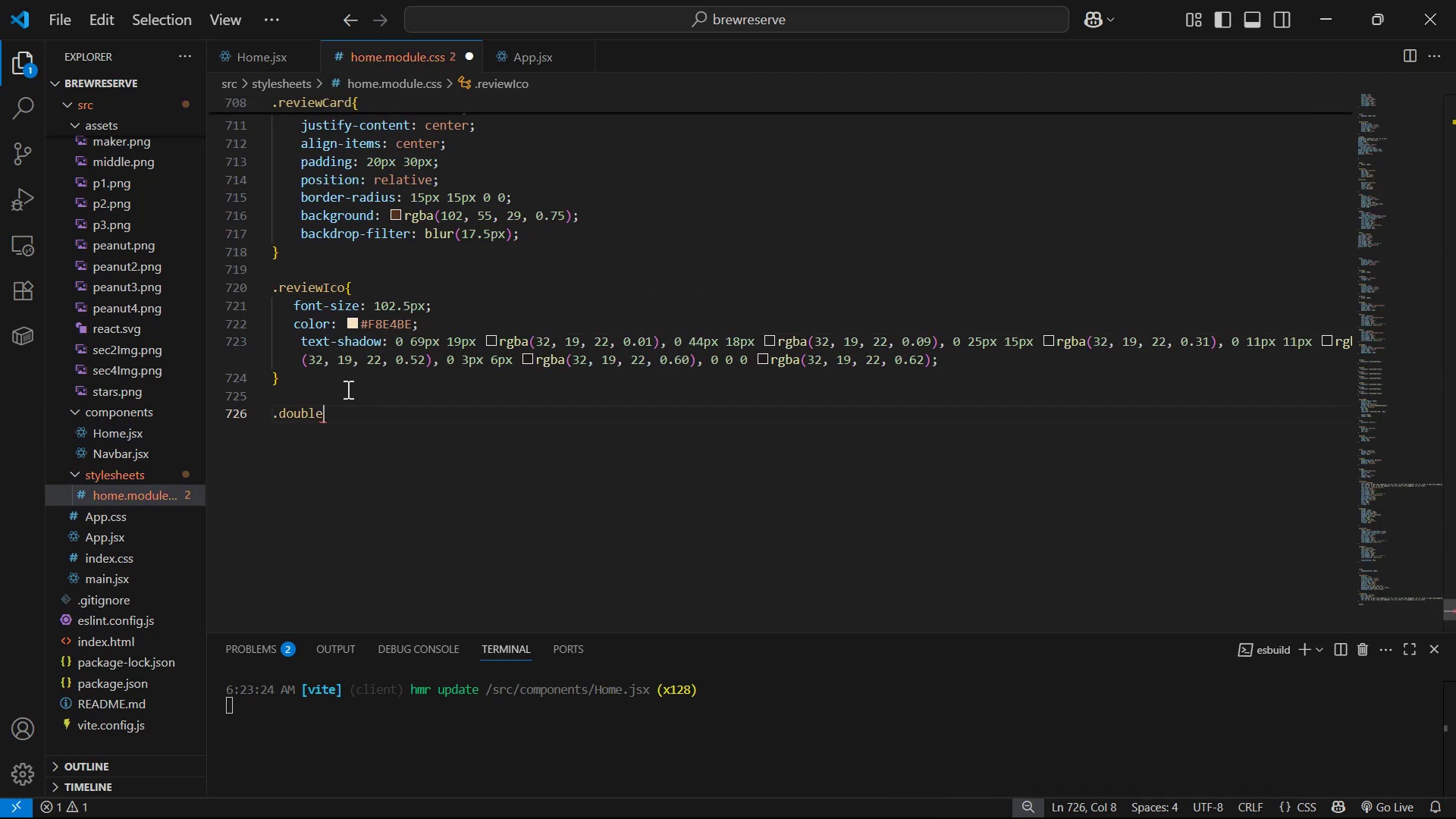 
key(Shift+BracketLeft)
 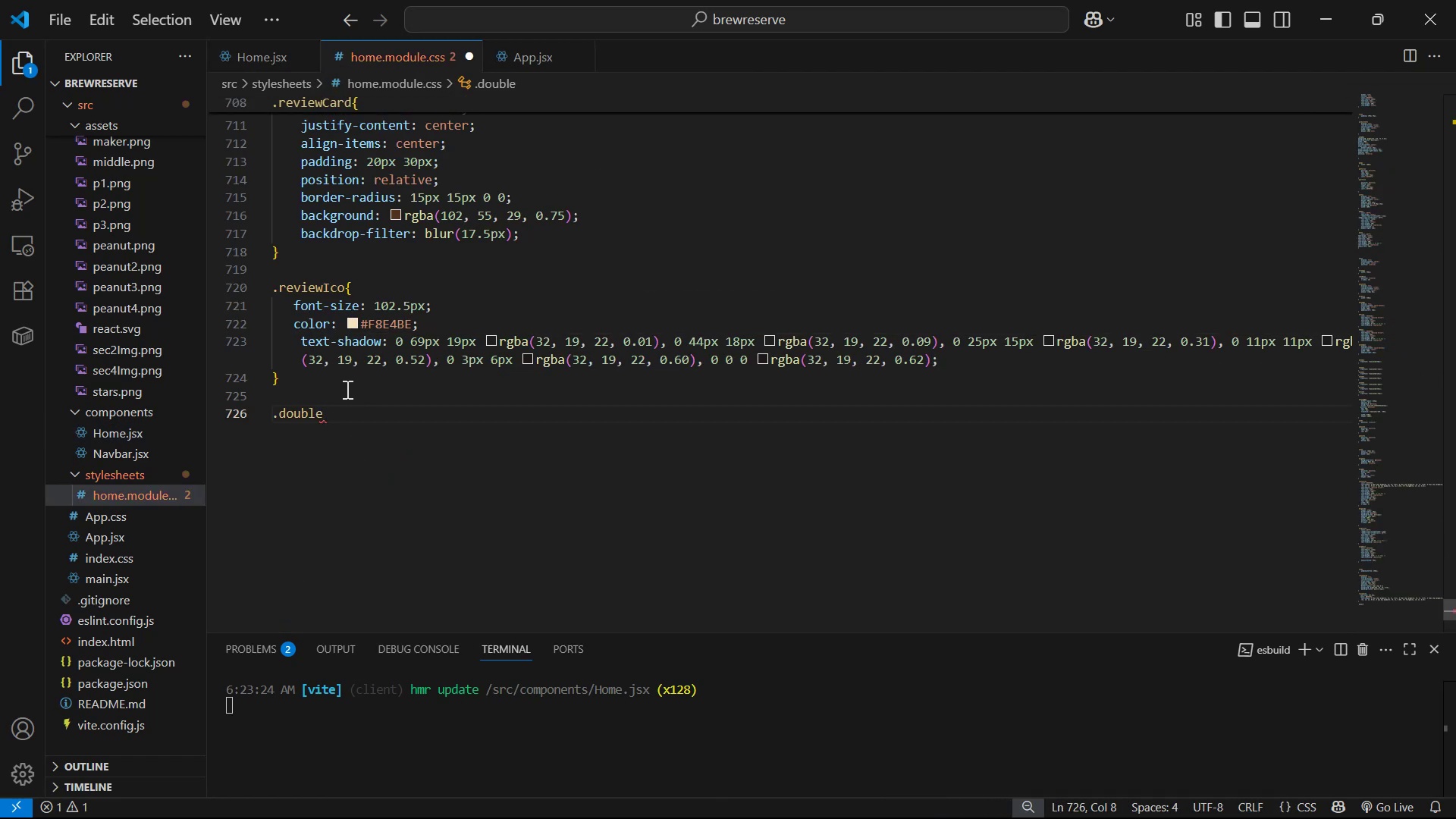 
key(Shift+Enter)
 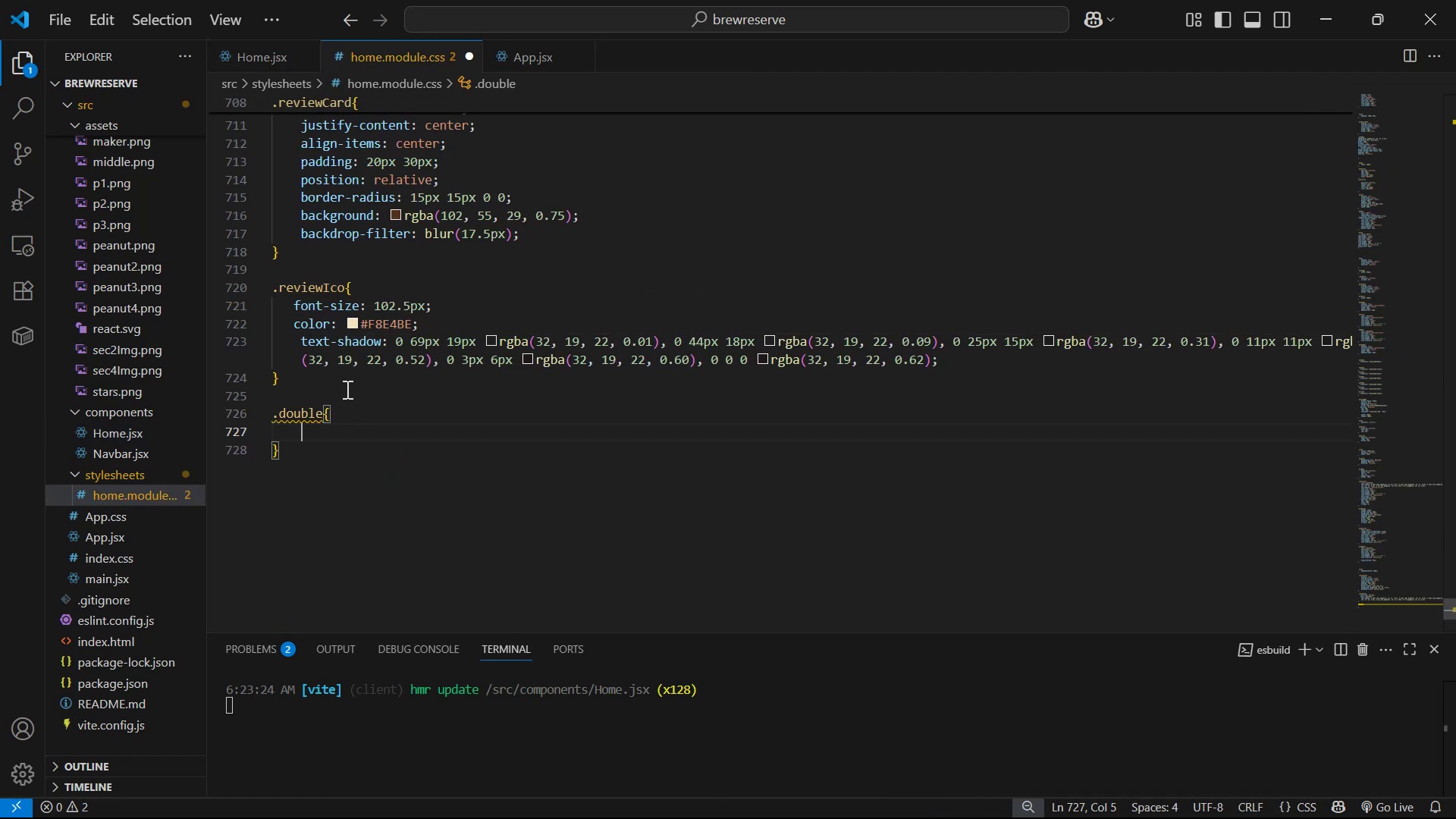 
key(Alt+Tab)
 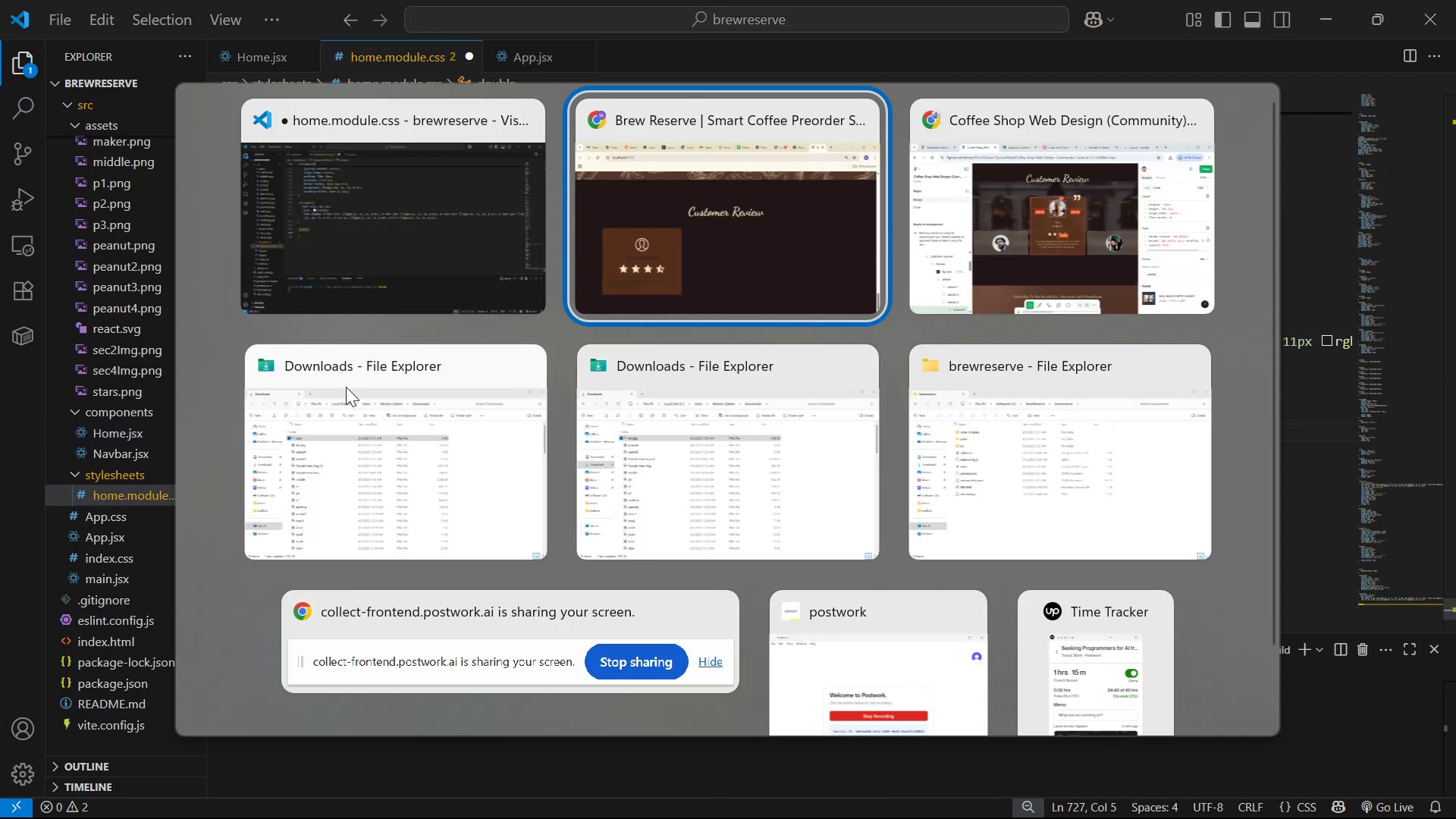 
key(Alt+Tab)
 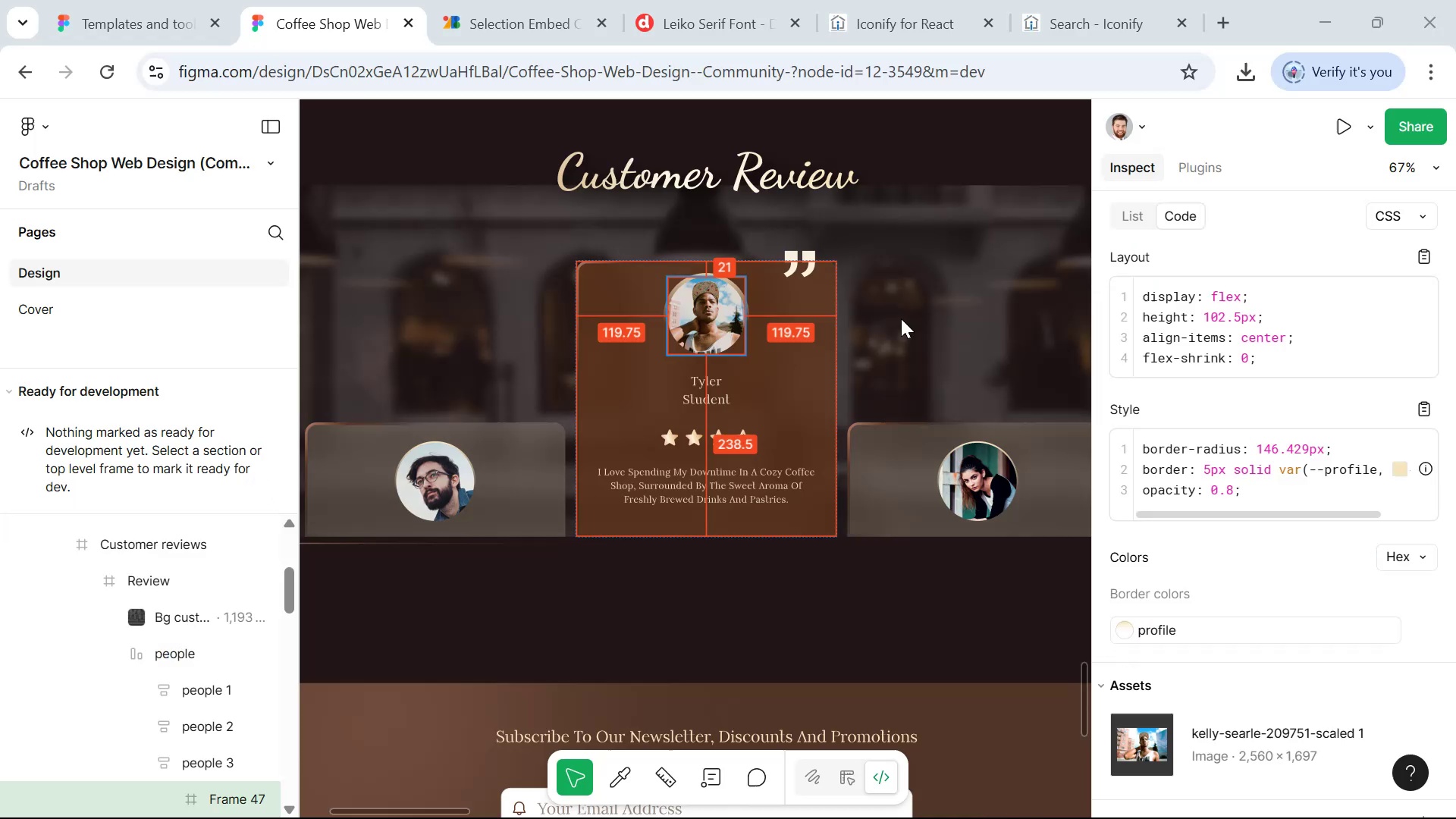 
hold_key(key=ControlLeft, duration=1.18)
left_click([805, 256])
 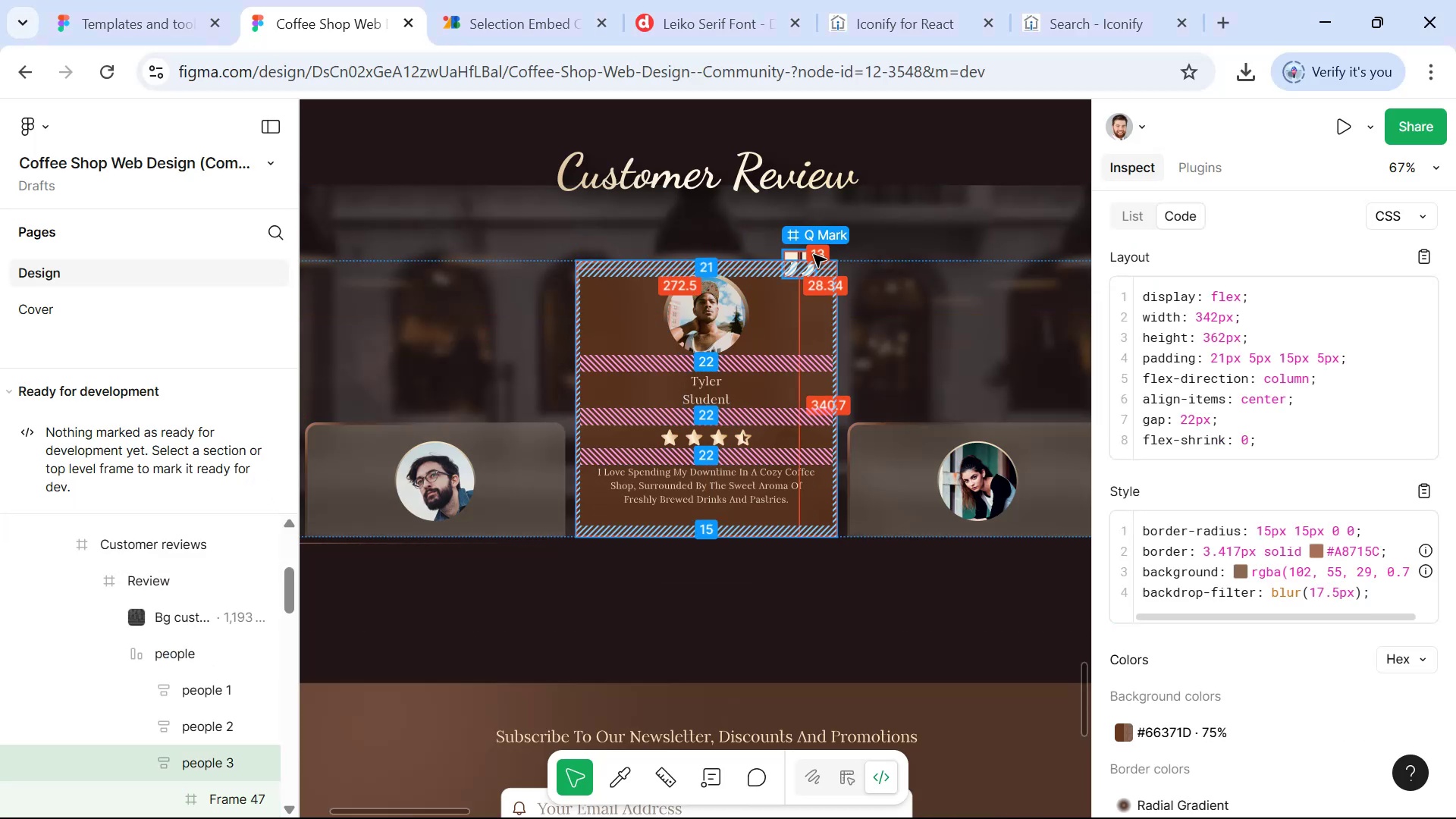 
left_click([814, 256])
 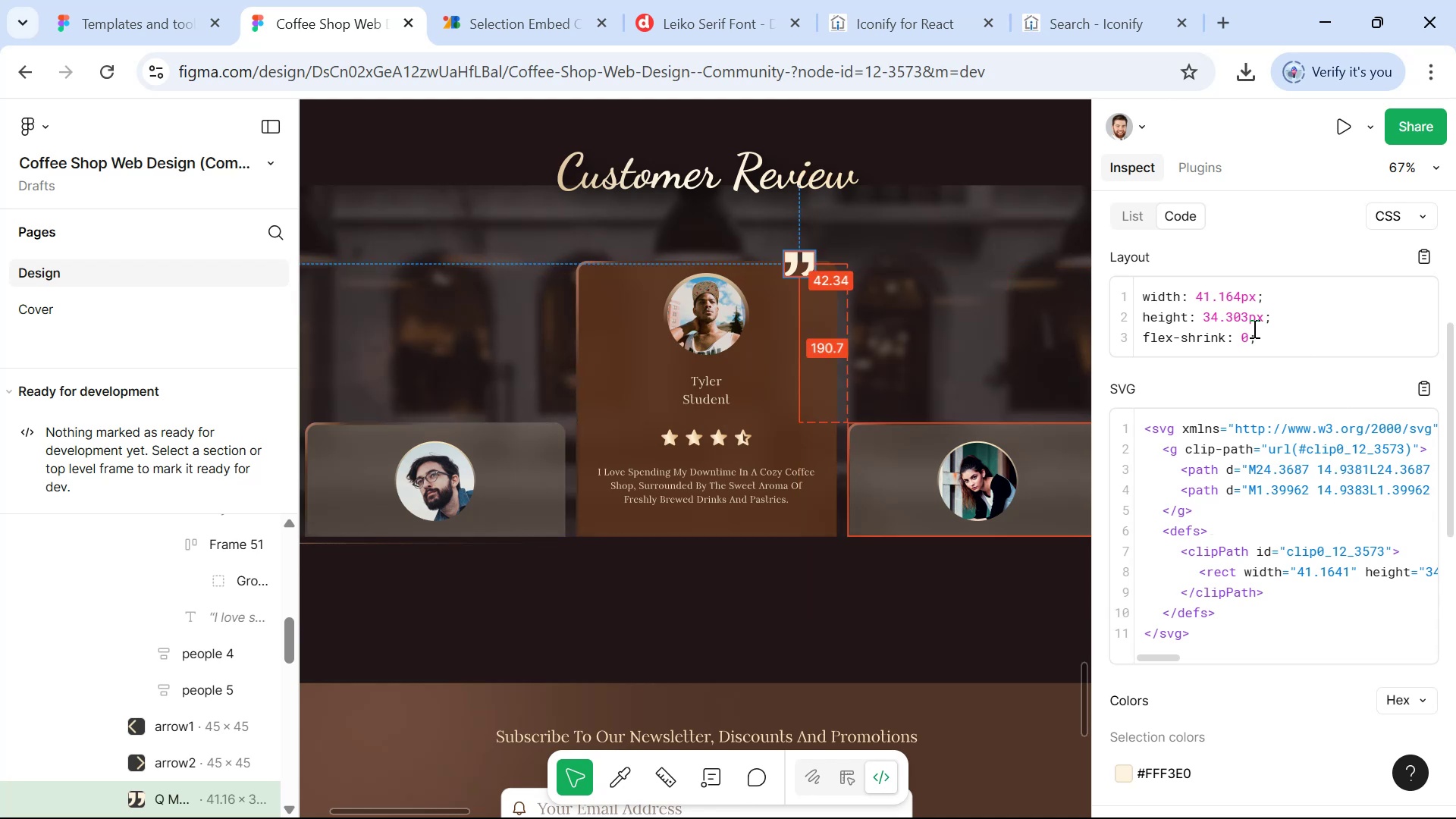 
hold_key(key=AltLeft, duration=1.12)
 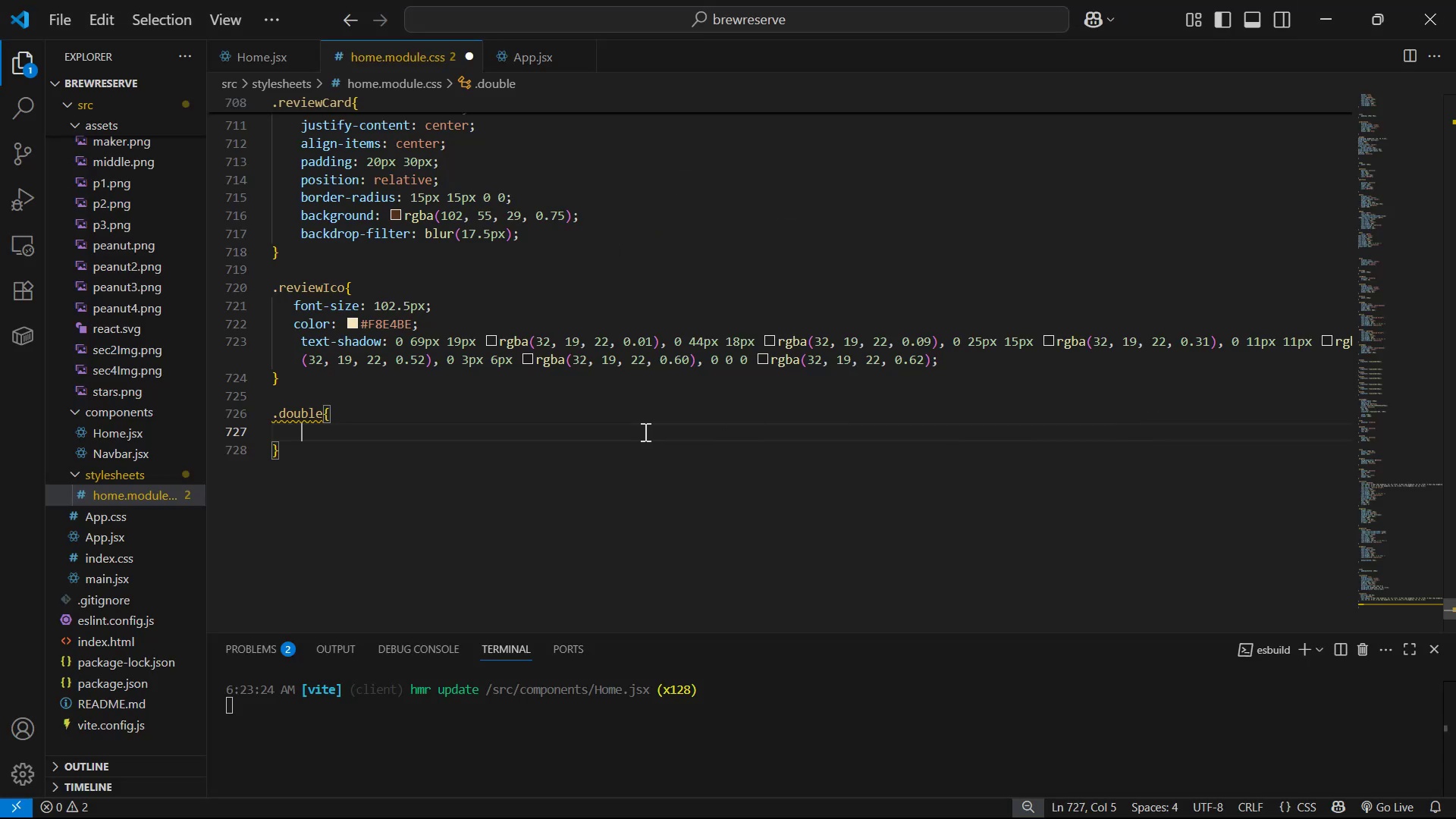 
key(Tab)
type(fo)
 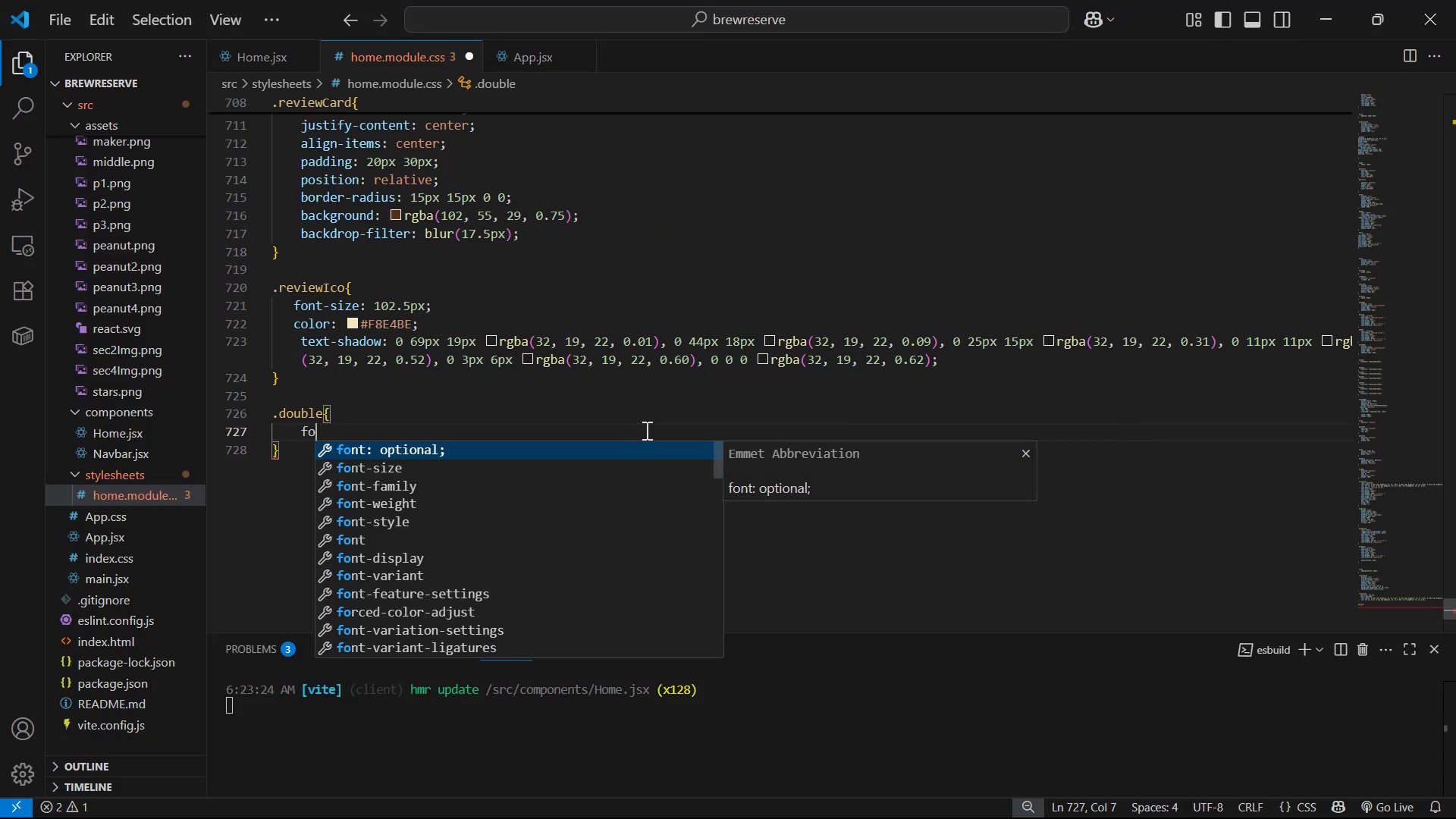 
key(ArrowDown)
 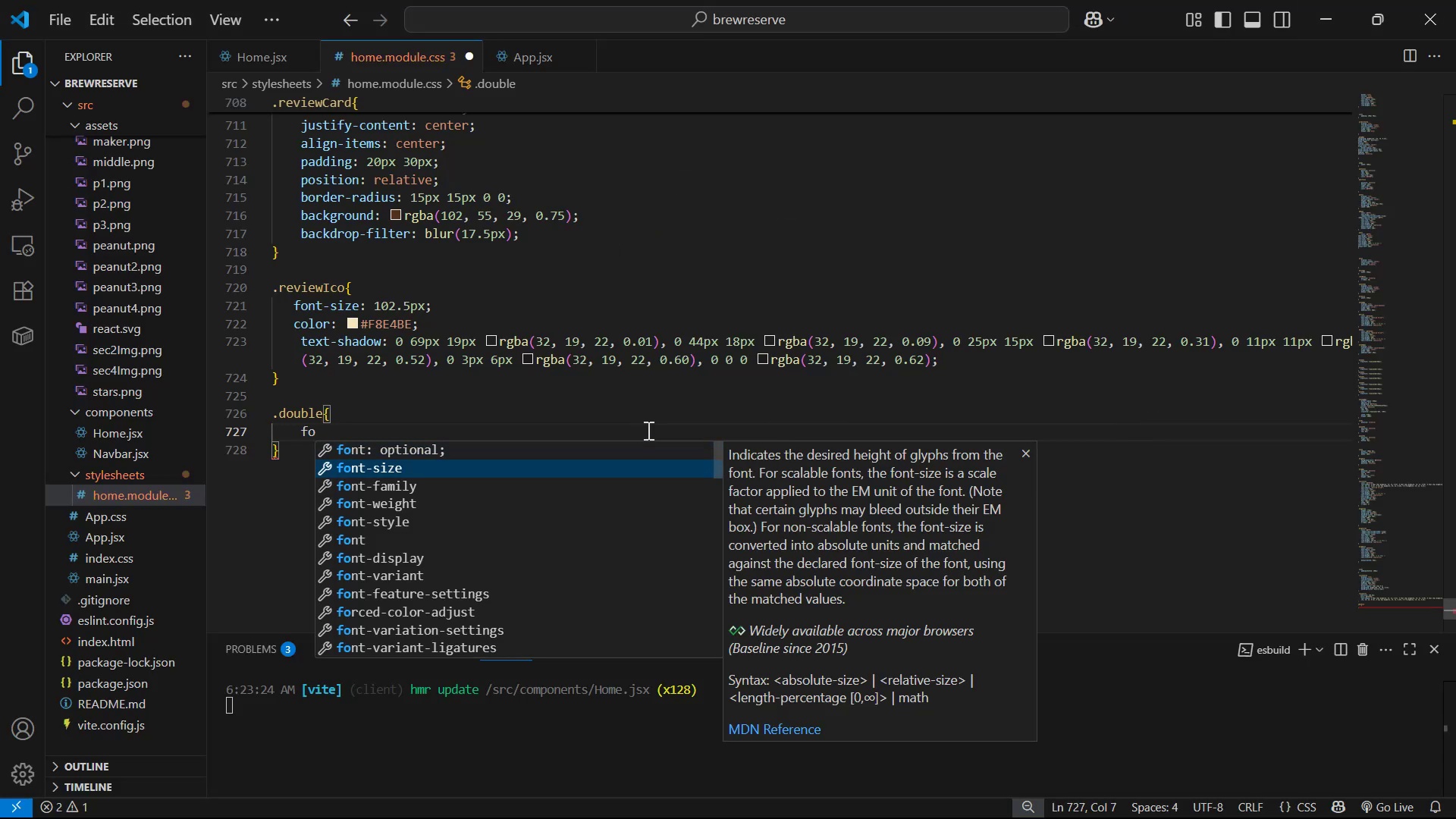 
key(Enter)
 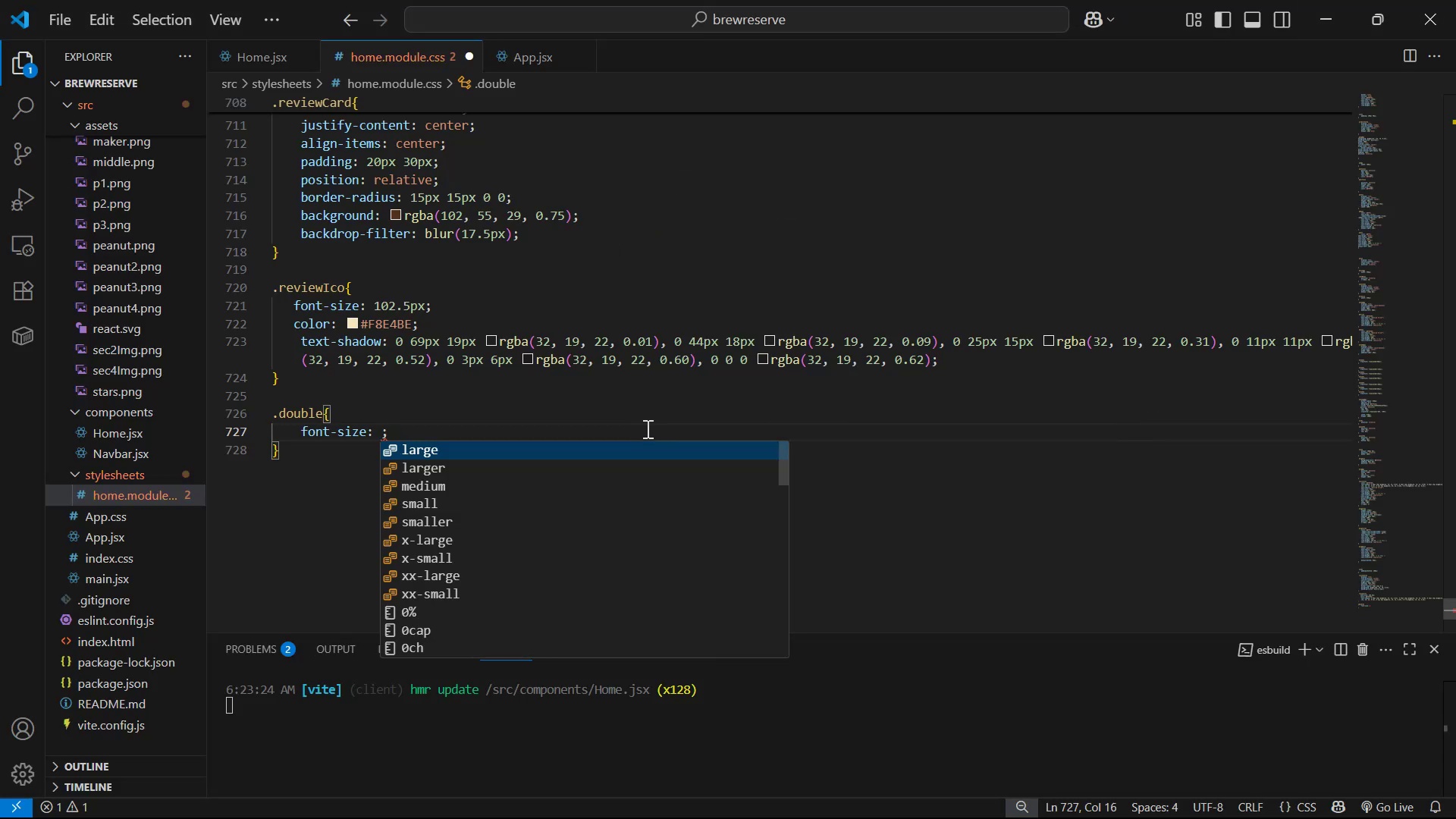 
type(41px)
 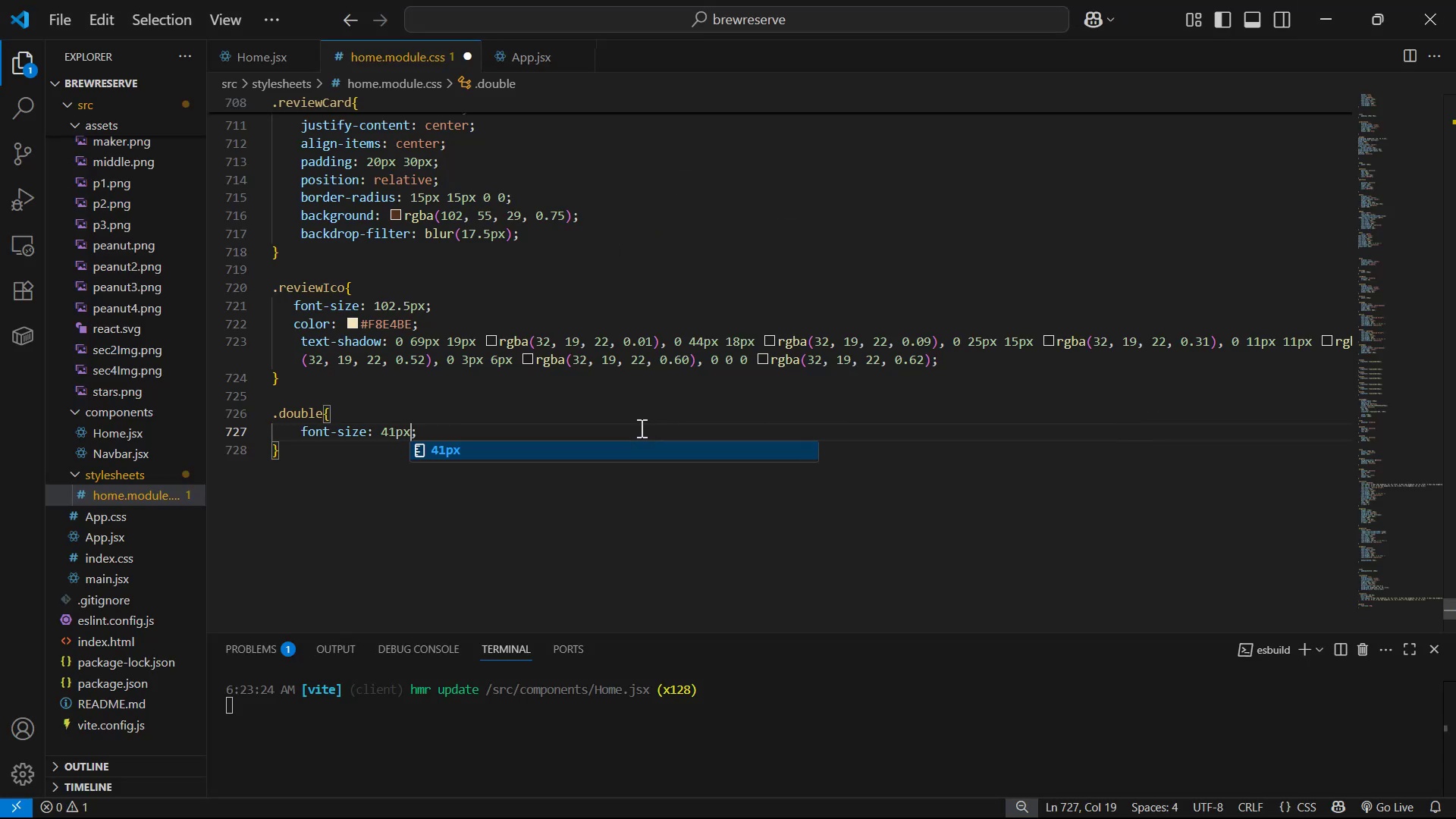 
key(Control+S)
 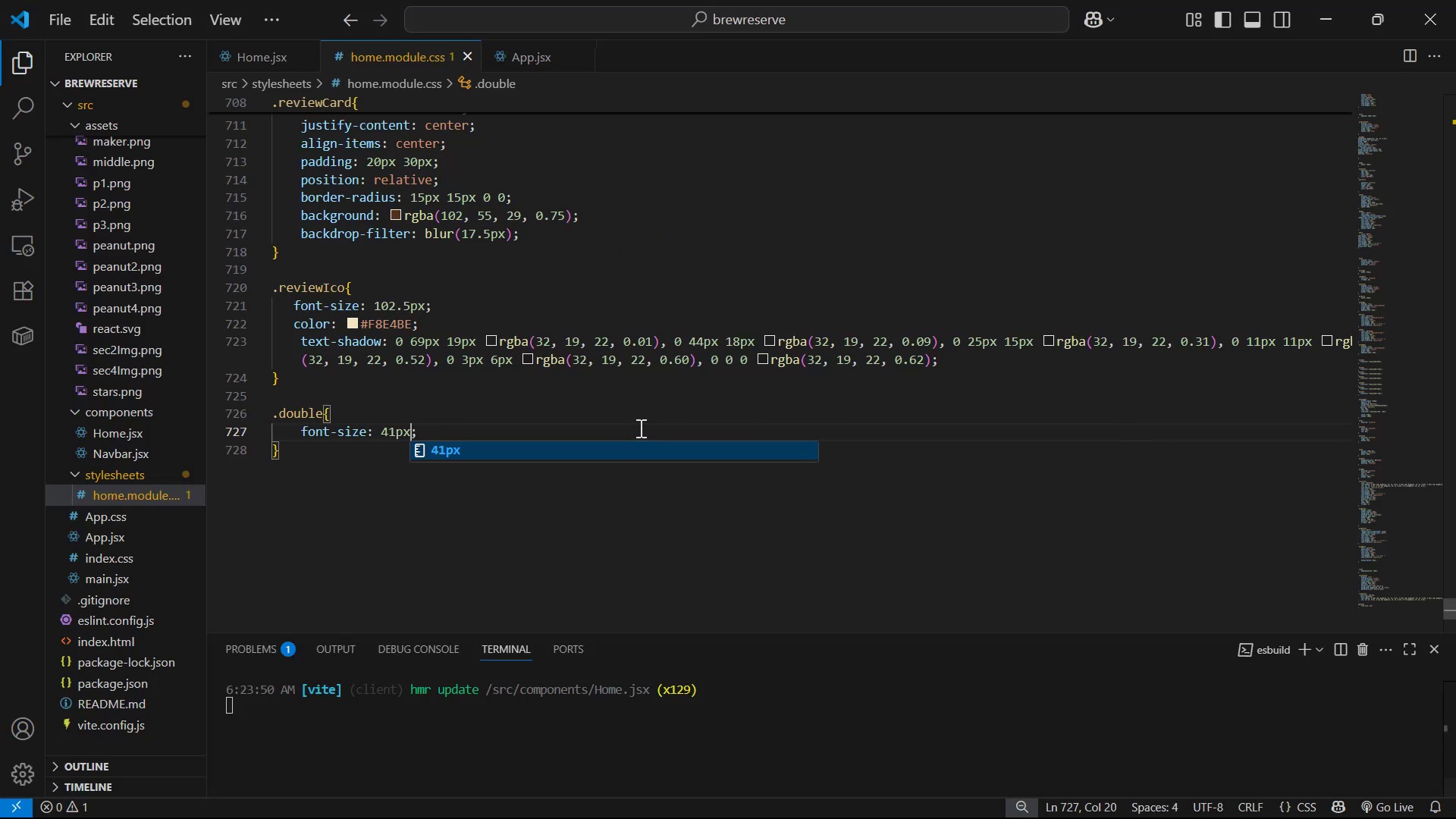 
key(Alt+Tab)
 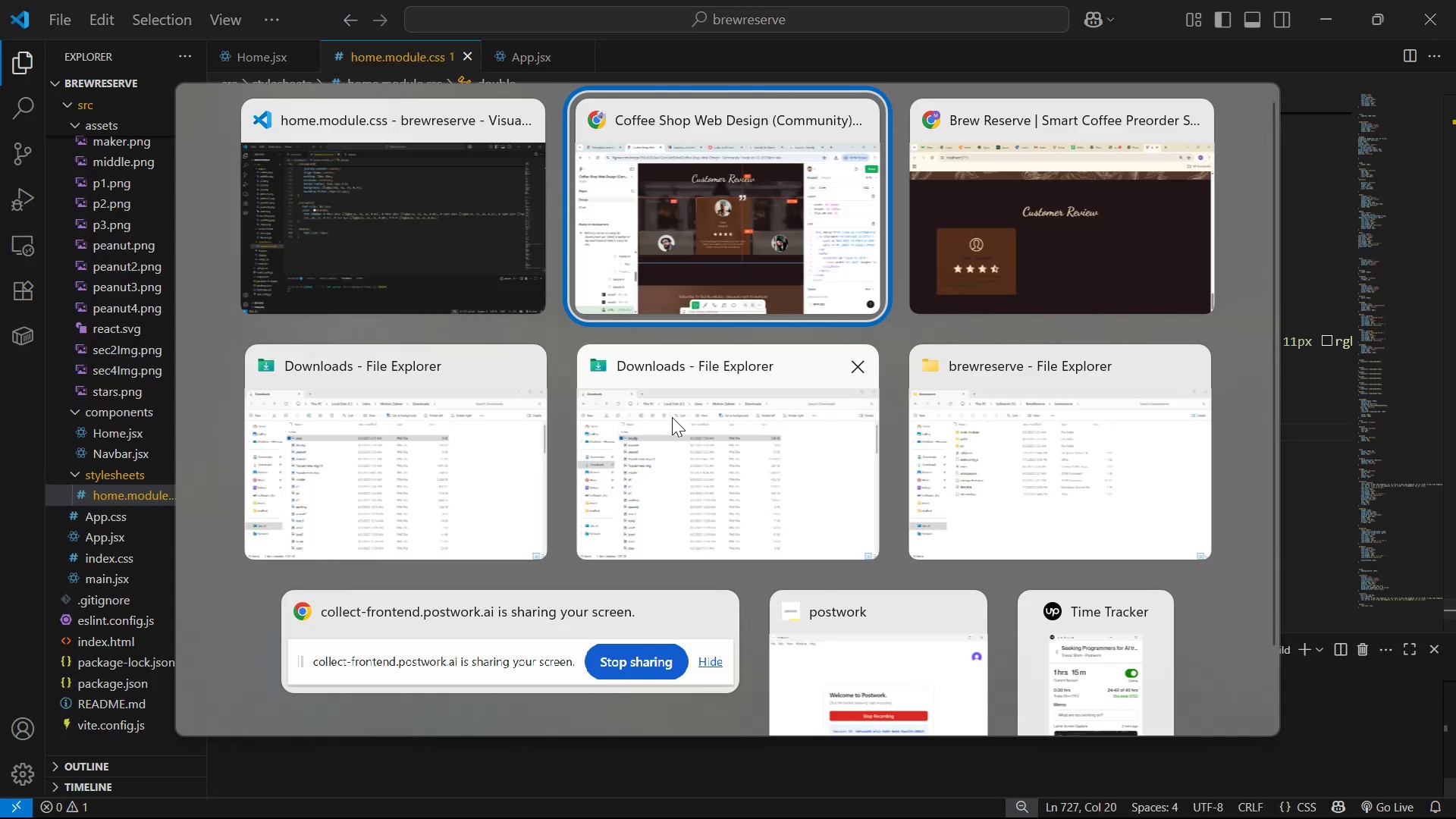 
key(Alt+Tab)
 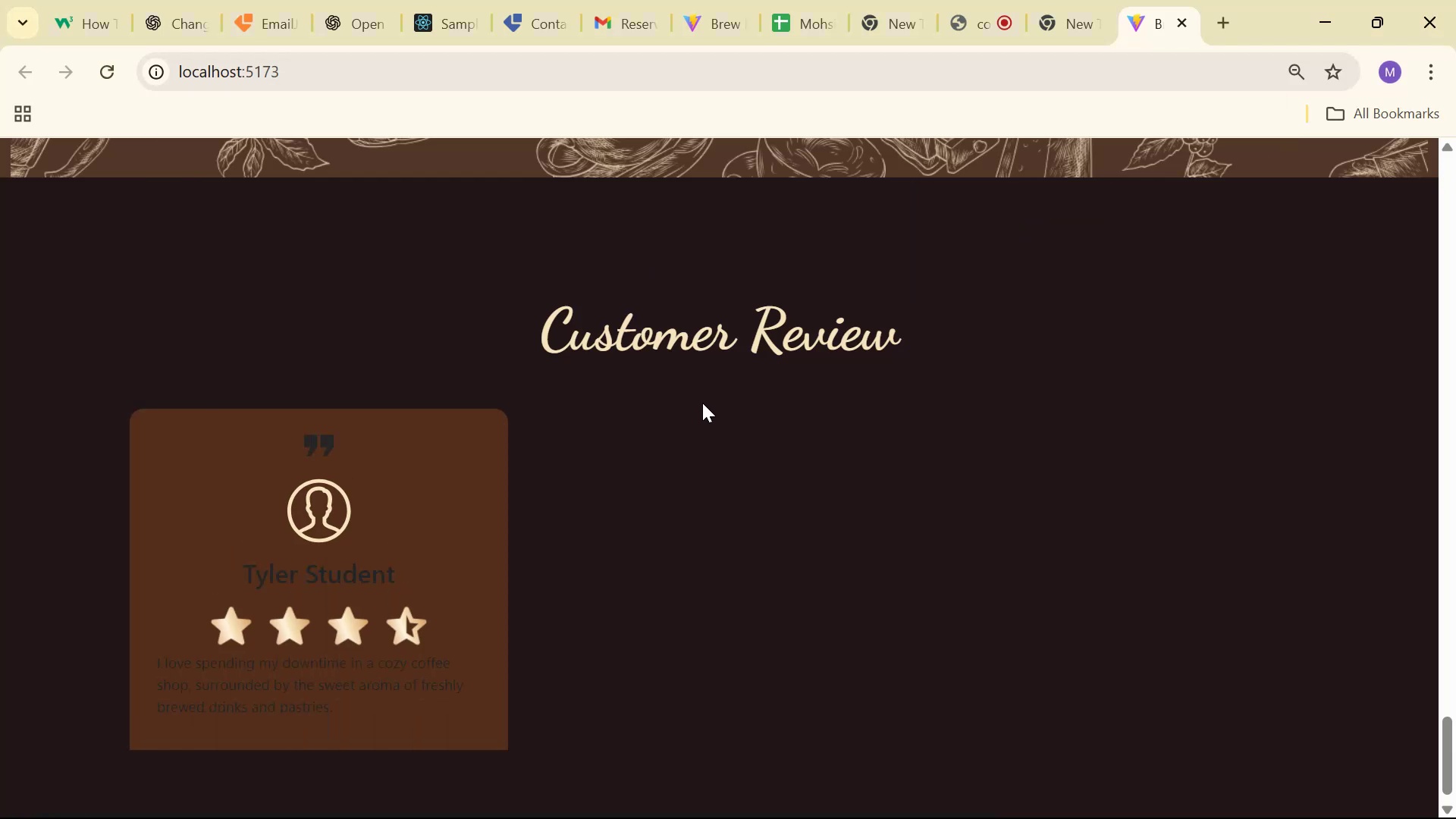 
key(Alt+Tab)
 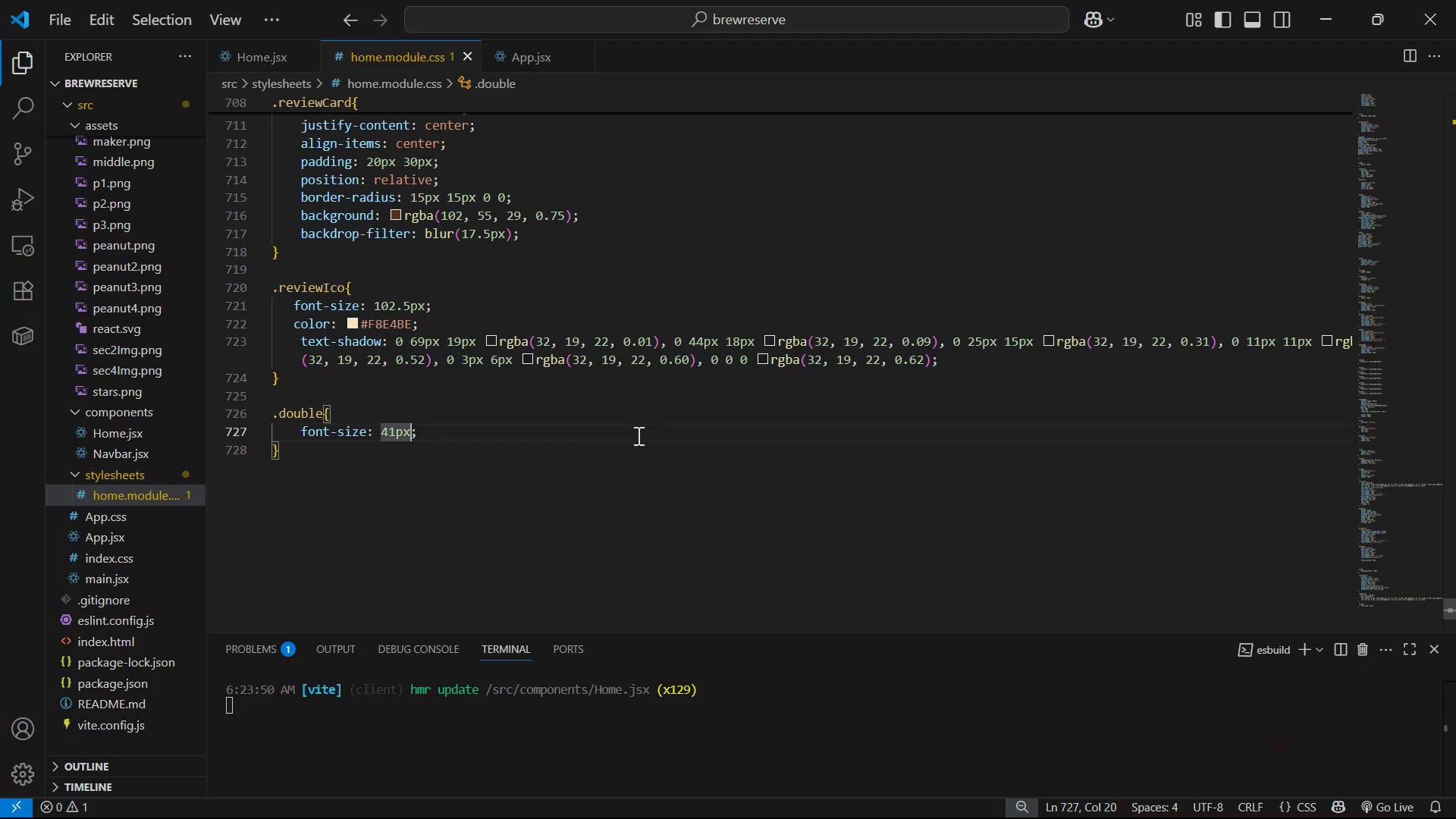 
key(Alt+Tab)
 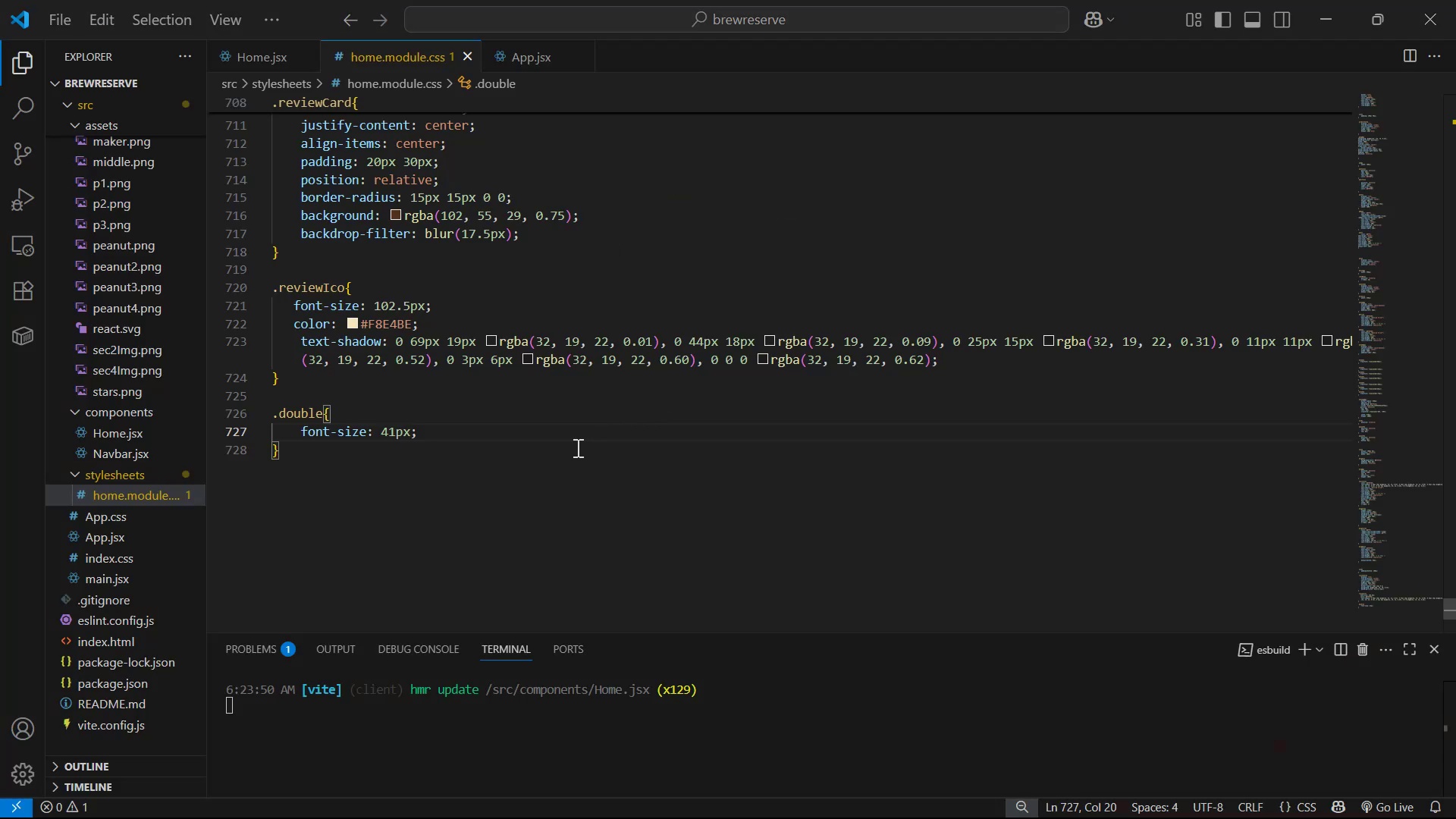 
key(Alt+Tab)
 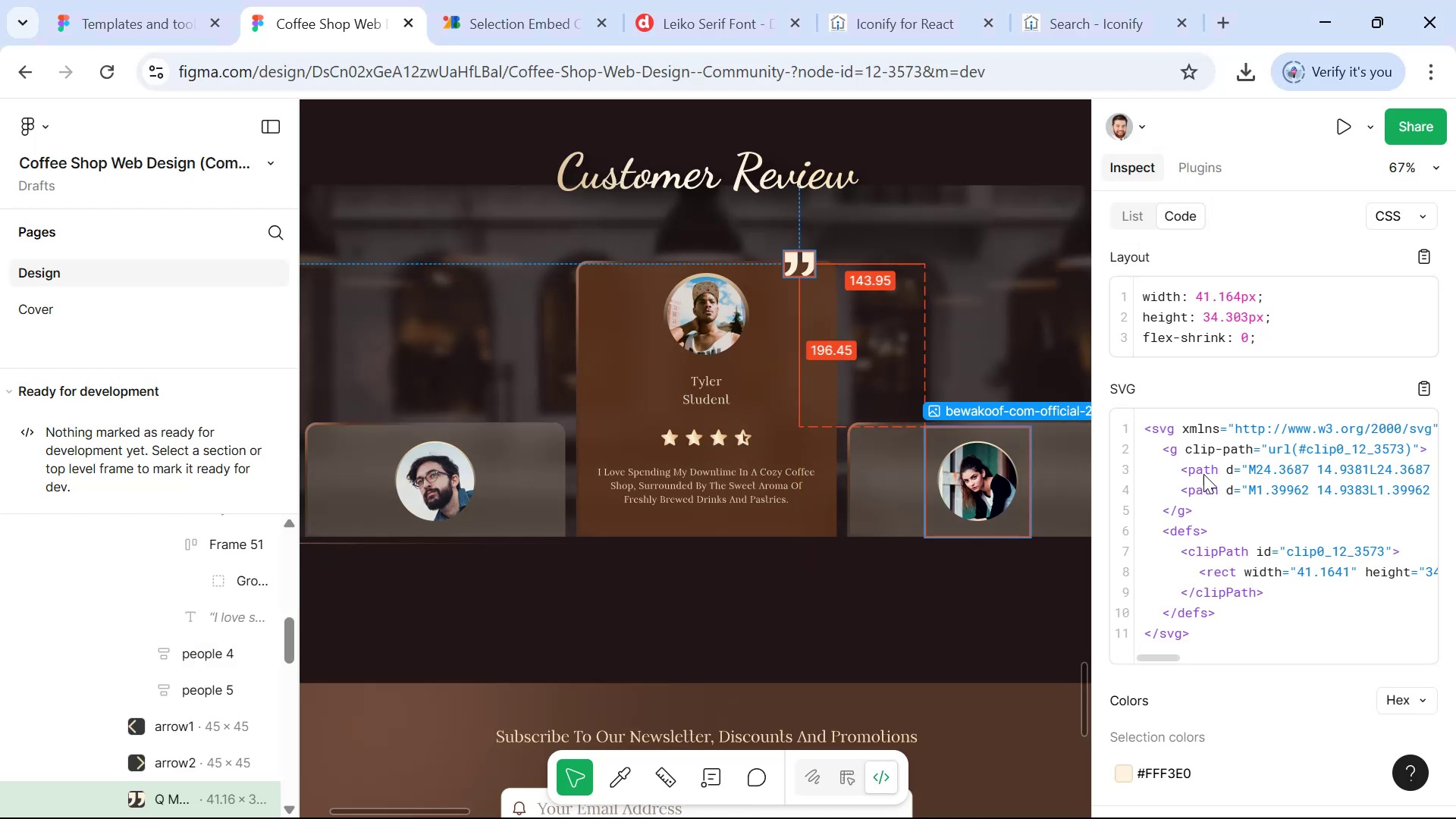 
scroll: coordinate [1363, 638], scroll_direction: down, amount: 2.0
 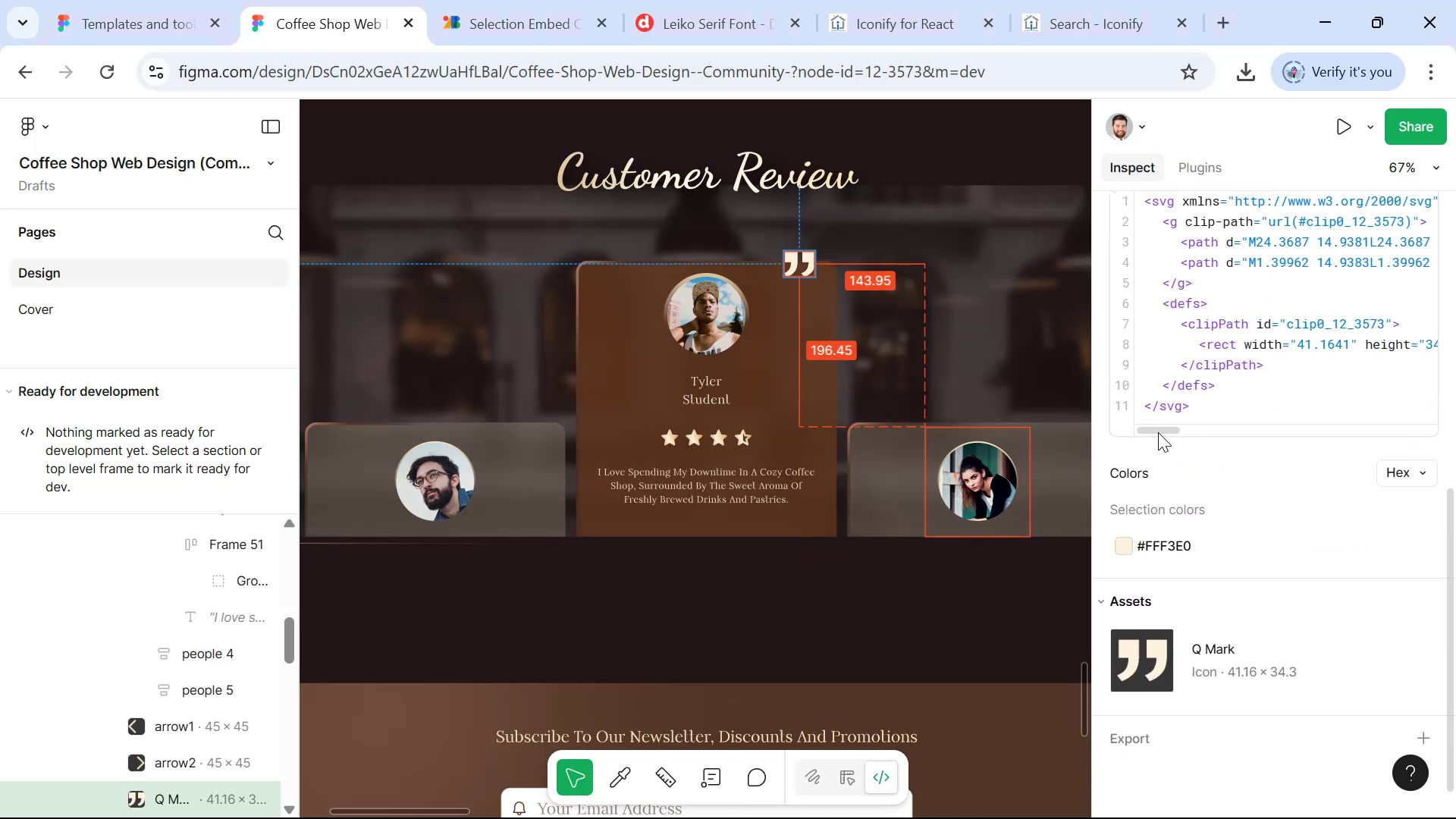 
left_click([1170, 554])
 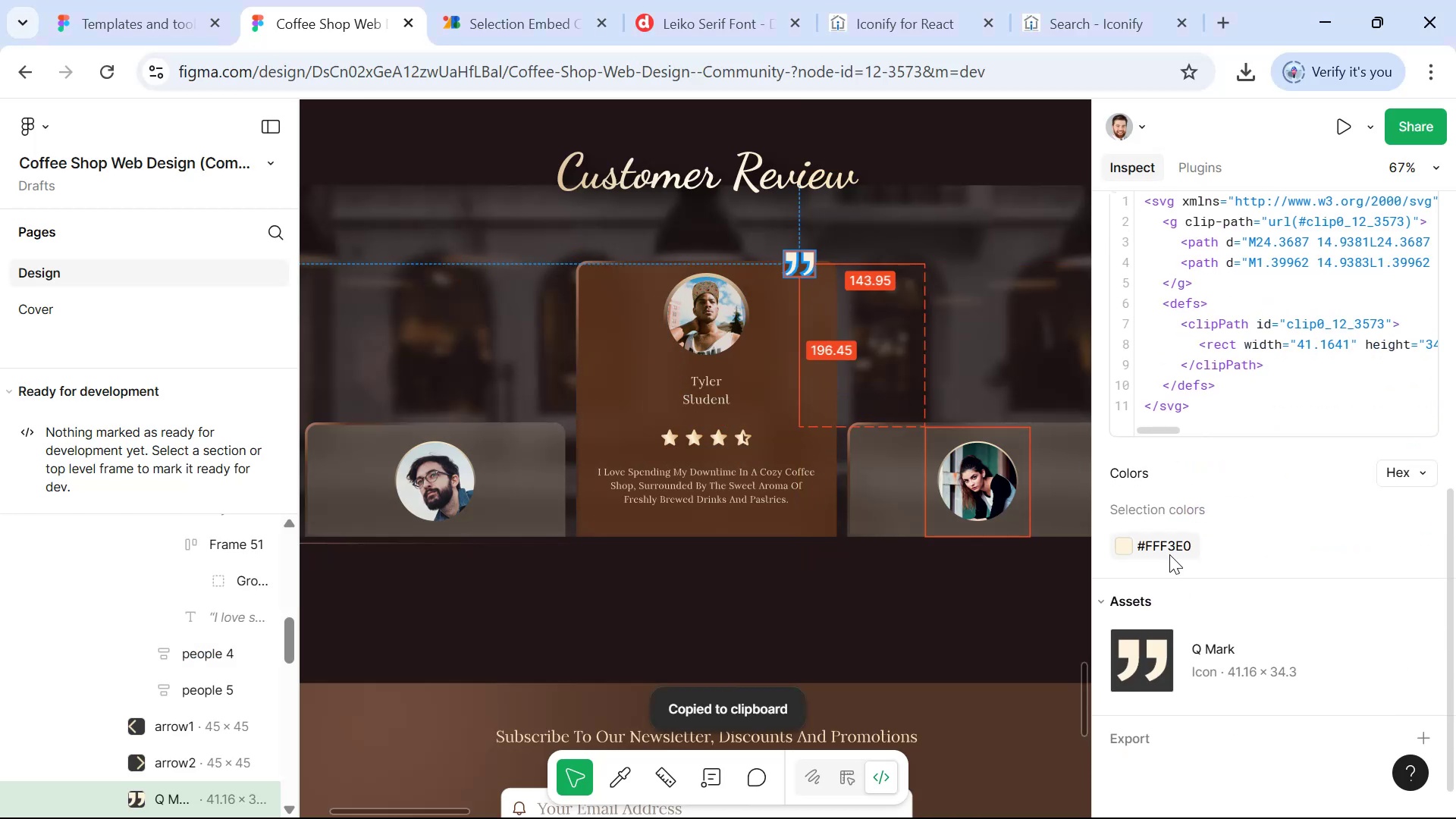 
key(Alt+Tab)
 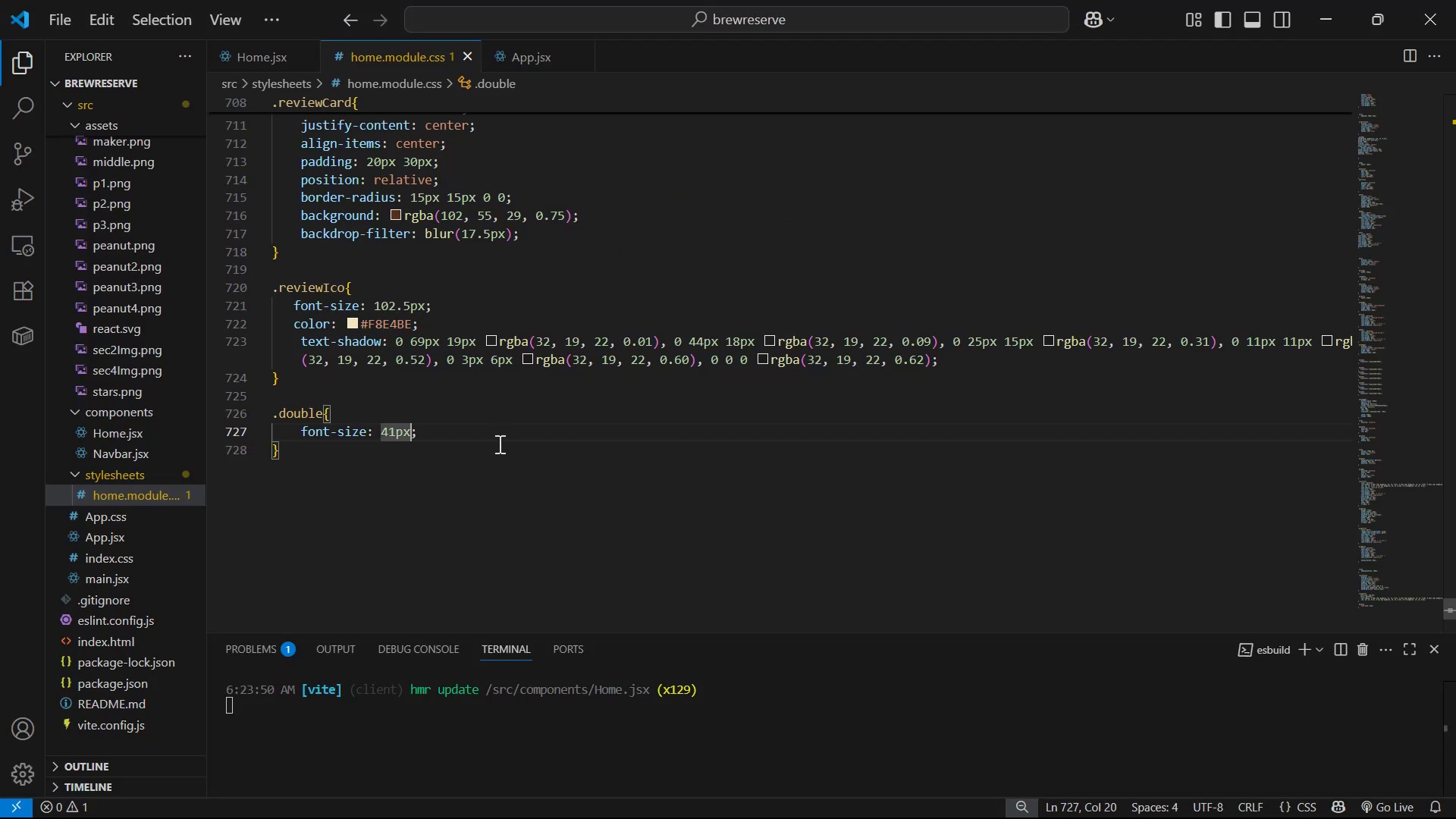 
left_click([500, 435])
 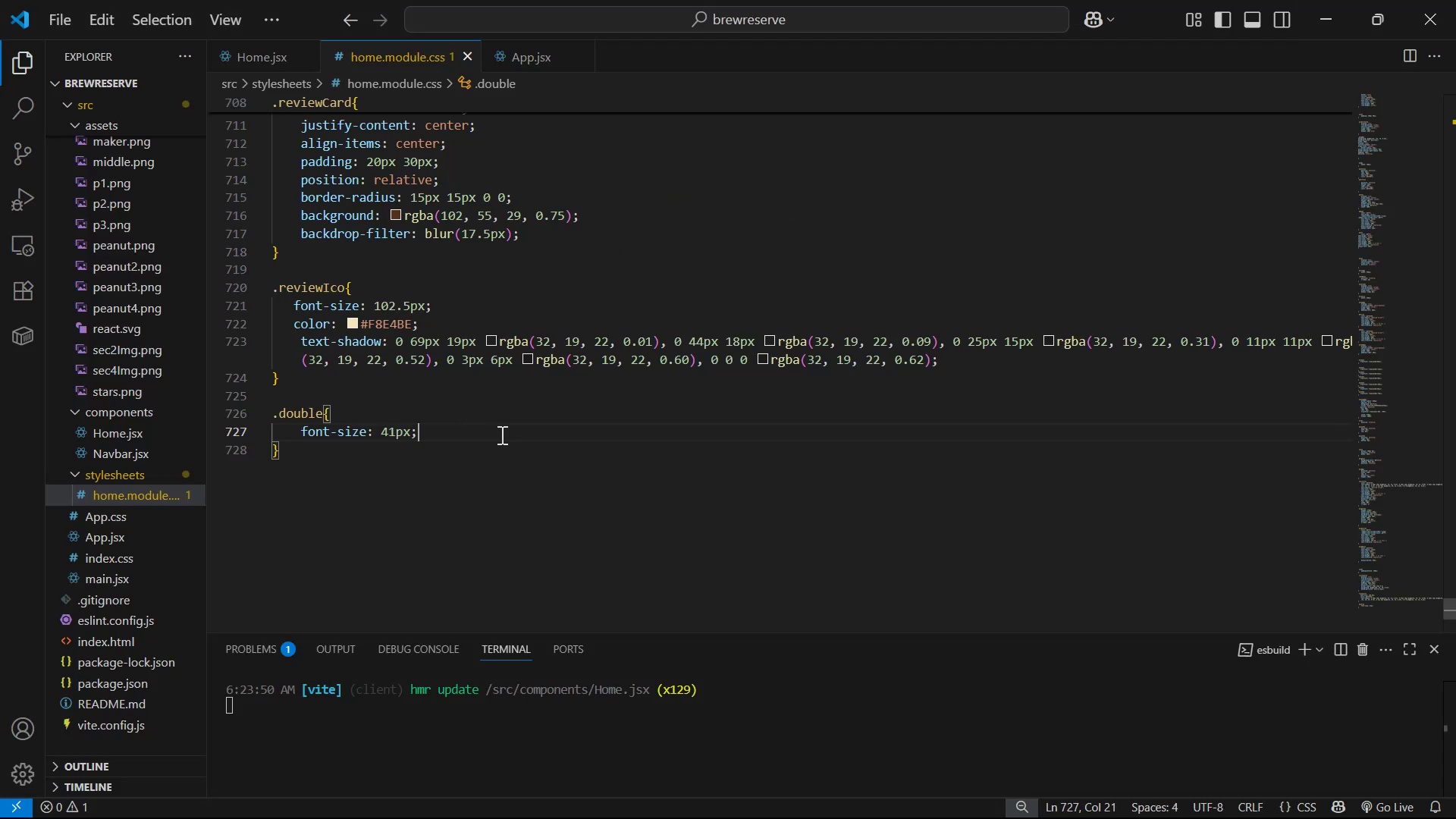 
key(Enter)
 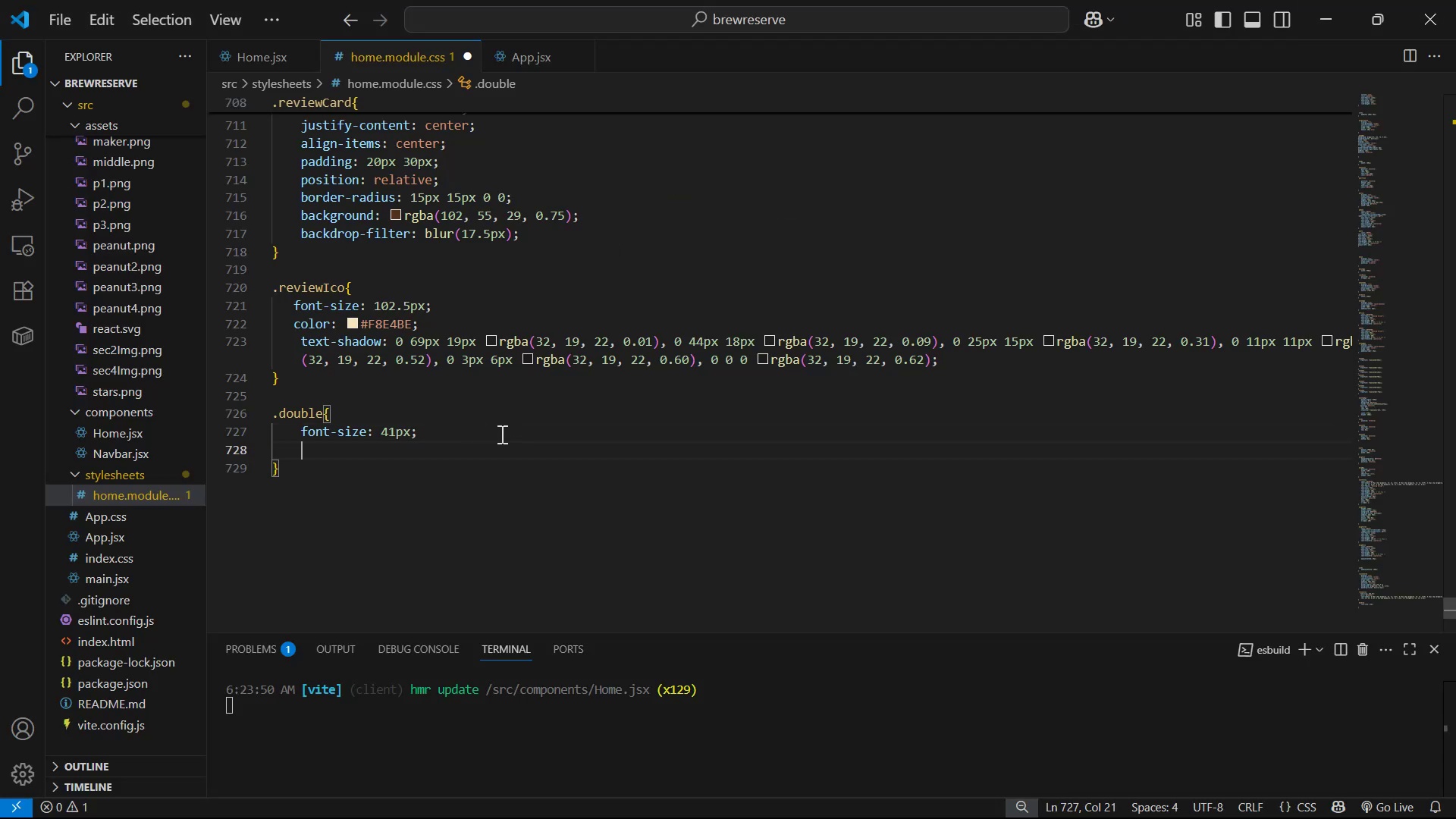 
key(C)
 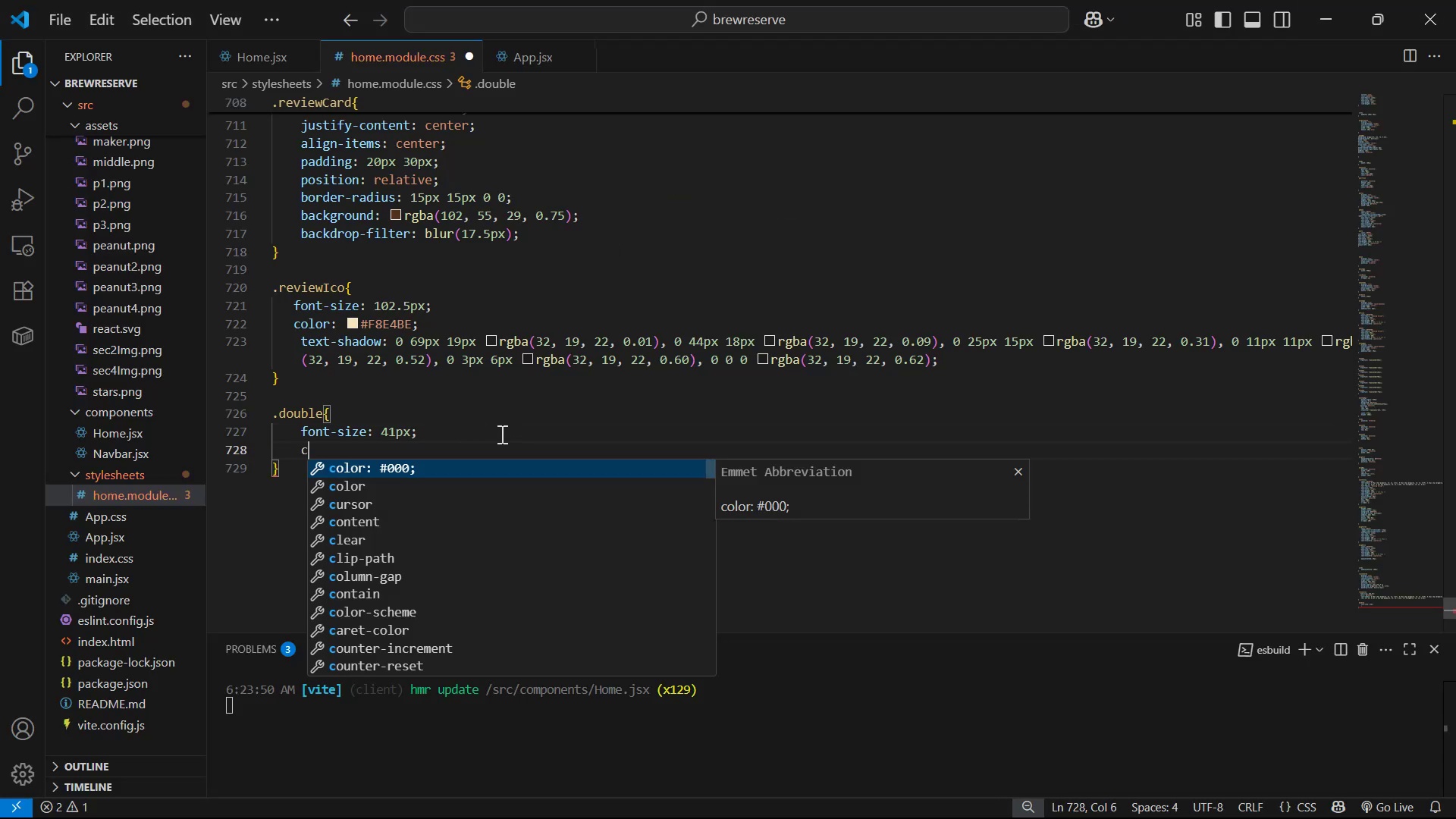 
key(ArrowDown)
 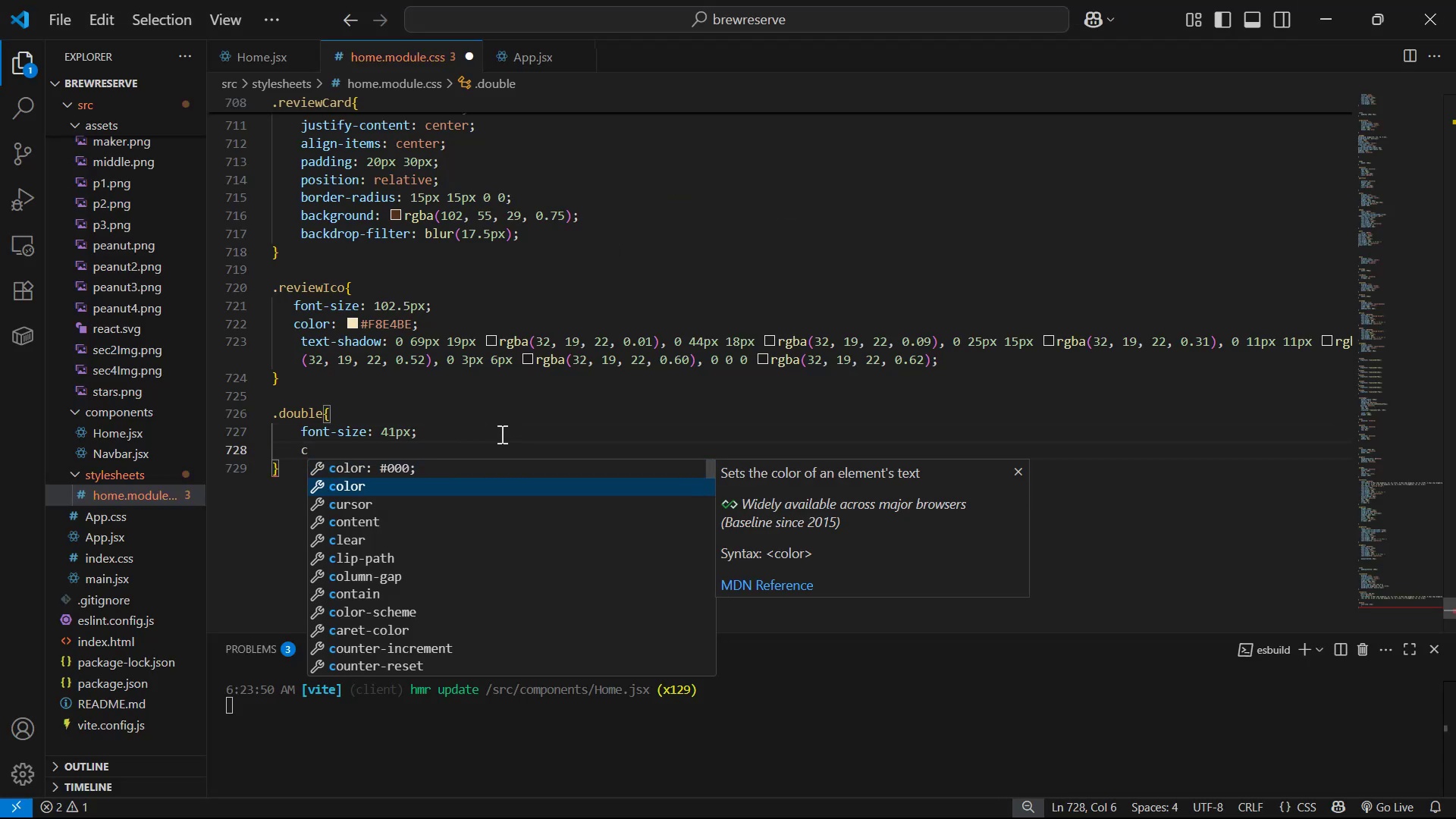 
key(Enter)
 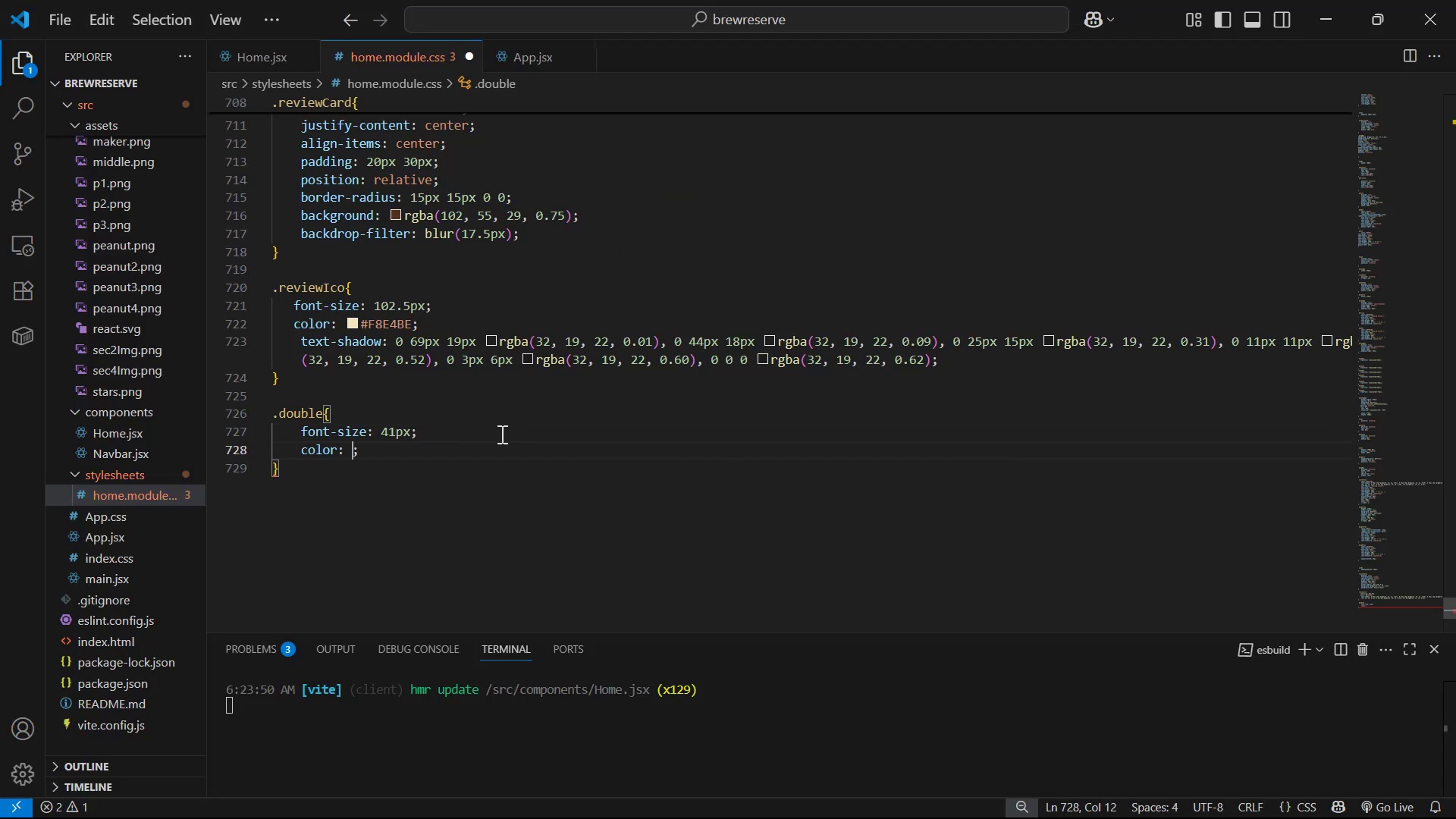 
key(Control+V)
 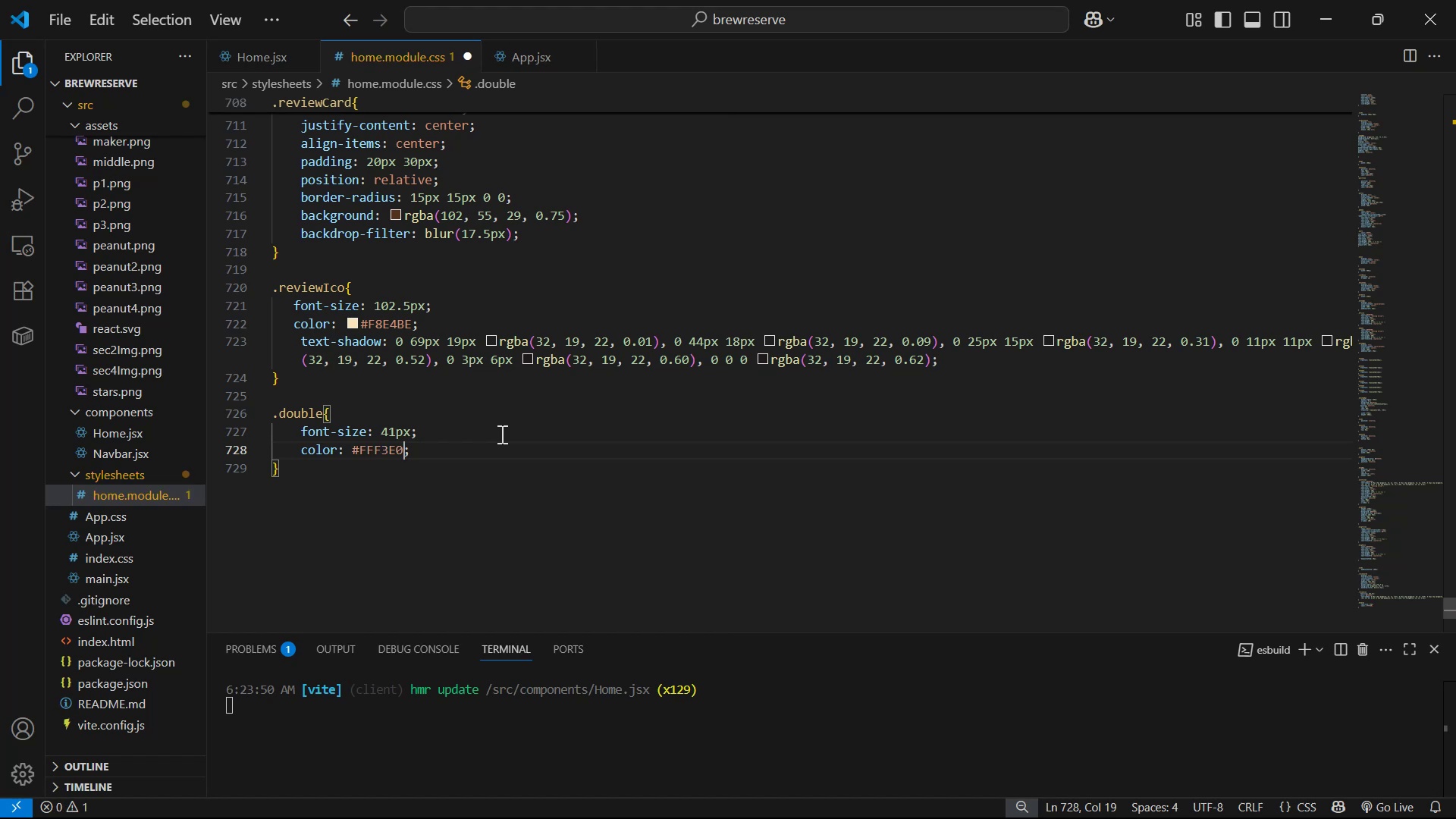 
key(Control+S)
 